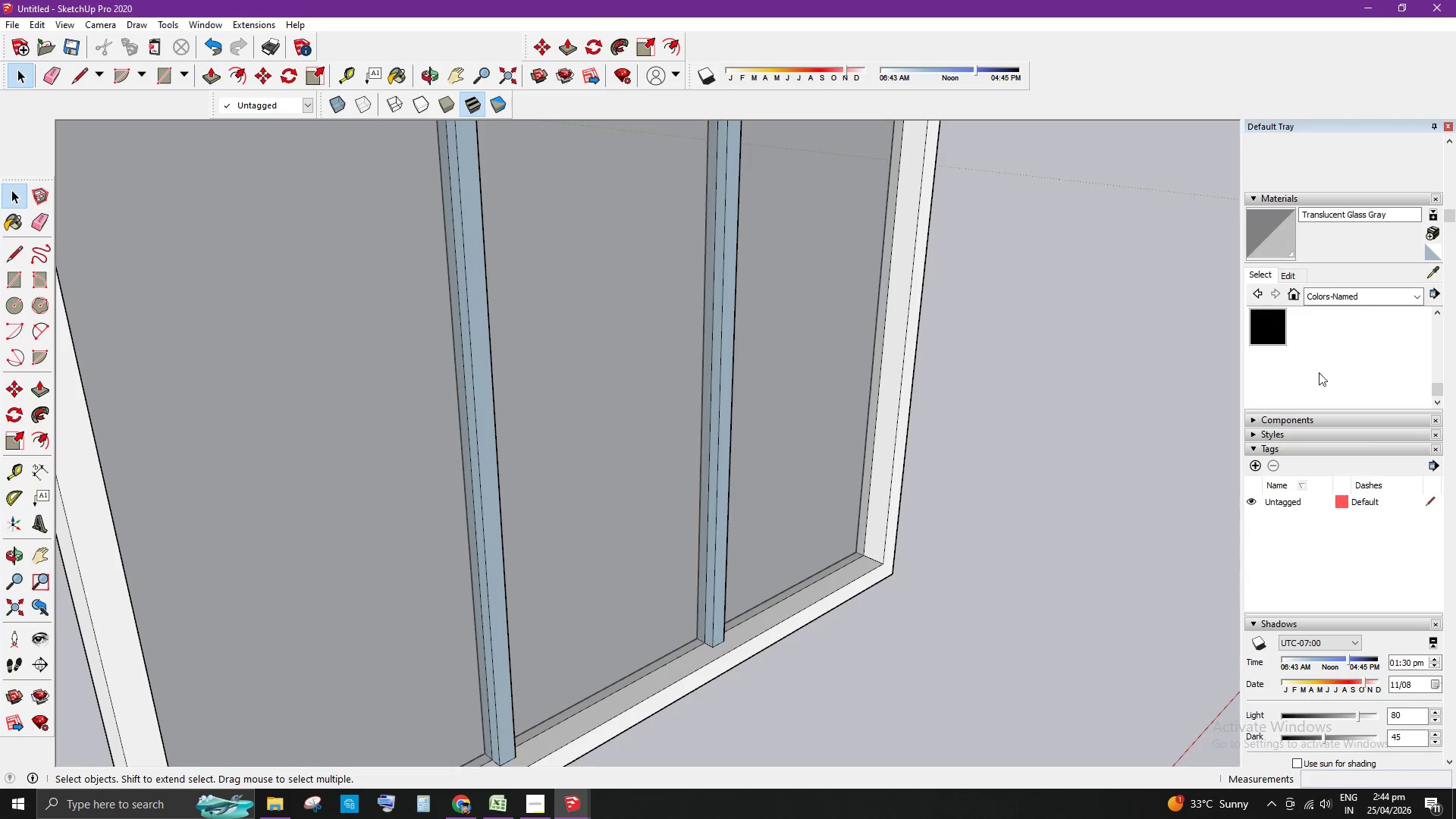 
scroll: coordinate [1323, 368], scroll_direction: up, amount: 1.0
 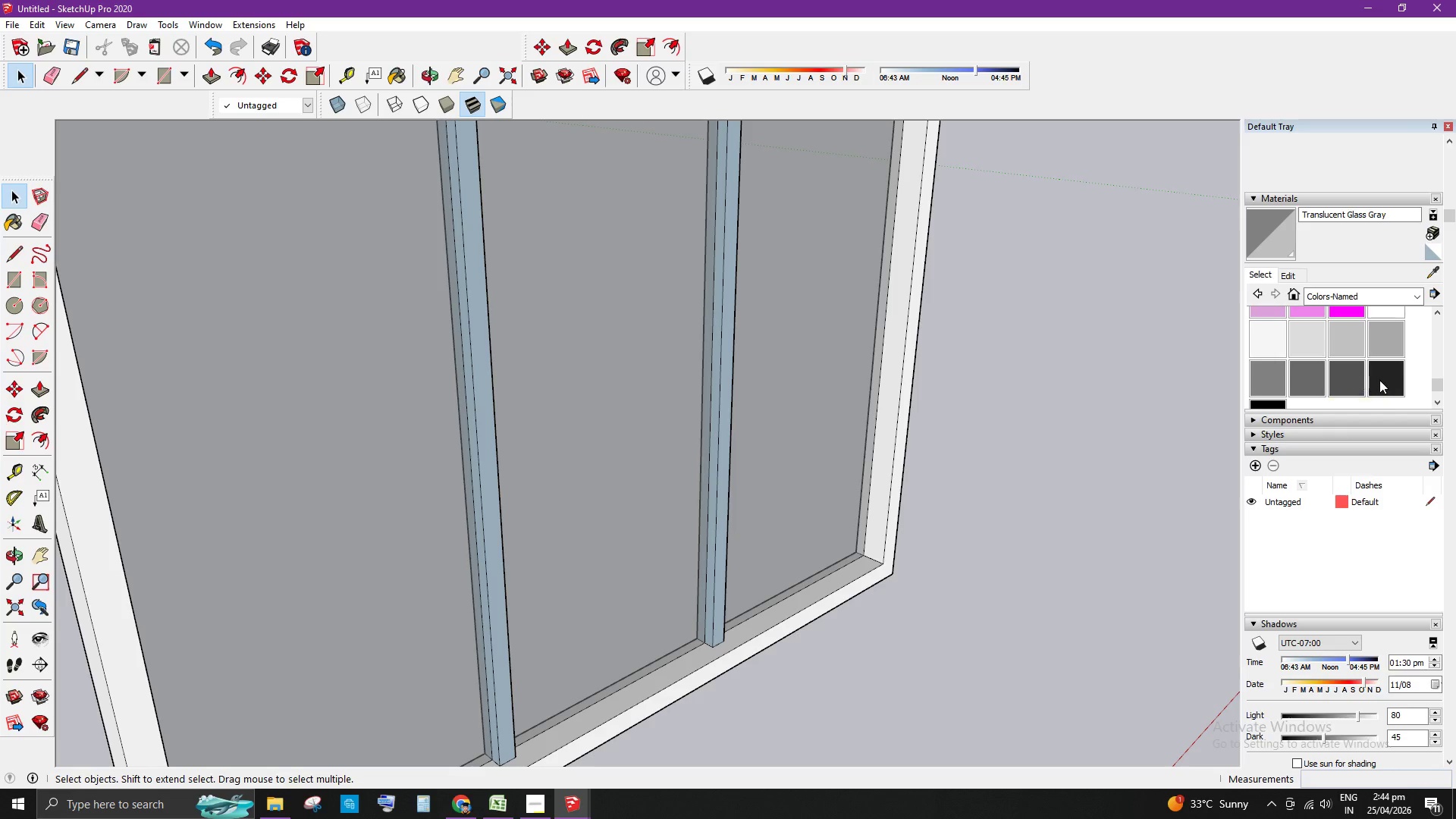 
left_click([1381, 380])
 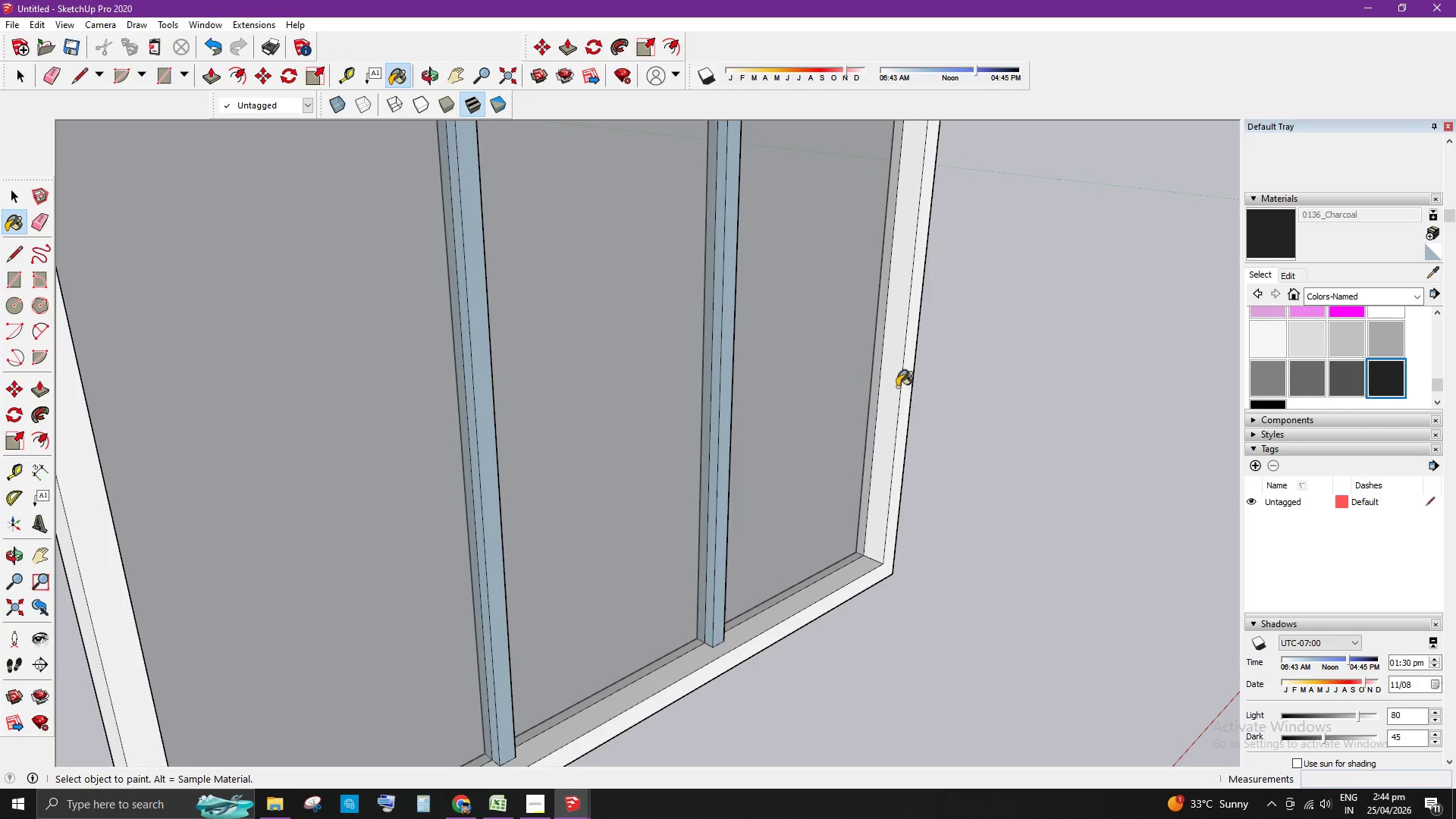 
left_click([893, 390])
 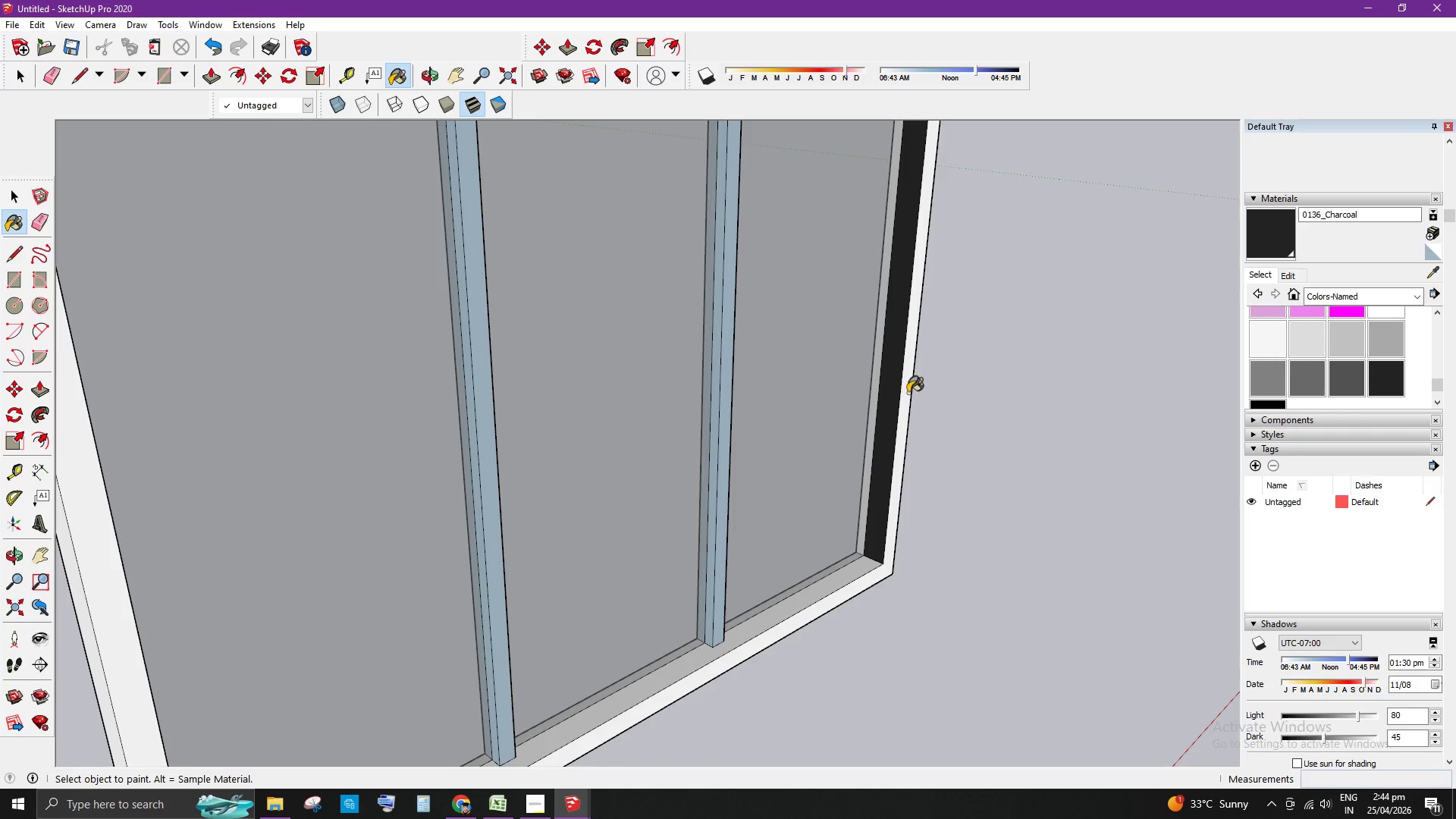 
left_click([908, 393])
 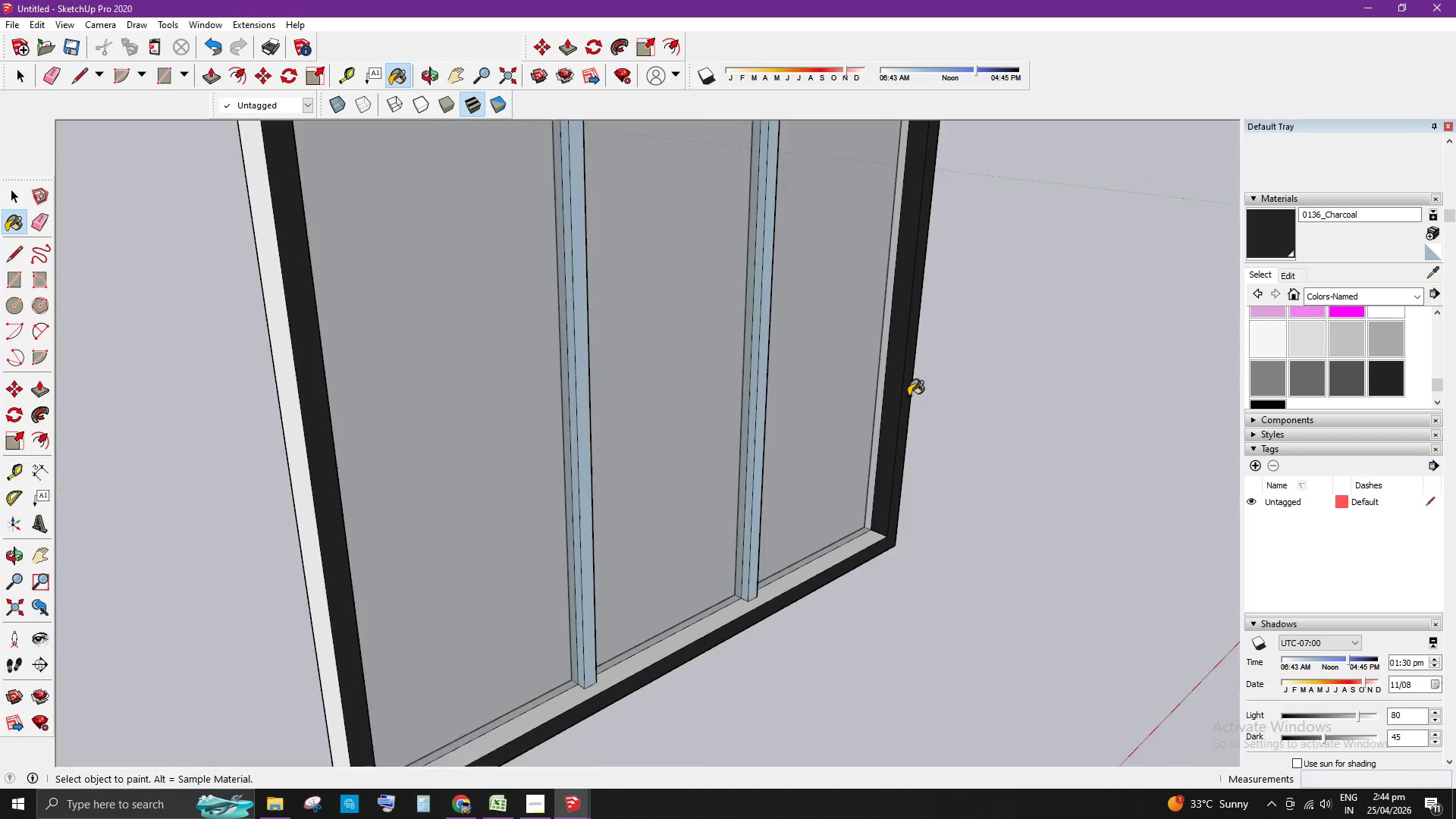 
left_click([844, 535])
 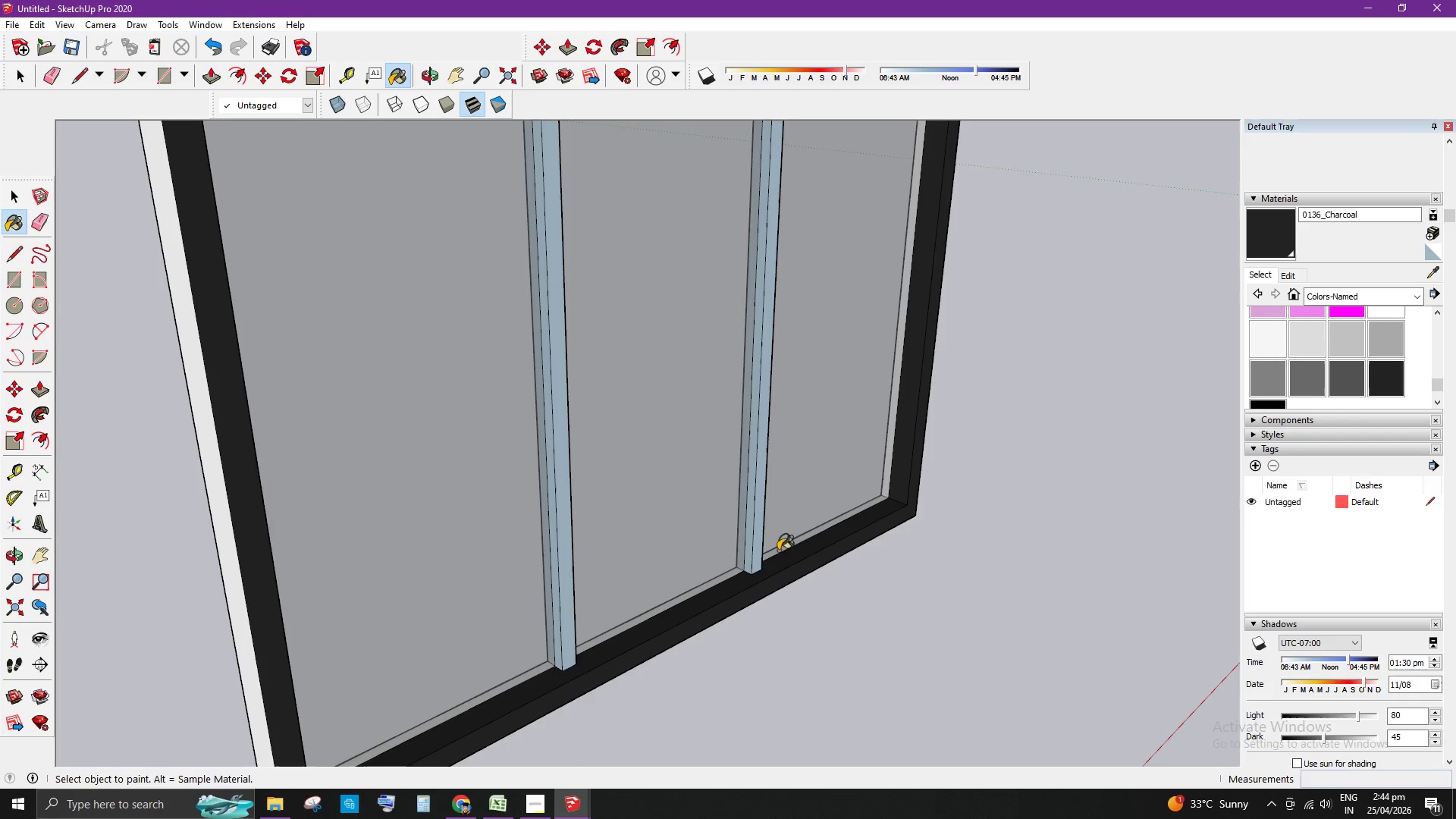 
scroll: coordinate [843, 541], scroll_direction: down, amount: 1.0
 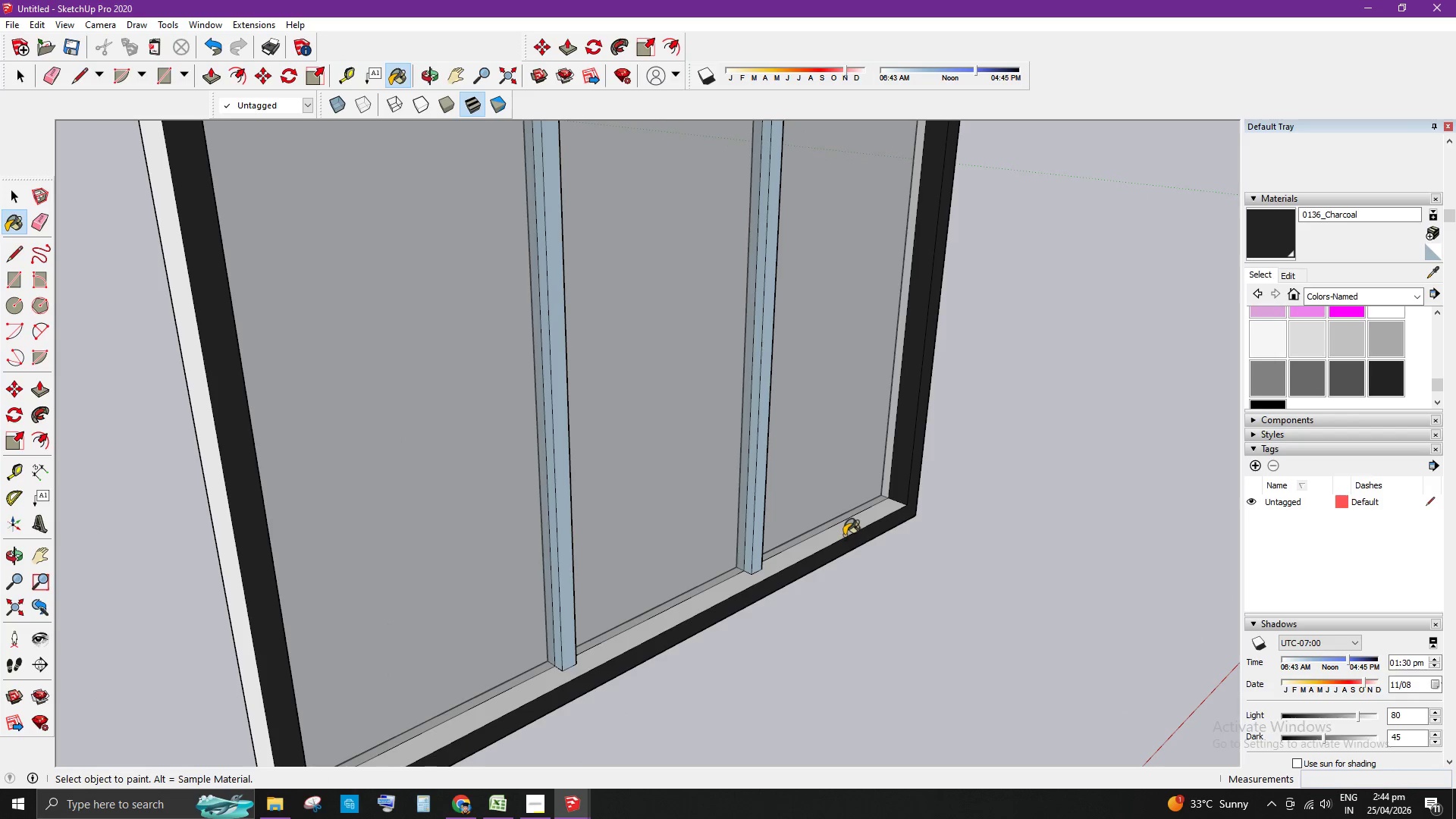 
left_click([758, 548])
 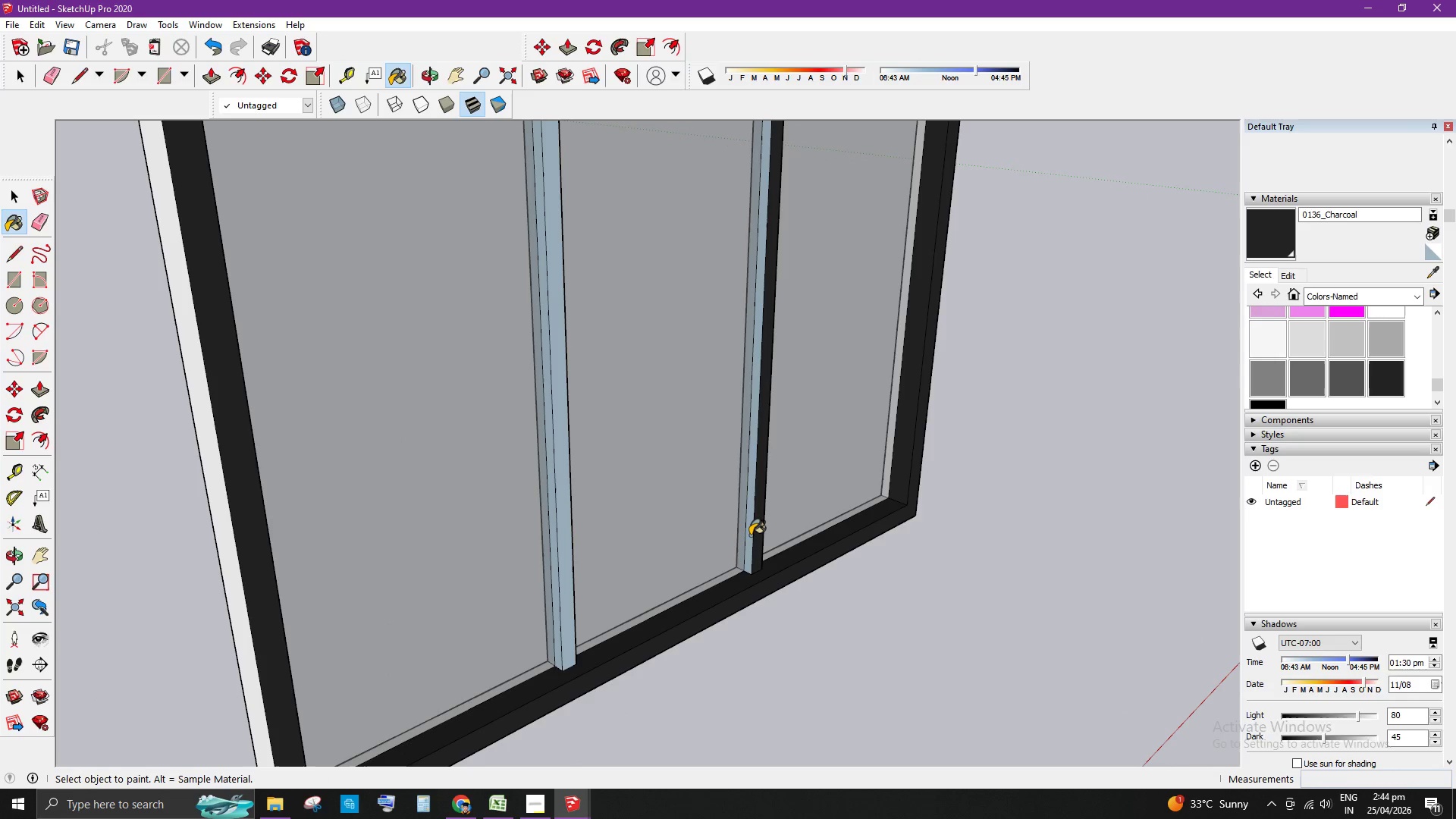 
left_click([750, 535])
 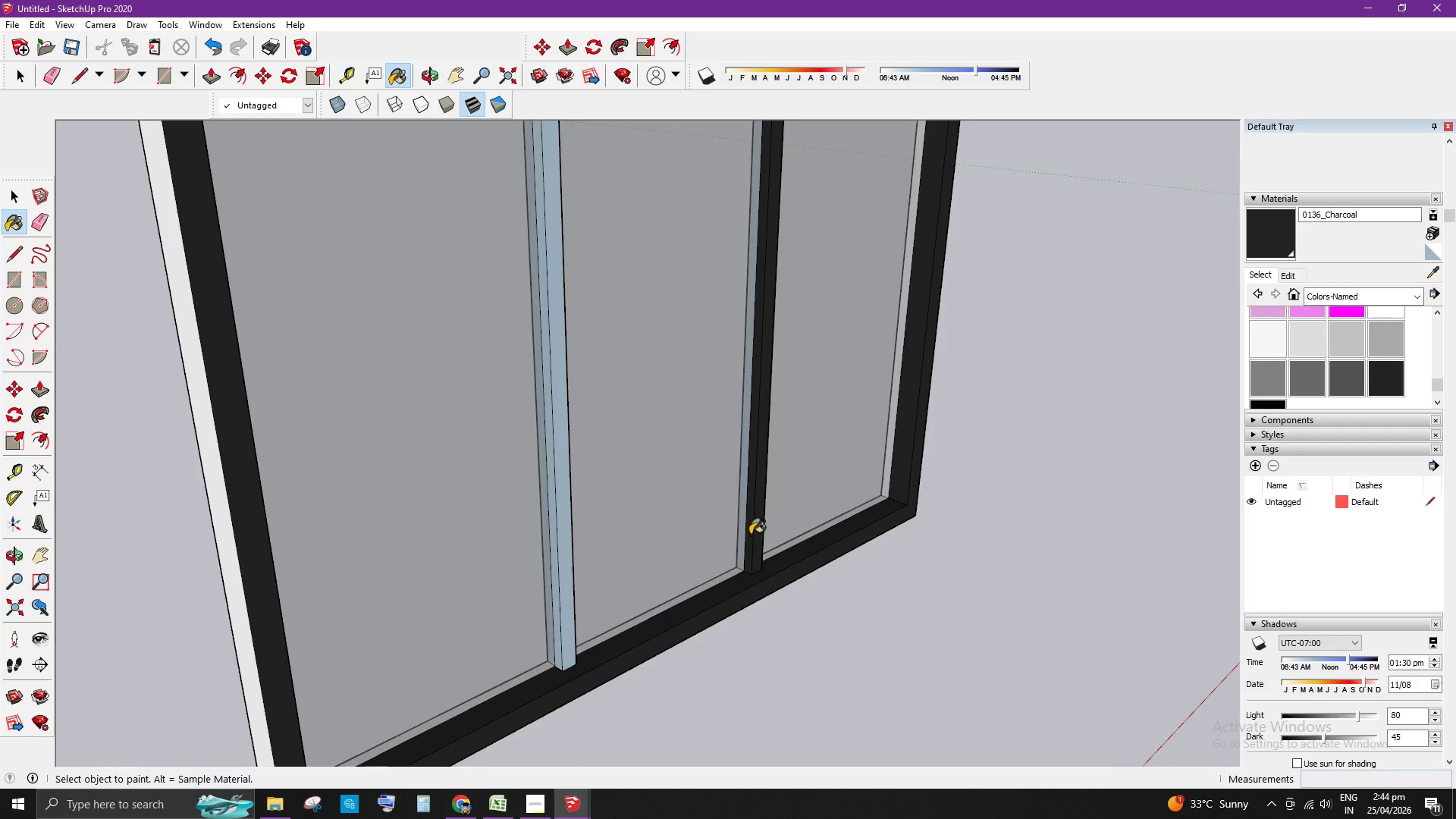 
left_click([664, 578])
 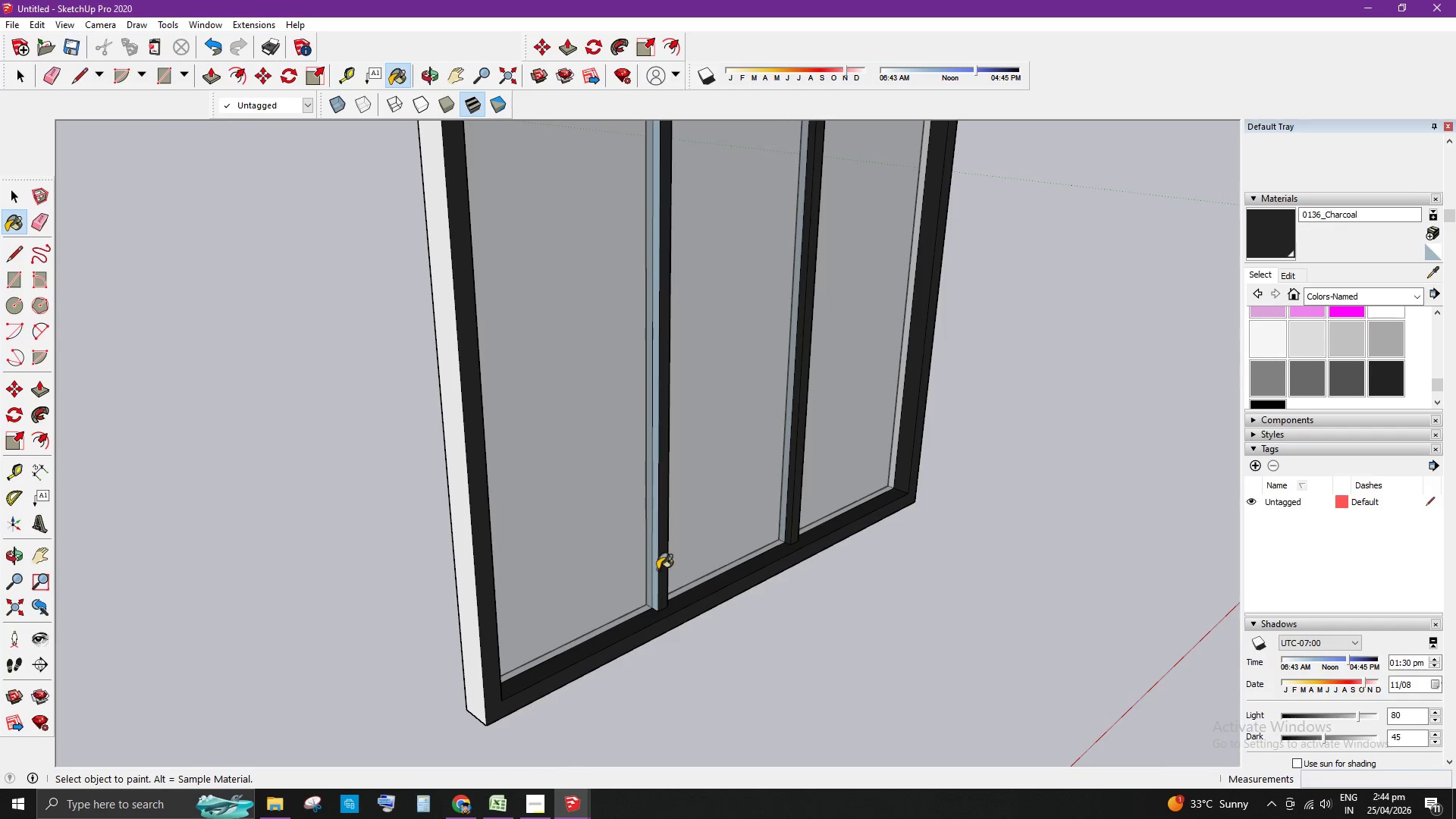 
scroll: coordinate [664, 578], scroll_direction: down, amount: 3.0
 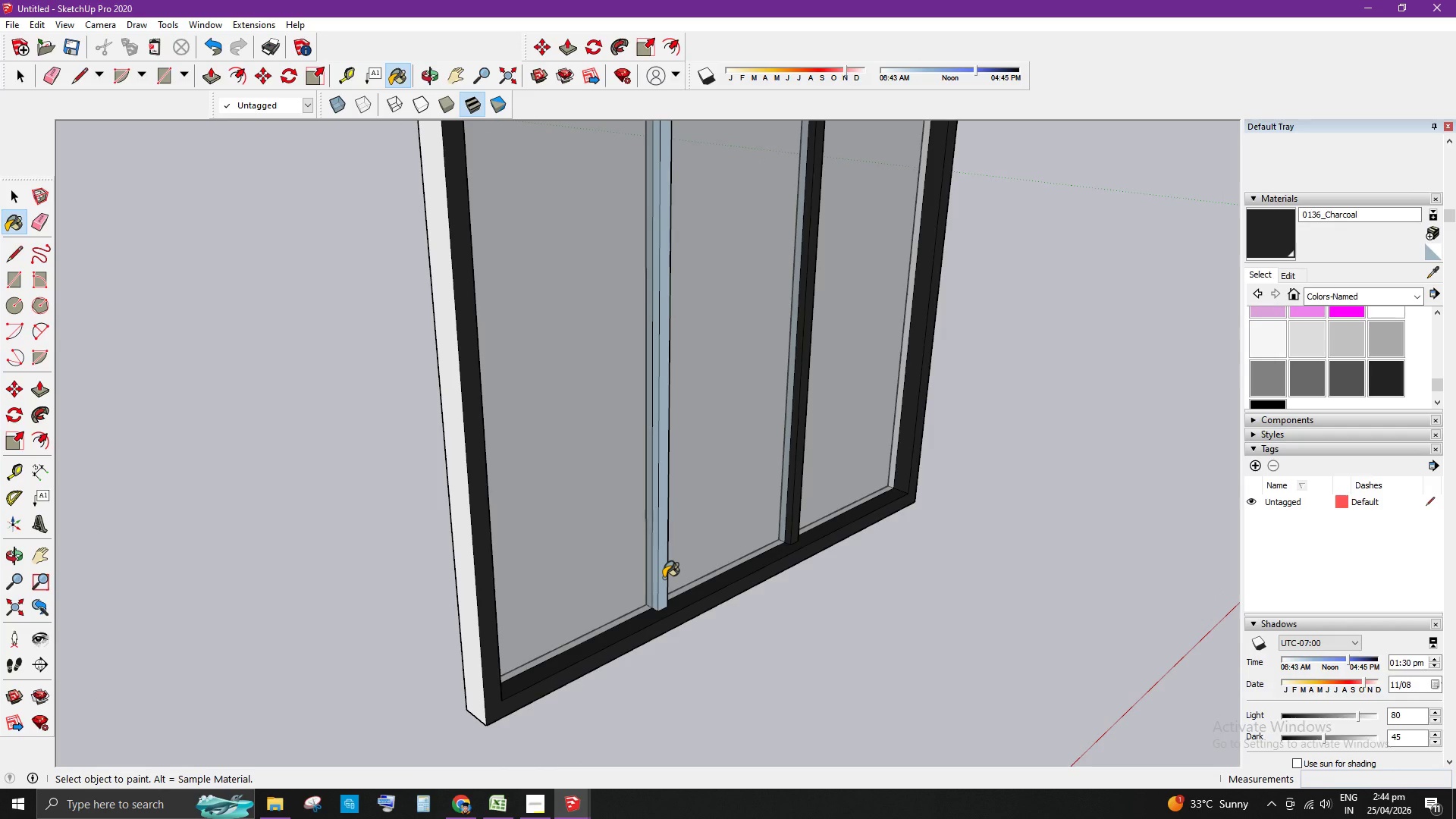 
left_click([655, 567])
 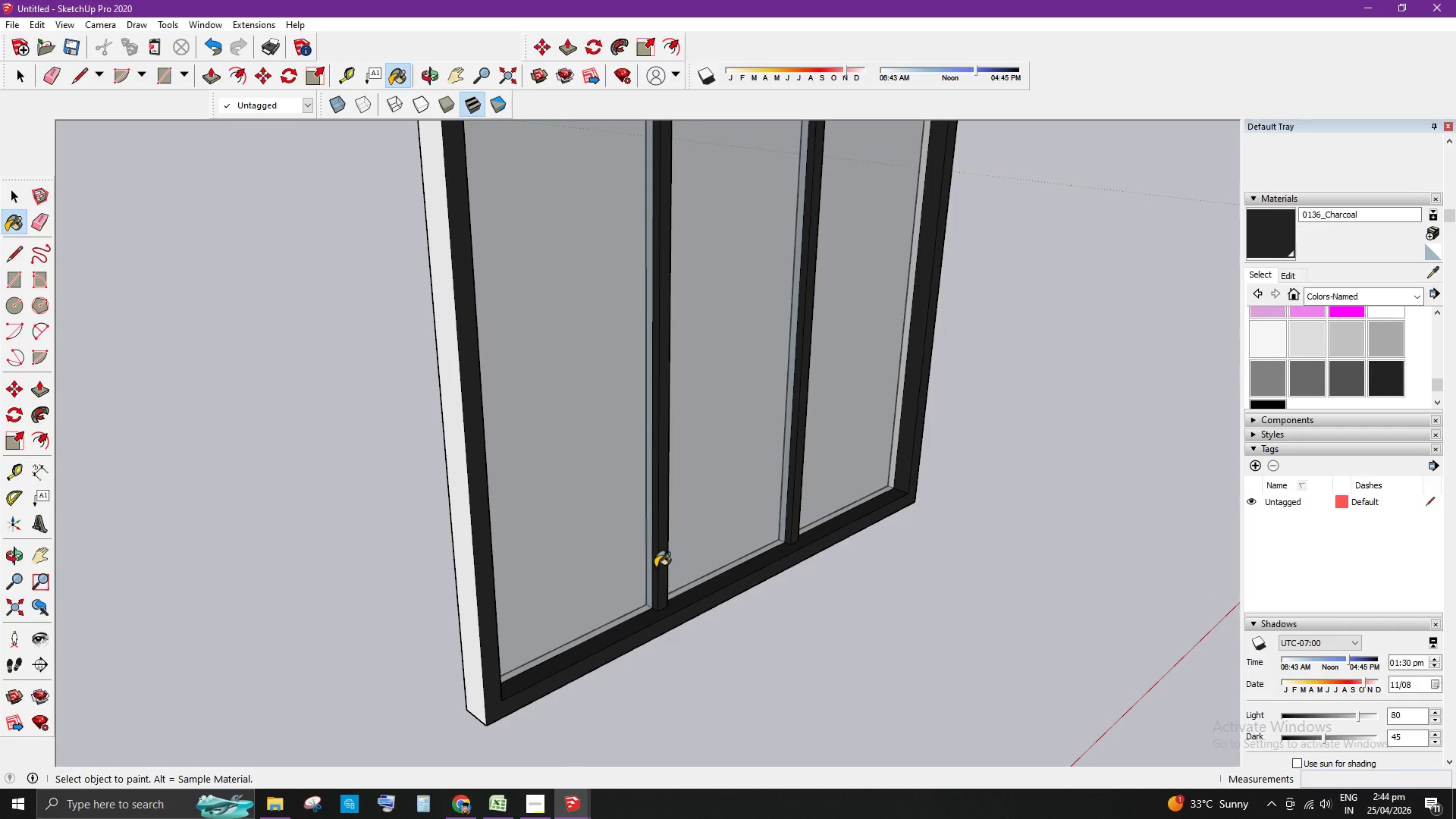 
scroll: coordinate [739, 635], scroll_direction: down, amount: 8.0
 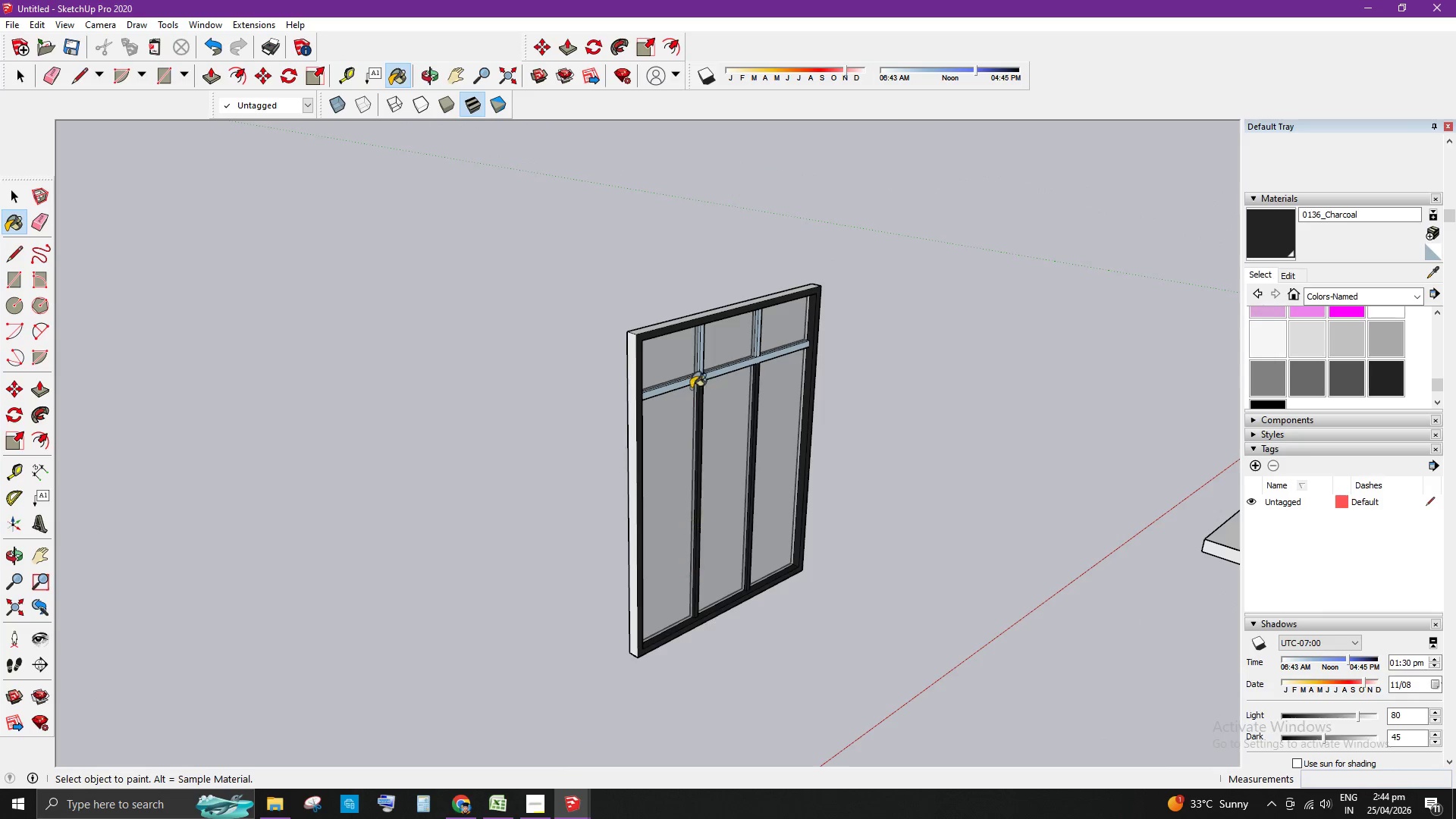 
left_click([708, 394])
 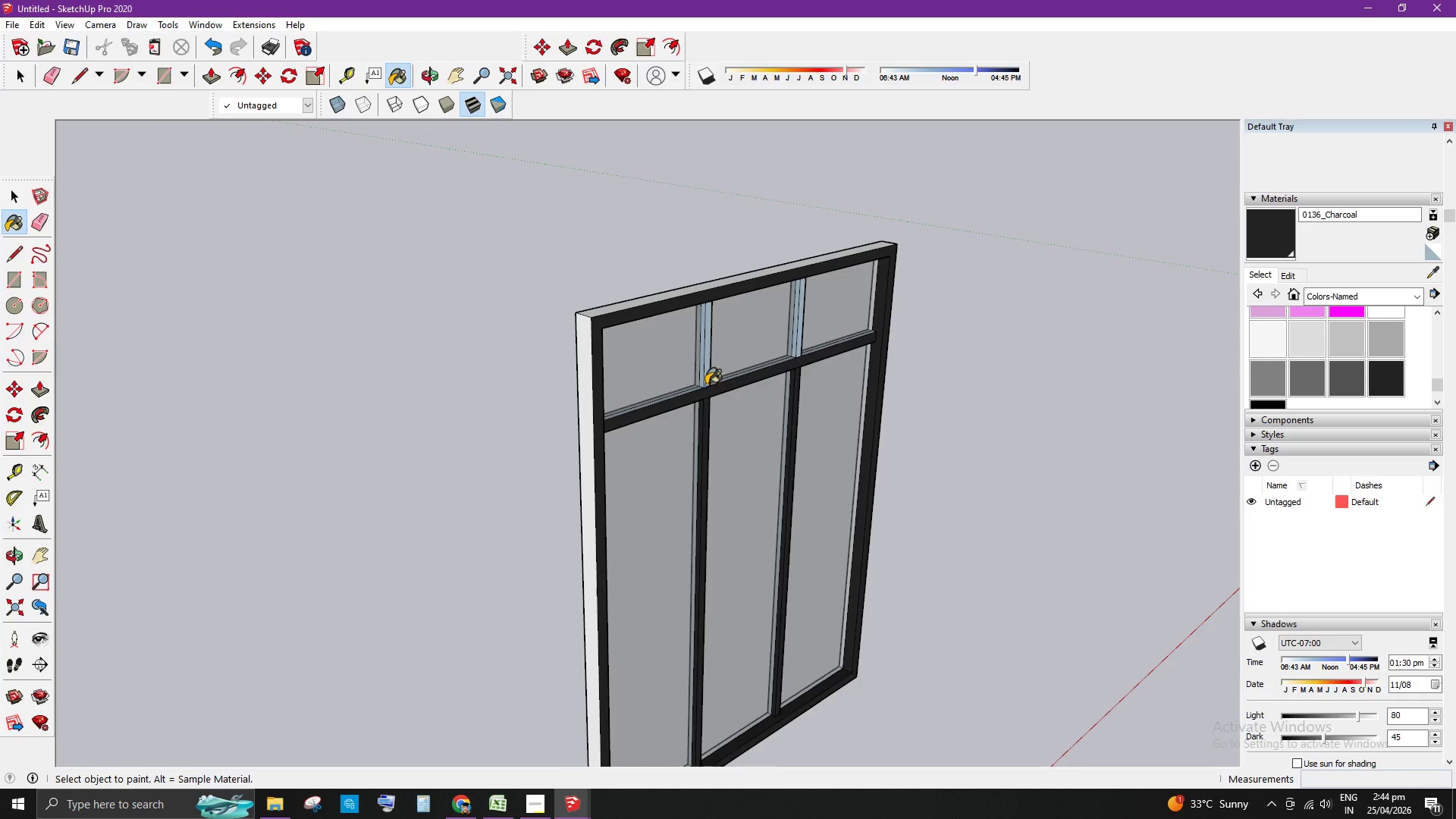 
scroll: coordinate [695, 358], scroll_direction: up, amount: 5.0
 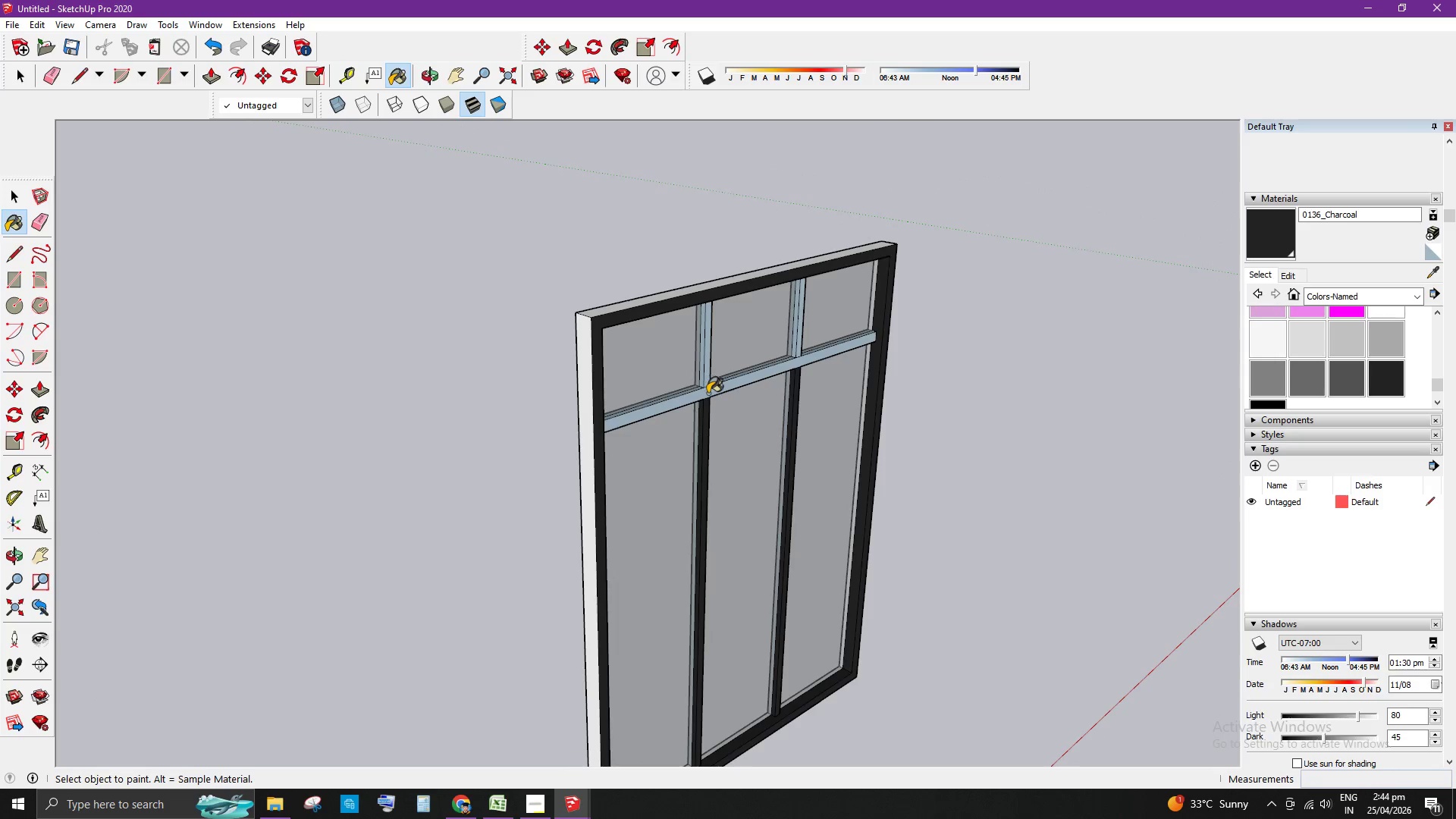 
left_click([706, 381])
 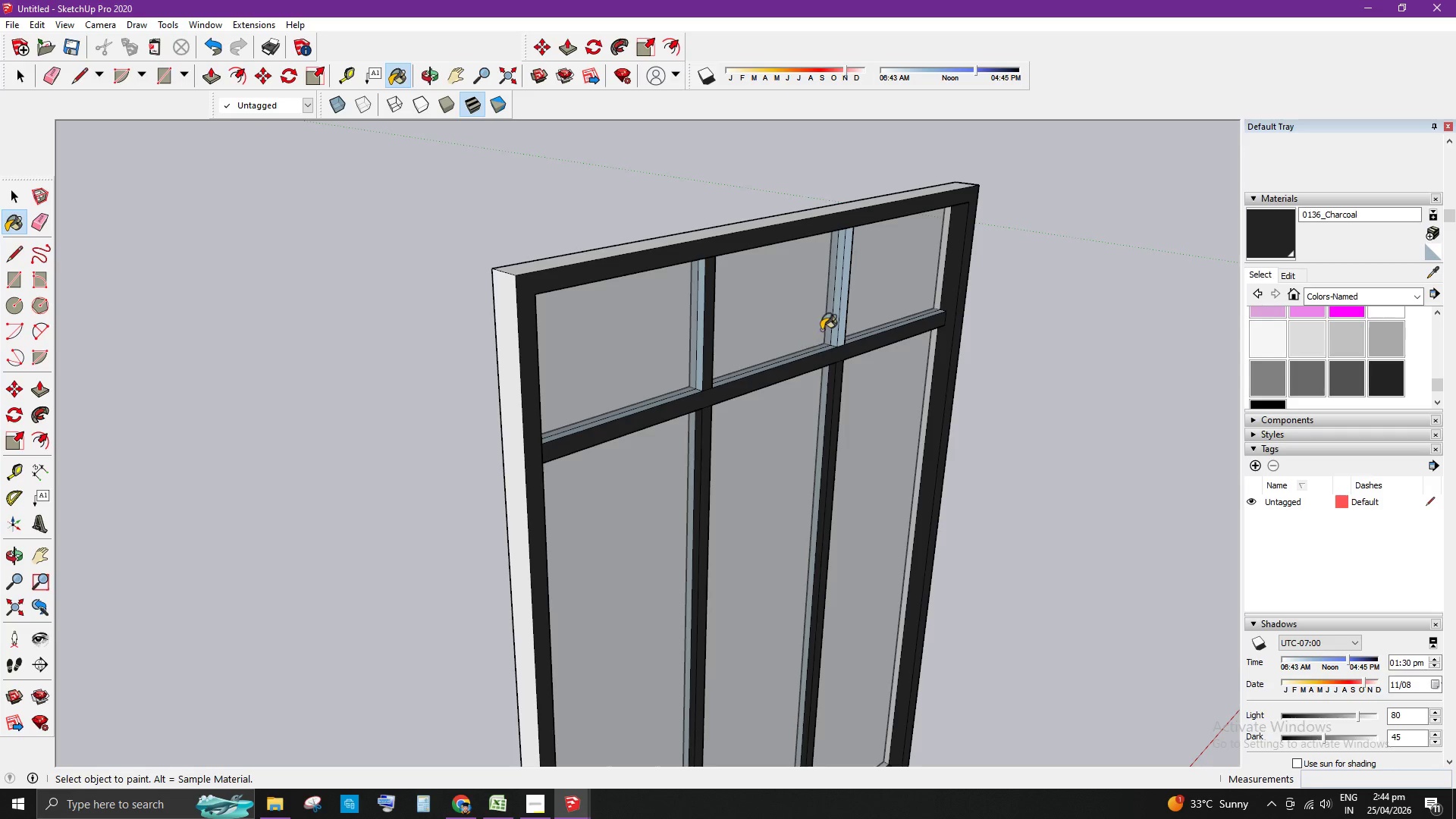 
scroll: coordinate [706, 381], scroll_direction: up, amount: 4.0
 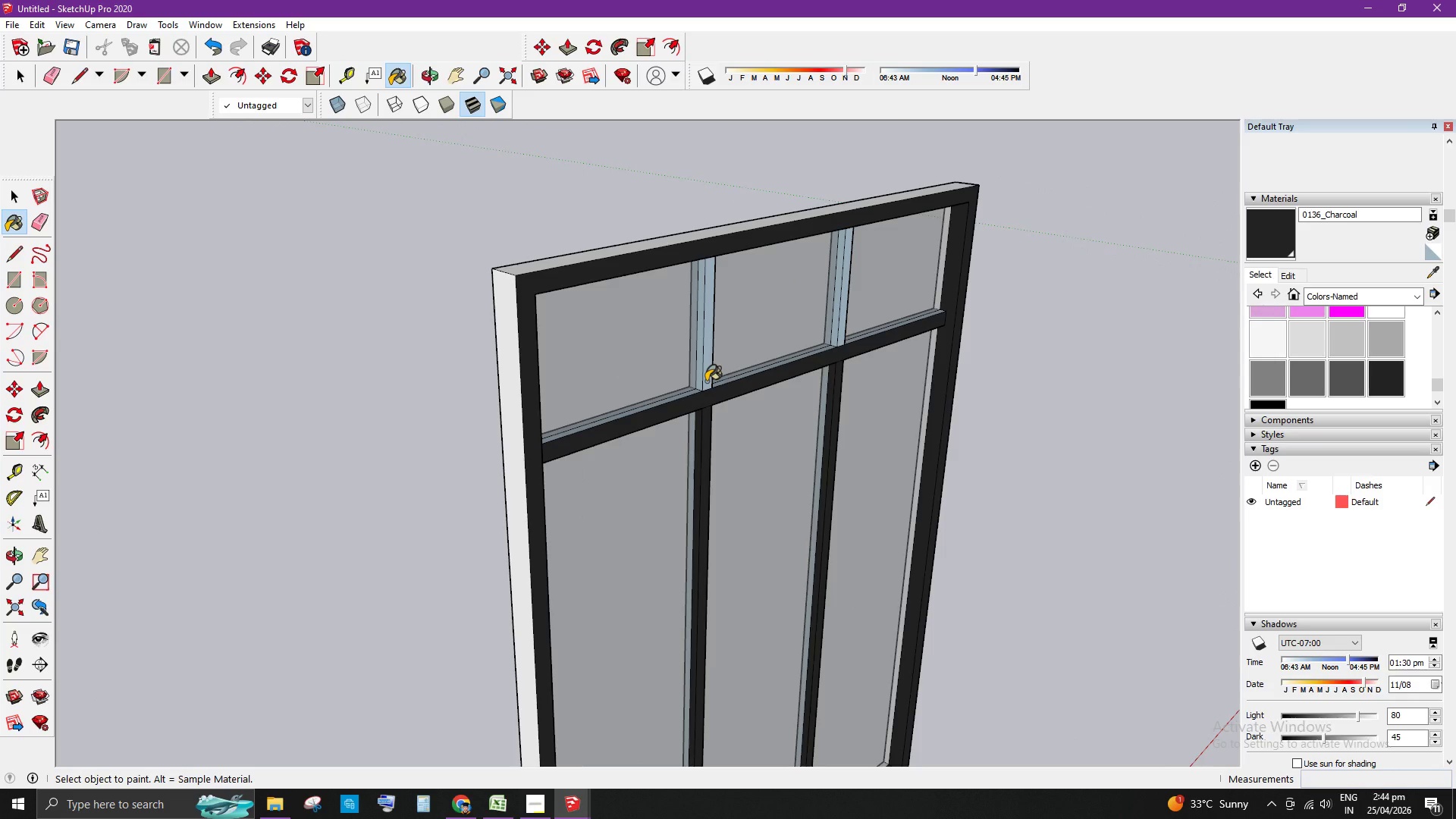 
left_click([843, 319])
 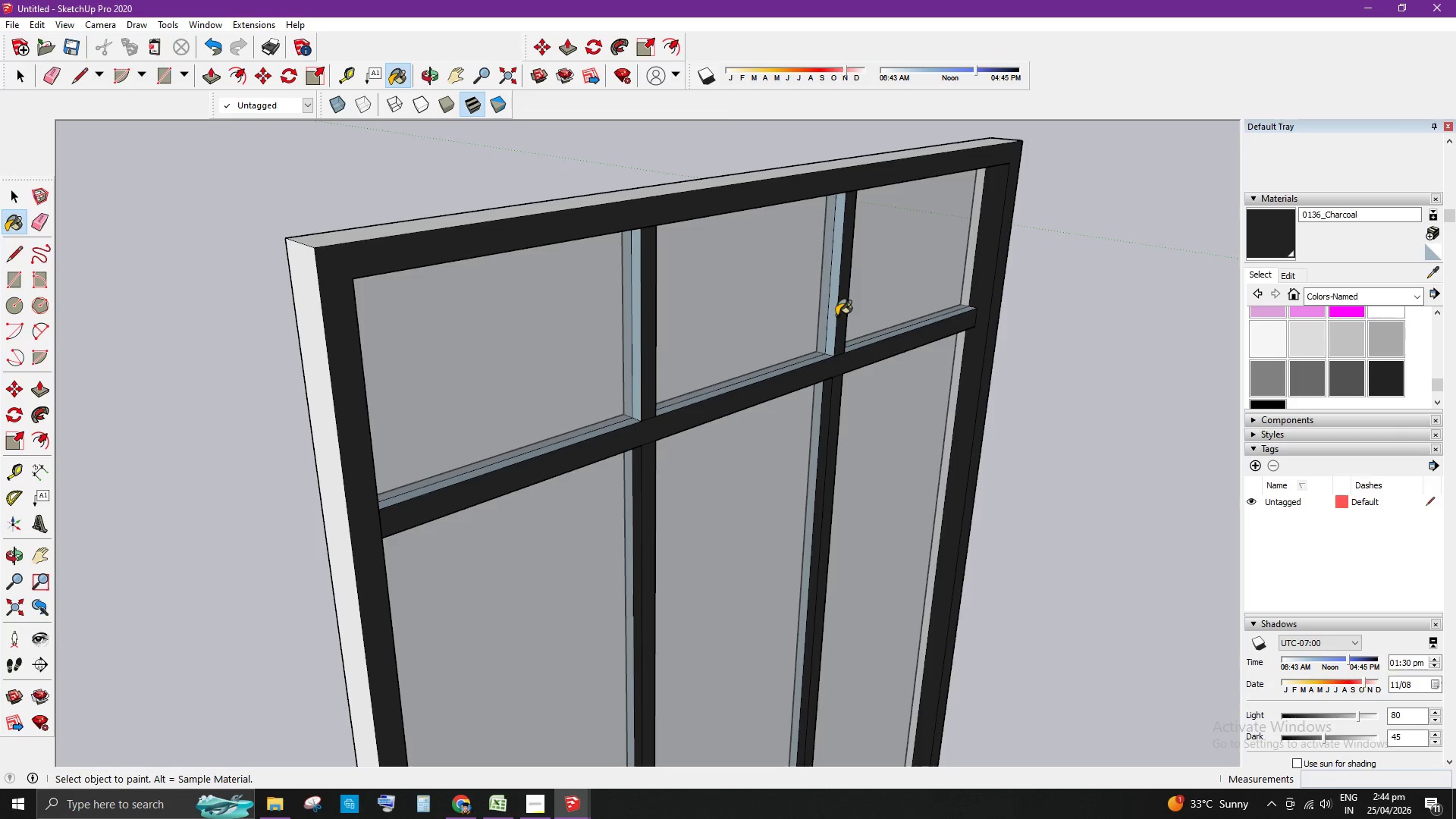 
scroll: coordinate [846, 321], scroll_direction: up, amount: 3.0
 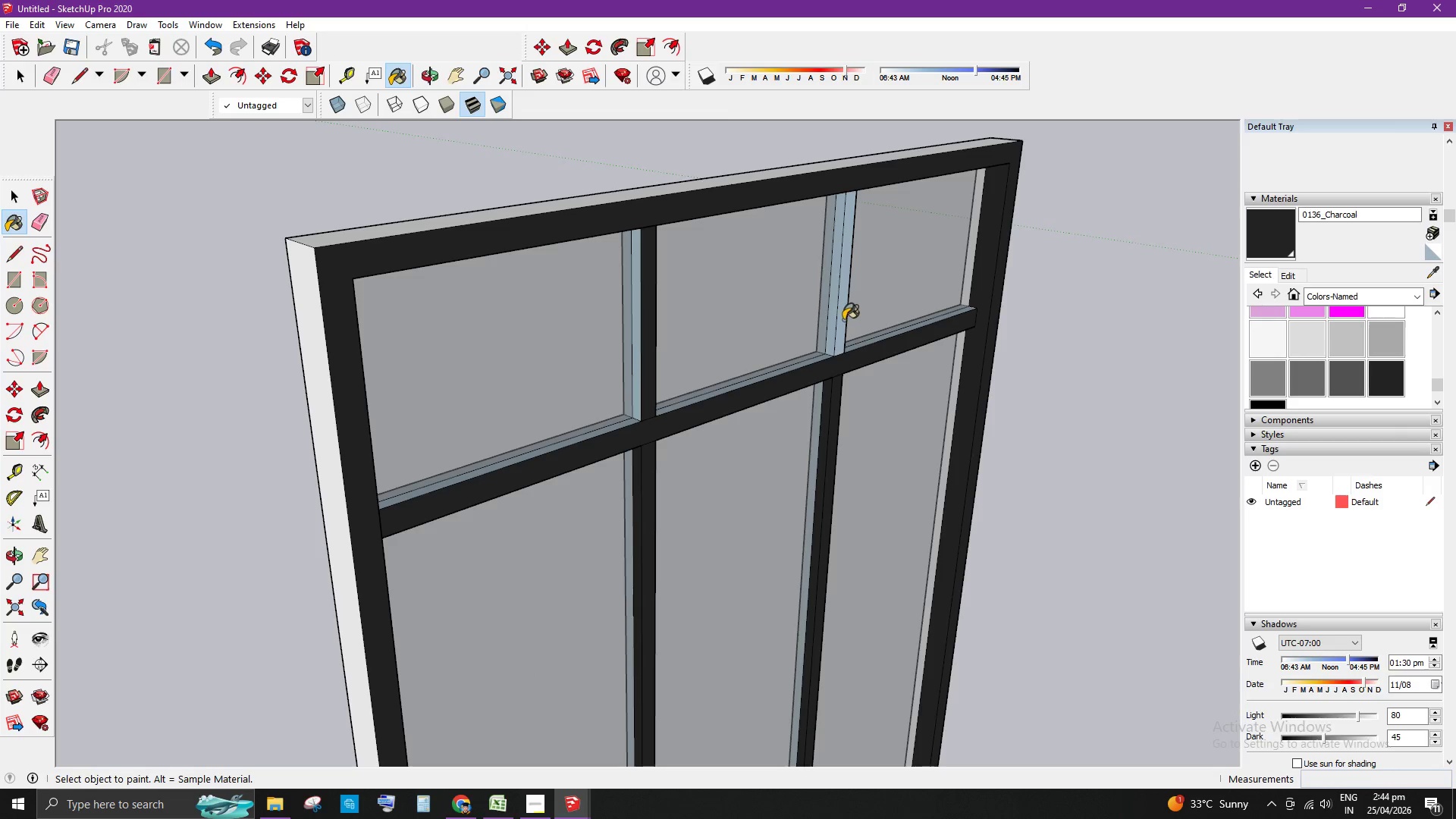 
left_click([835, 315])
 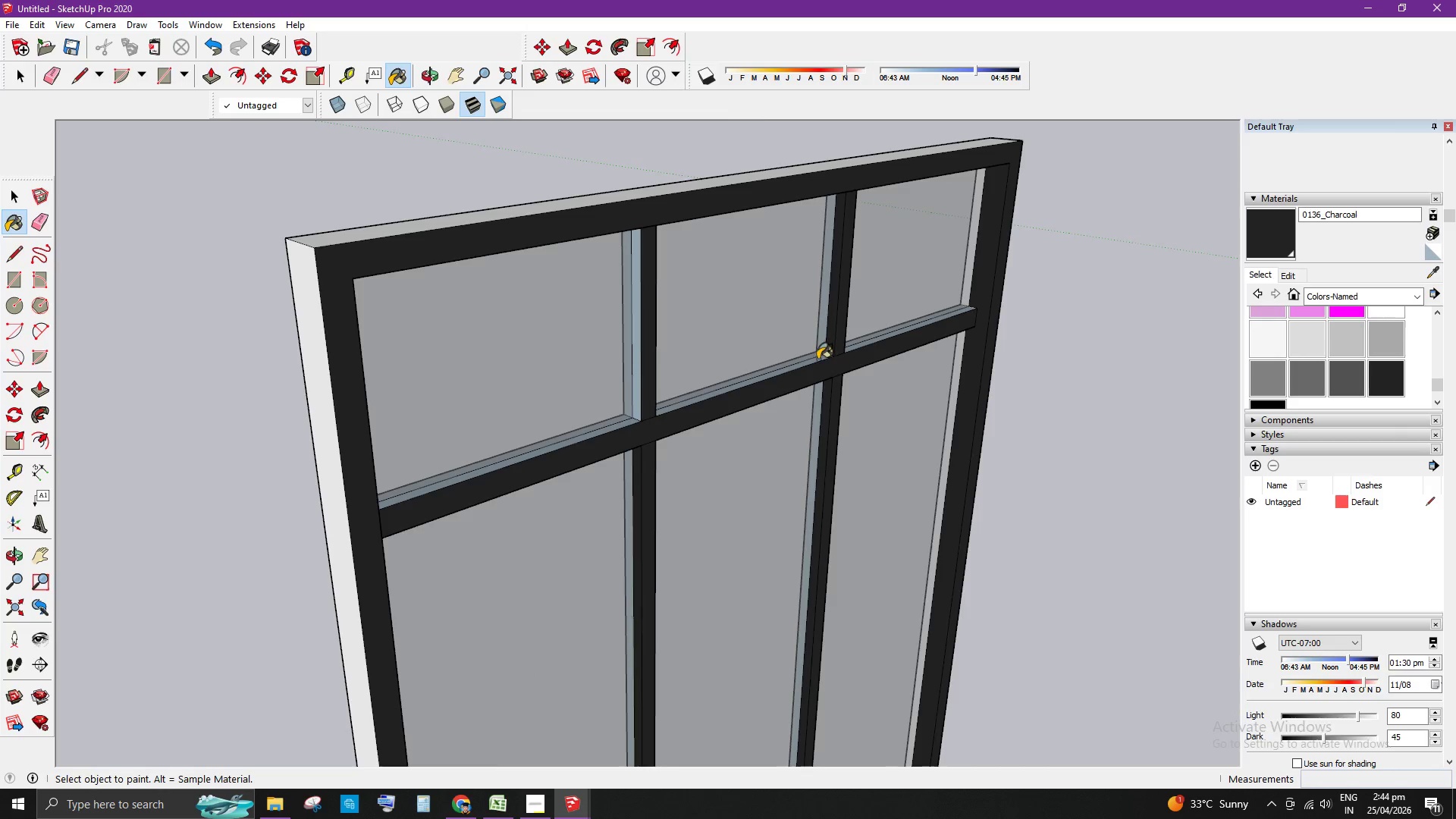 
left_click([817, 359])
 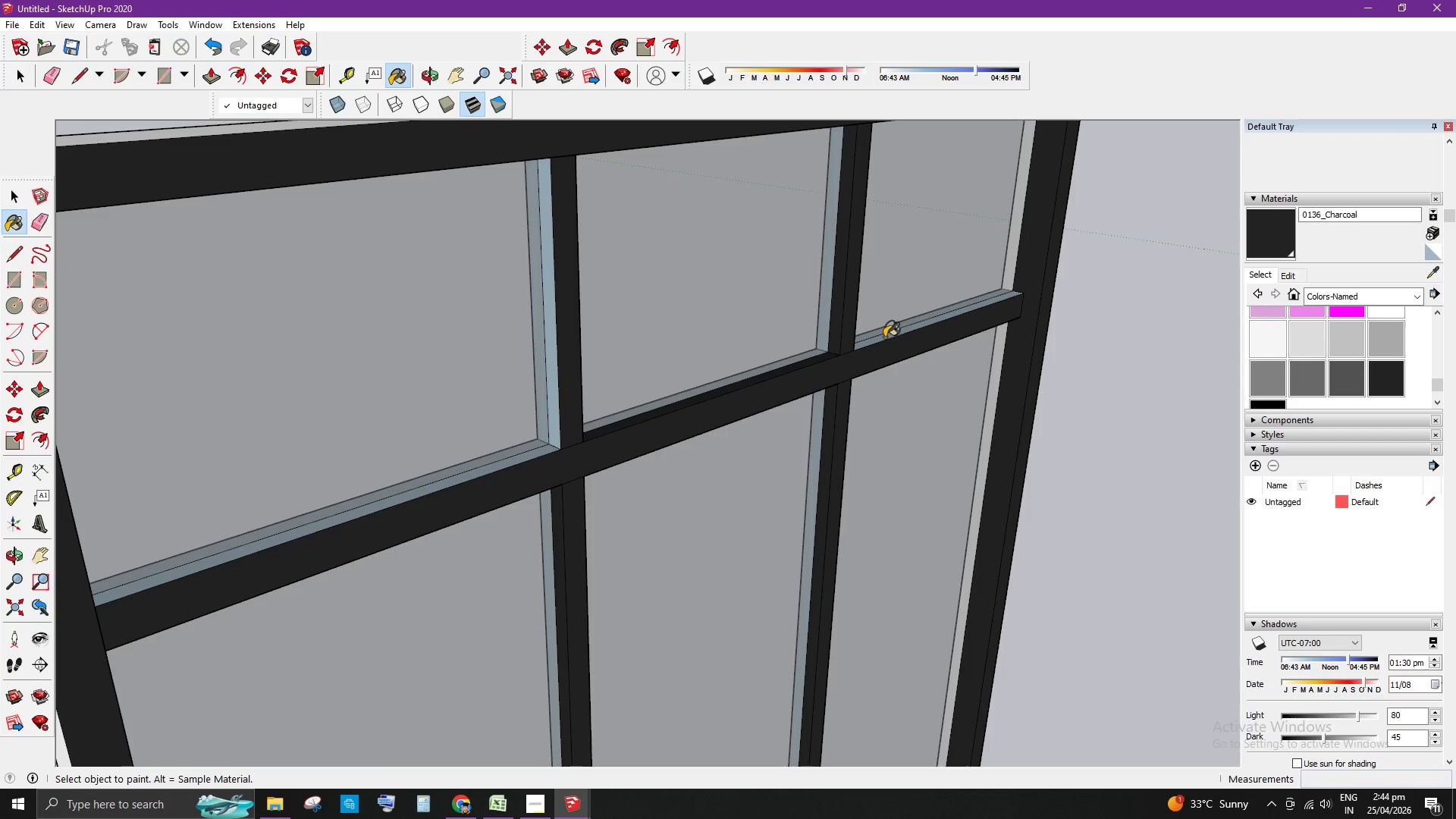 
scroll: coordinate [817, 359], scroll_direction: up, amount: 3.0
 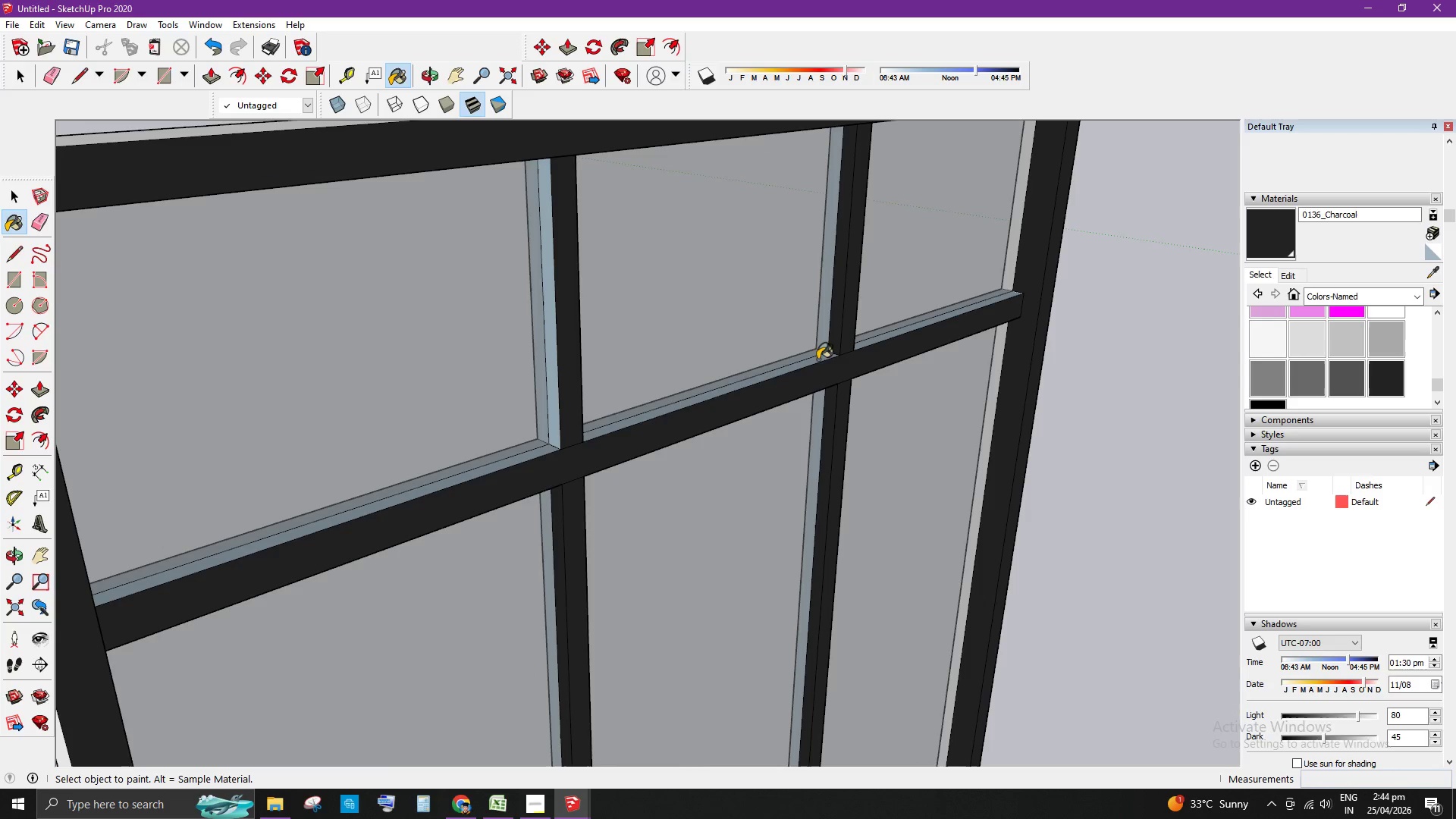 
left_click([884, 337])
 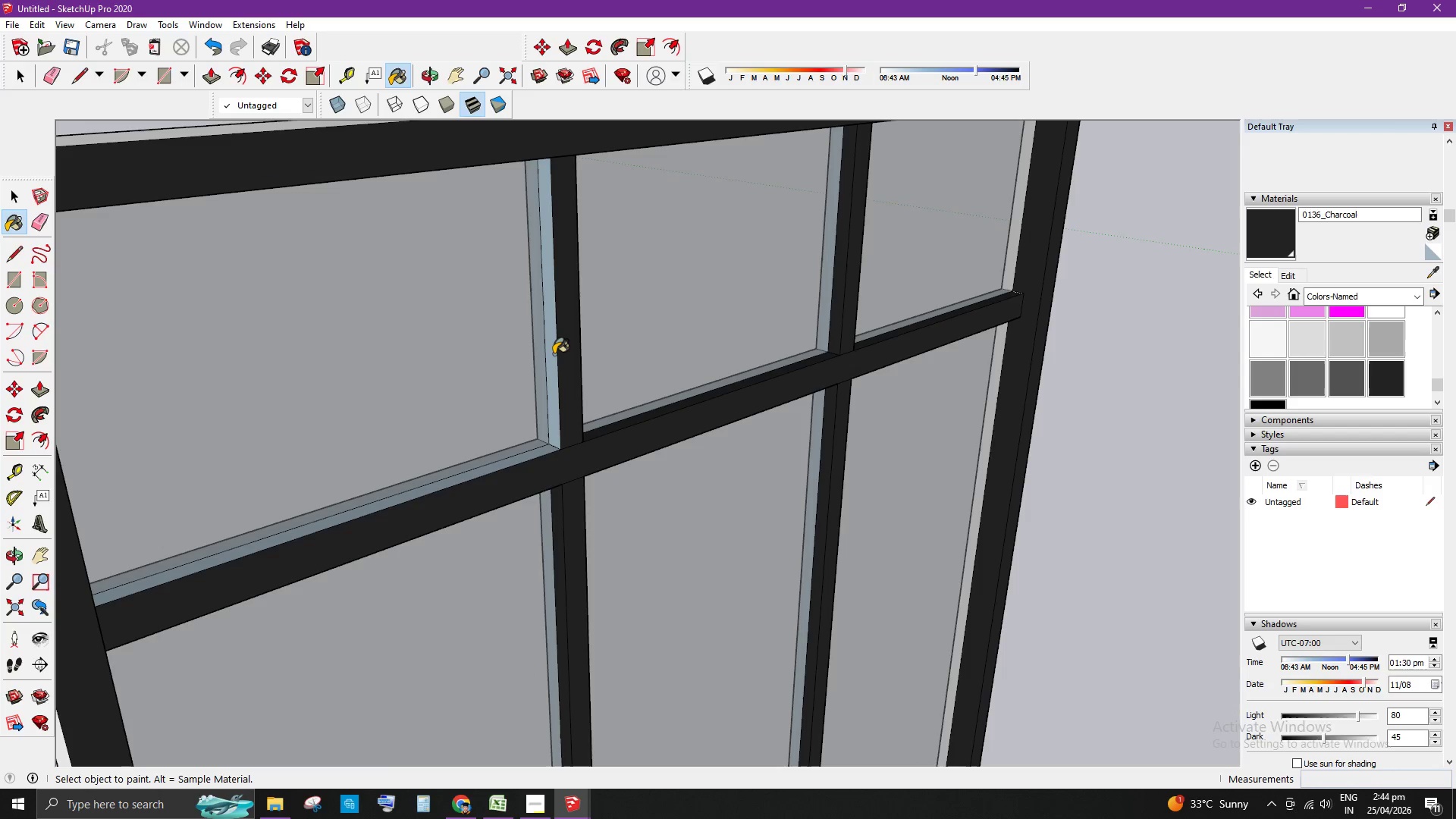 
left_click([553, 354])
 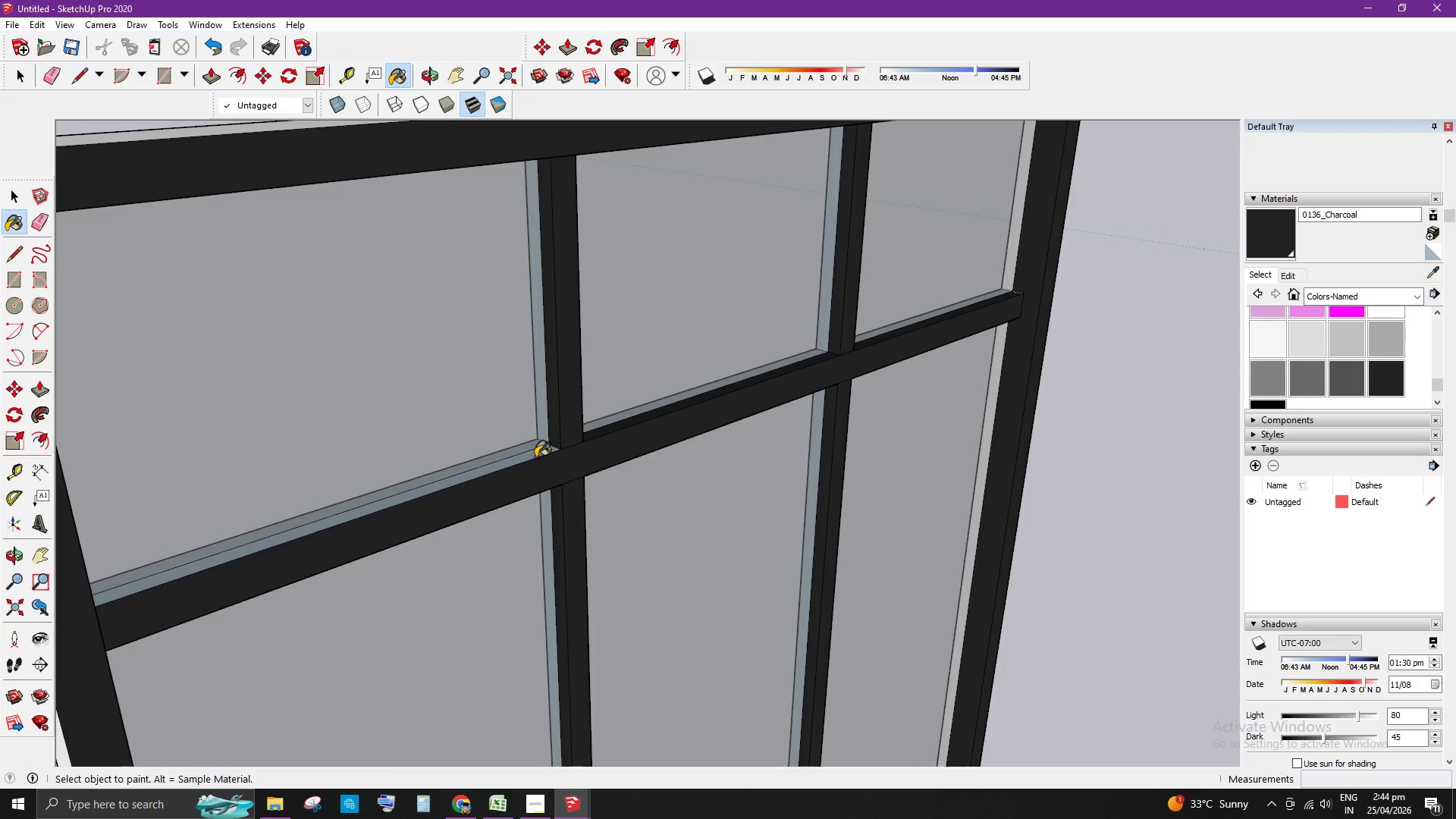 
left_click([535, 456])
 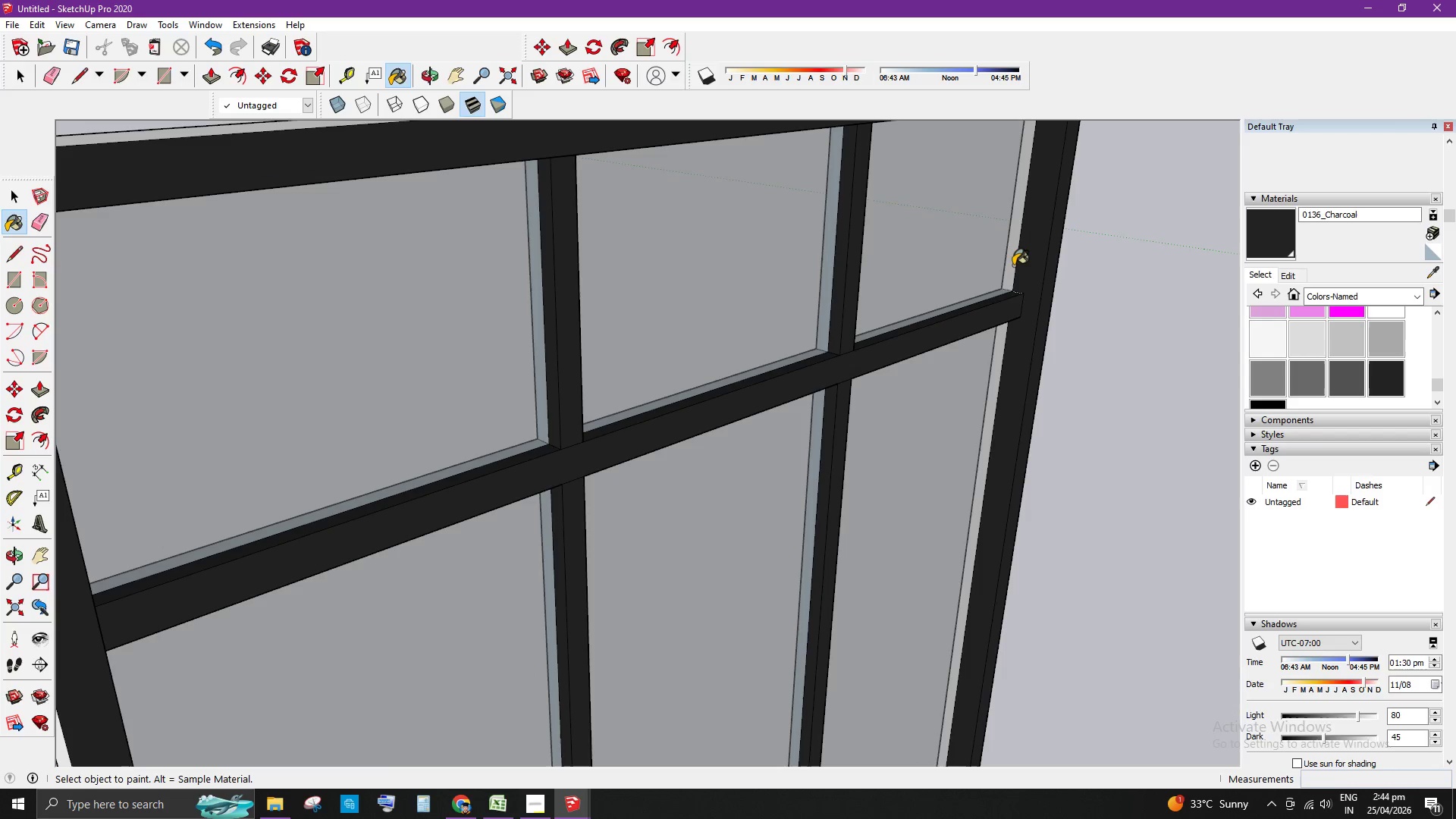 
scroll: coordinate [1025, 359], scroll_direction: down, amount: 8.0
 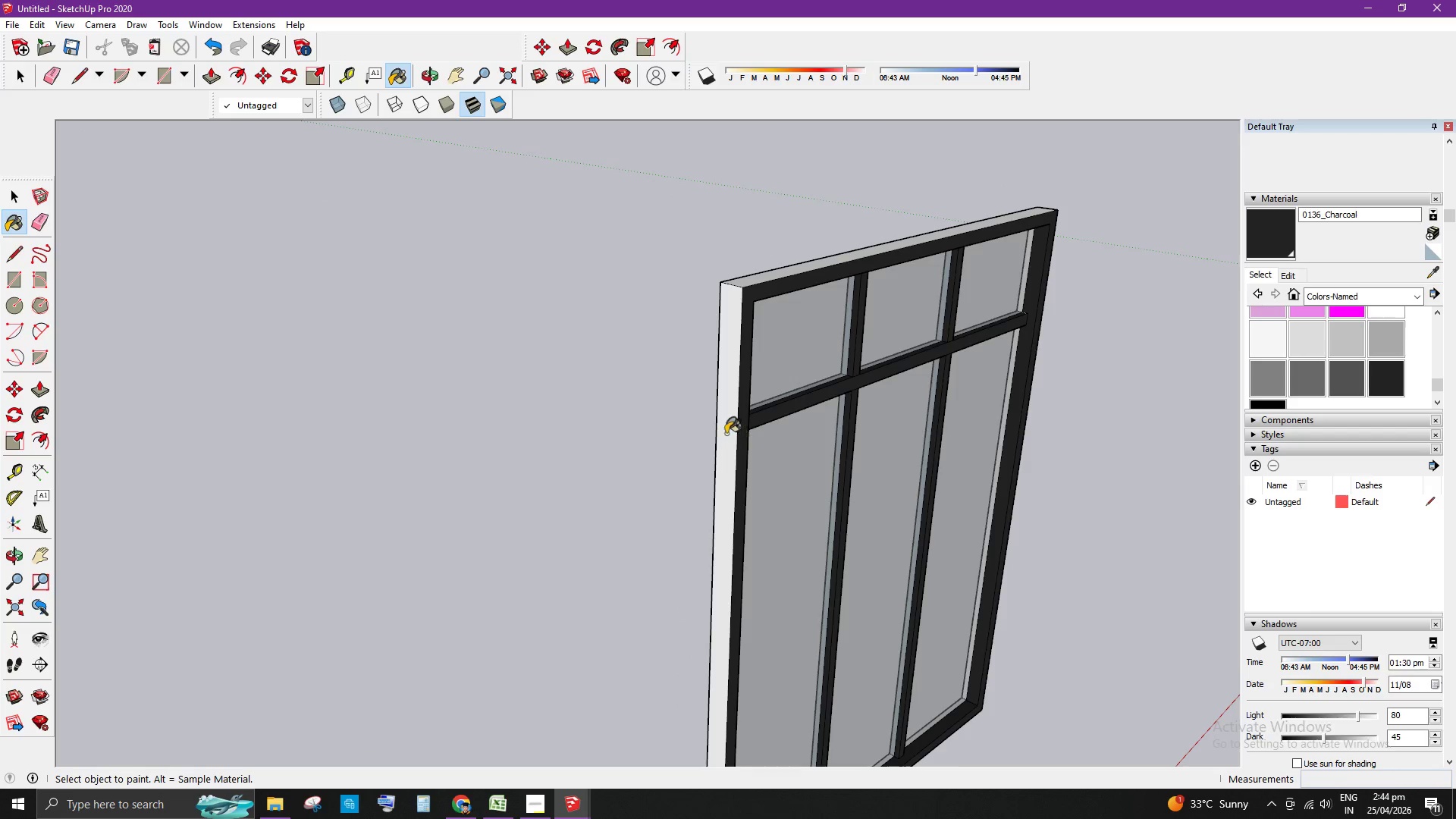 
left_click([727, 419])
 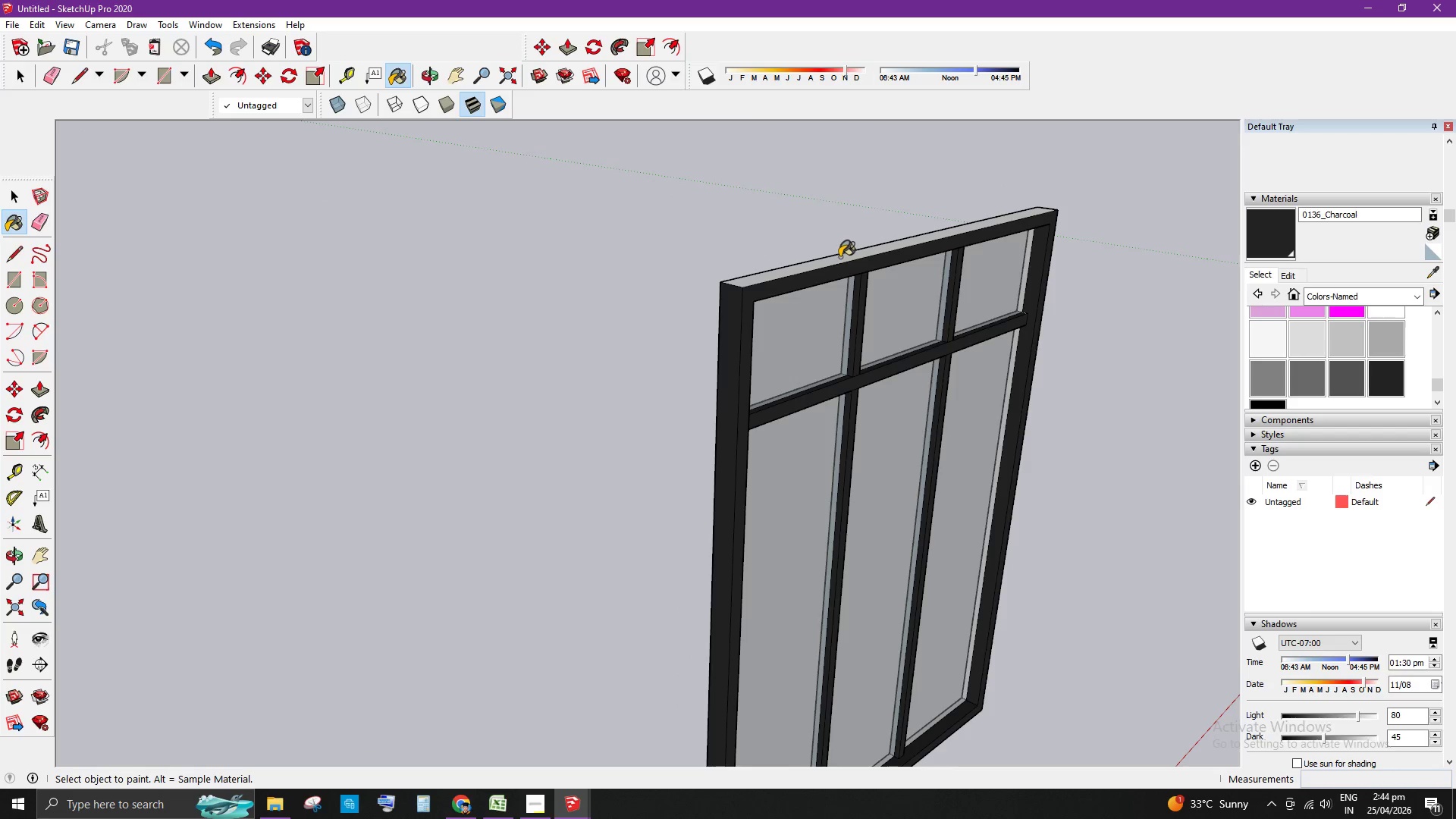 
left_click([839, 257])
 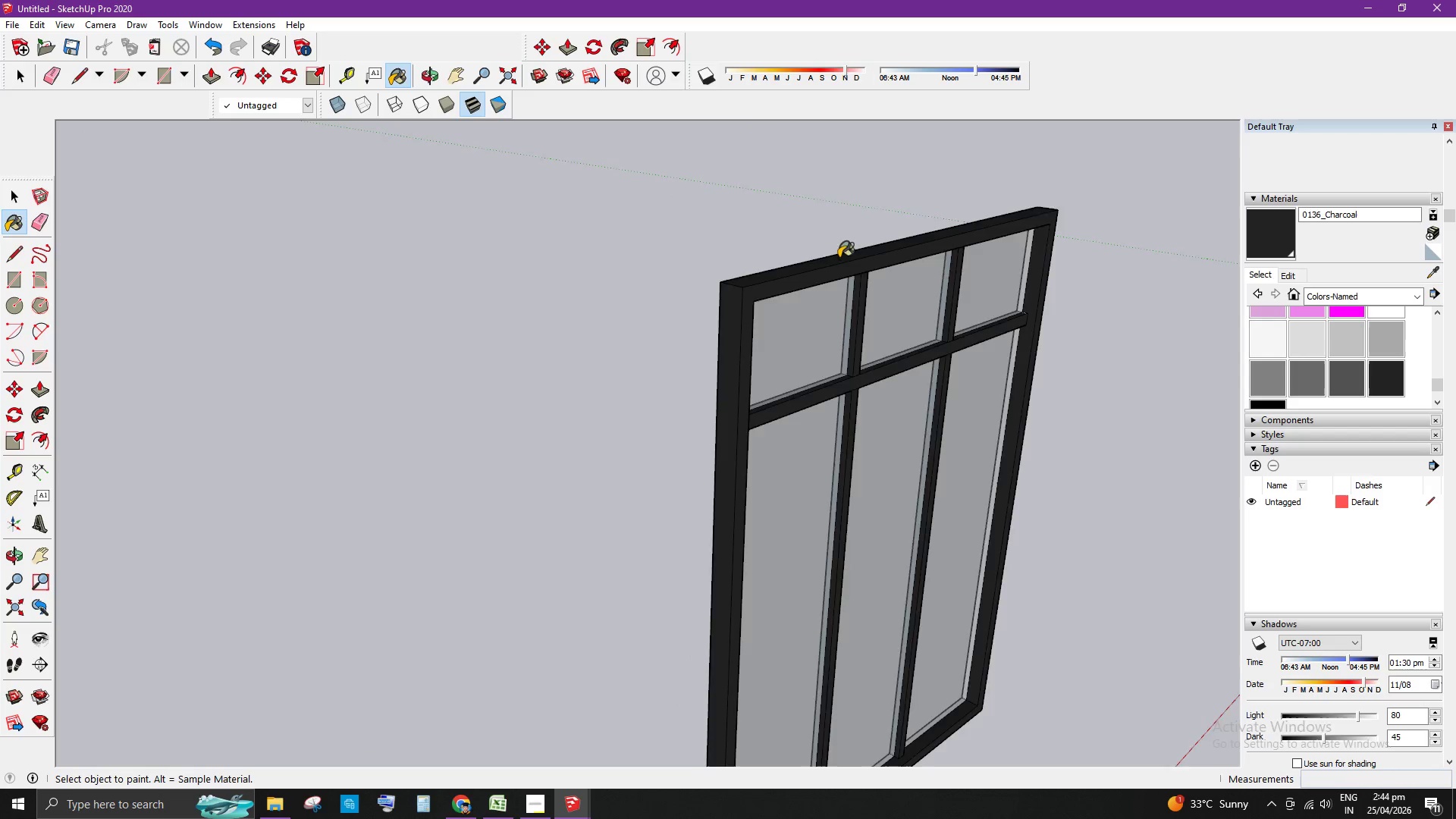 
scroll: coordinate [849, 293], scroll_direction: down, amount: 5.0
 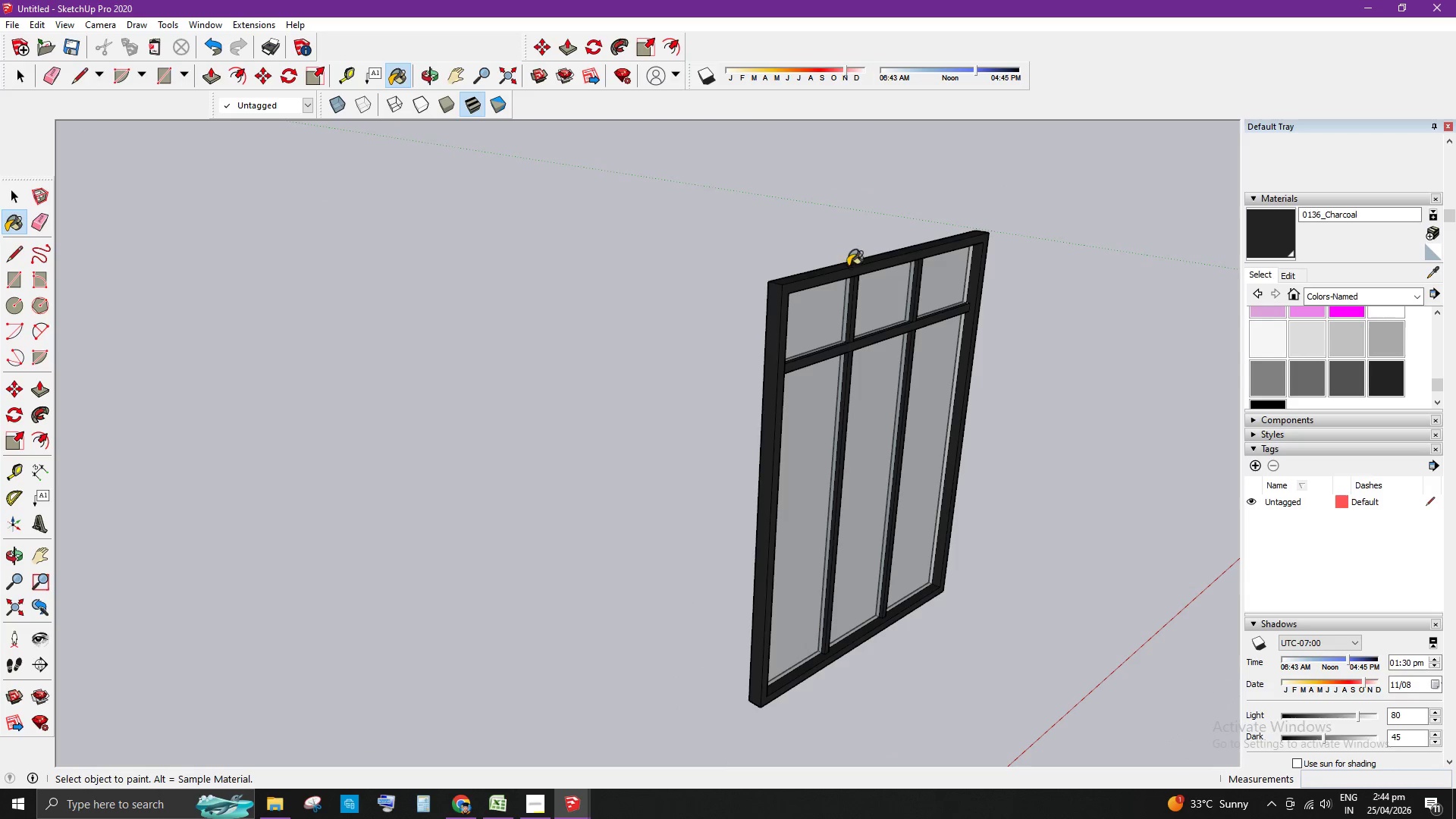 
left_click_drag(start_coordinate=[745, 309], to_coordinate=[1110, 314])
 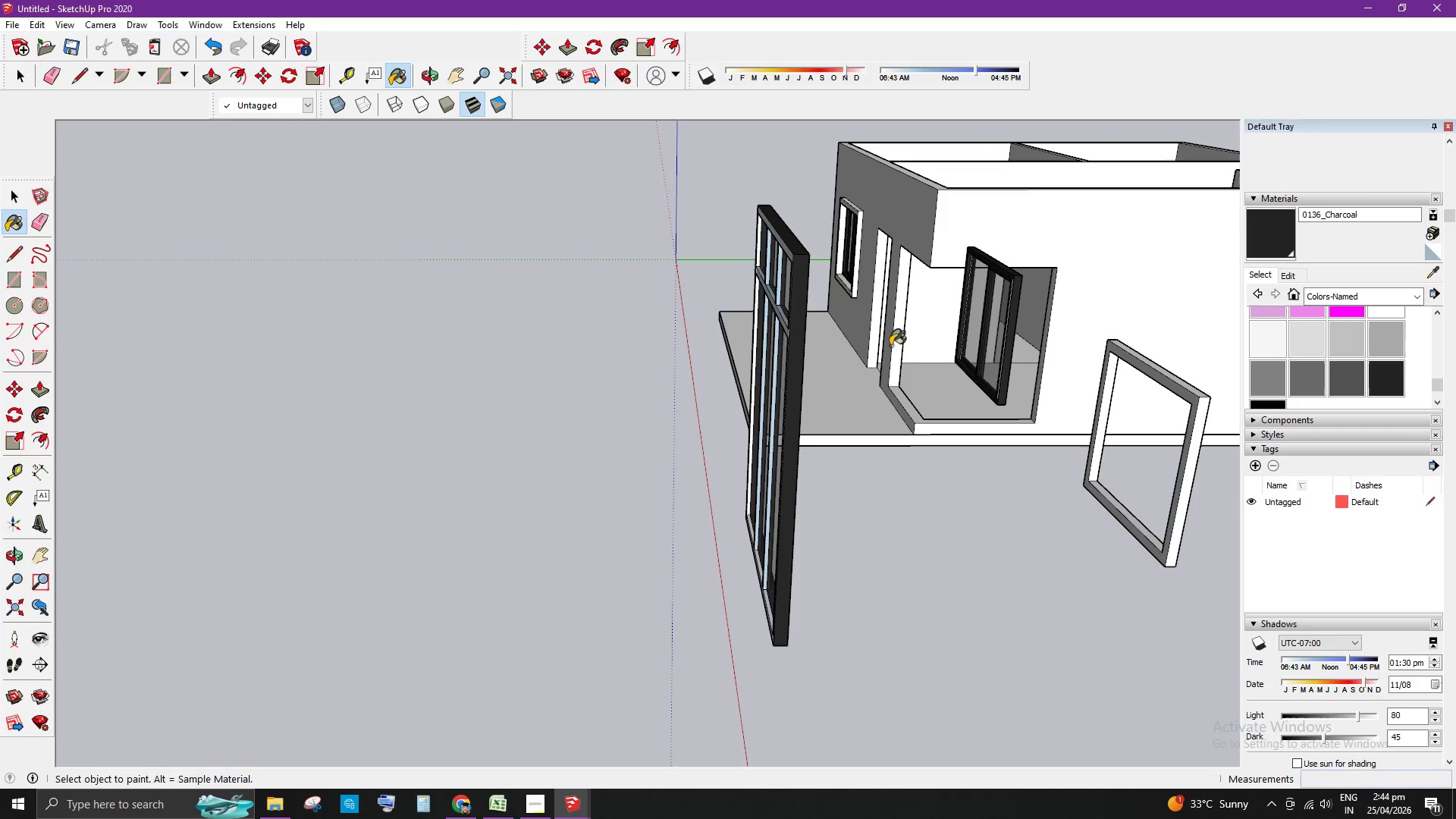 
scroll: coordinate [757, 330], scroll_direction: down, amount: 1.0
 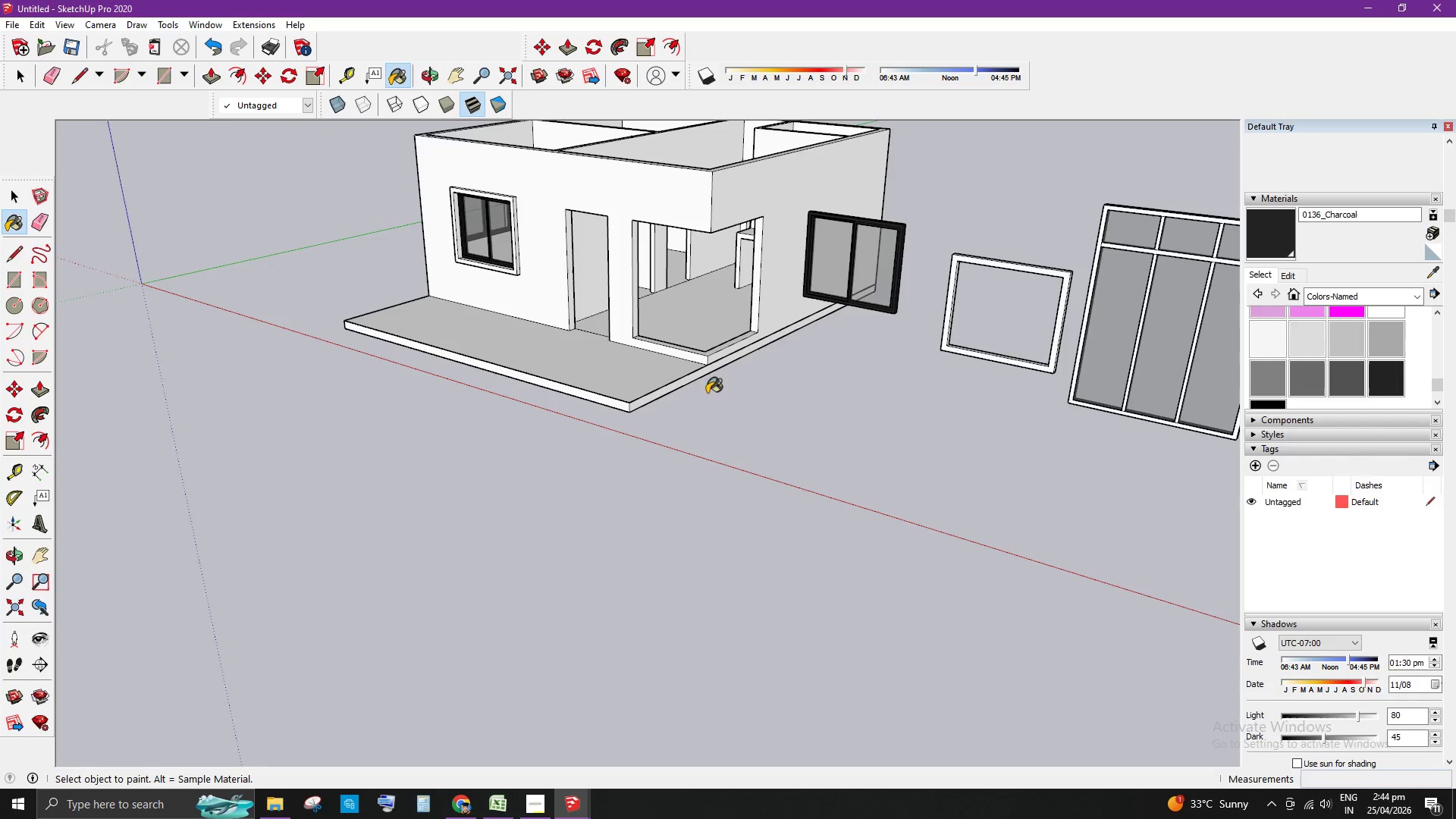 
scroll: coordinate [985, 413], scroll_direction: up, amount: 11.0
 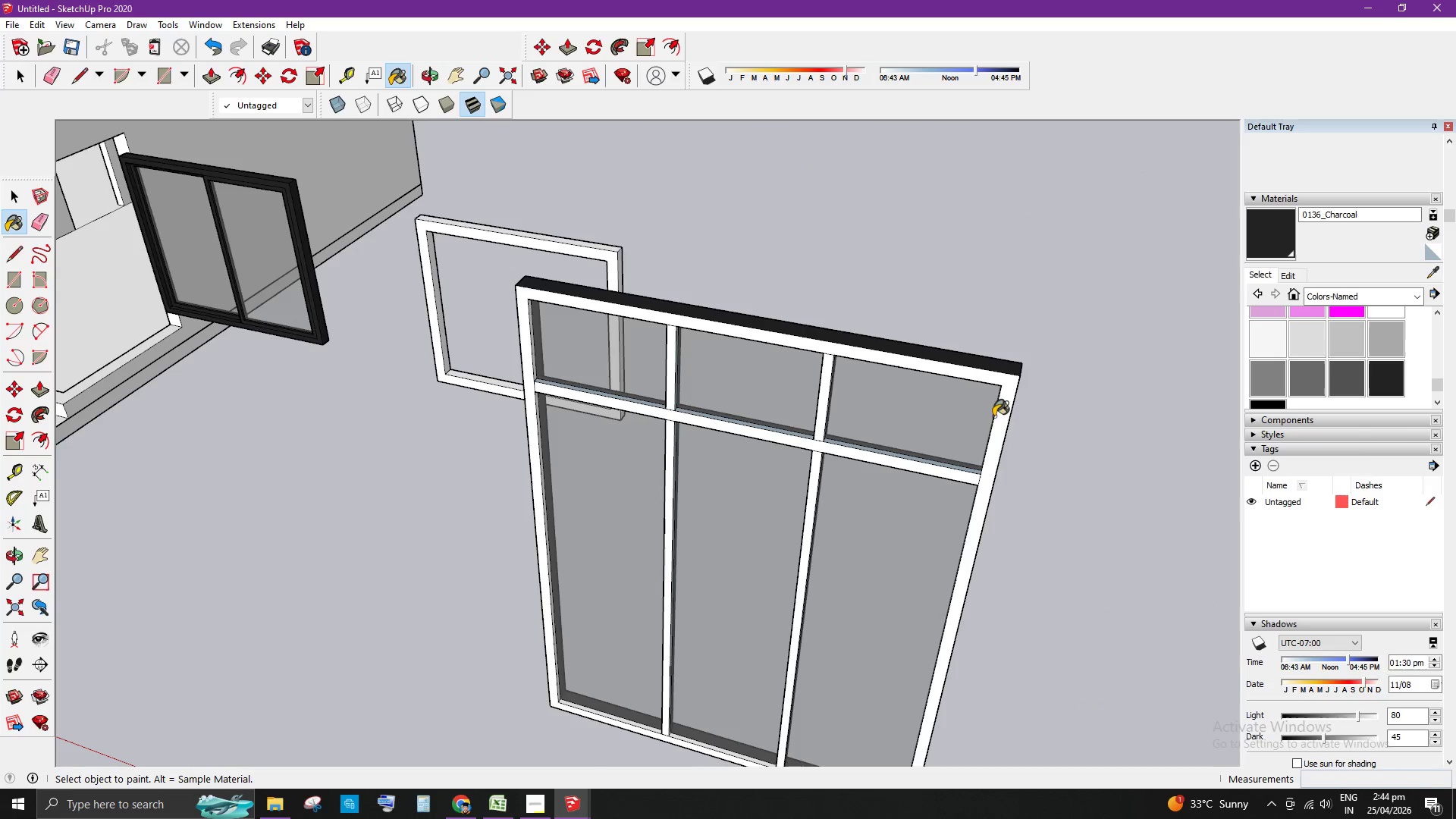 
left_click([997, 419])
 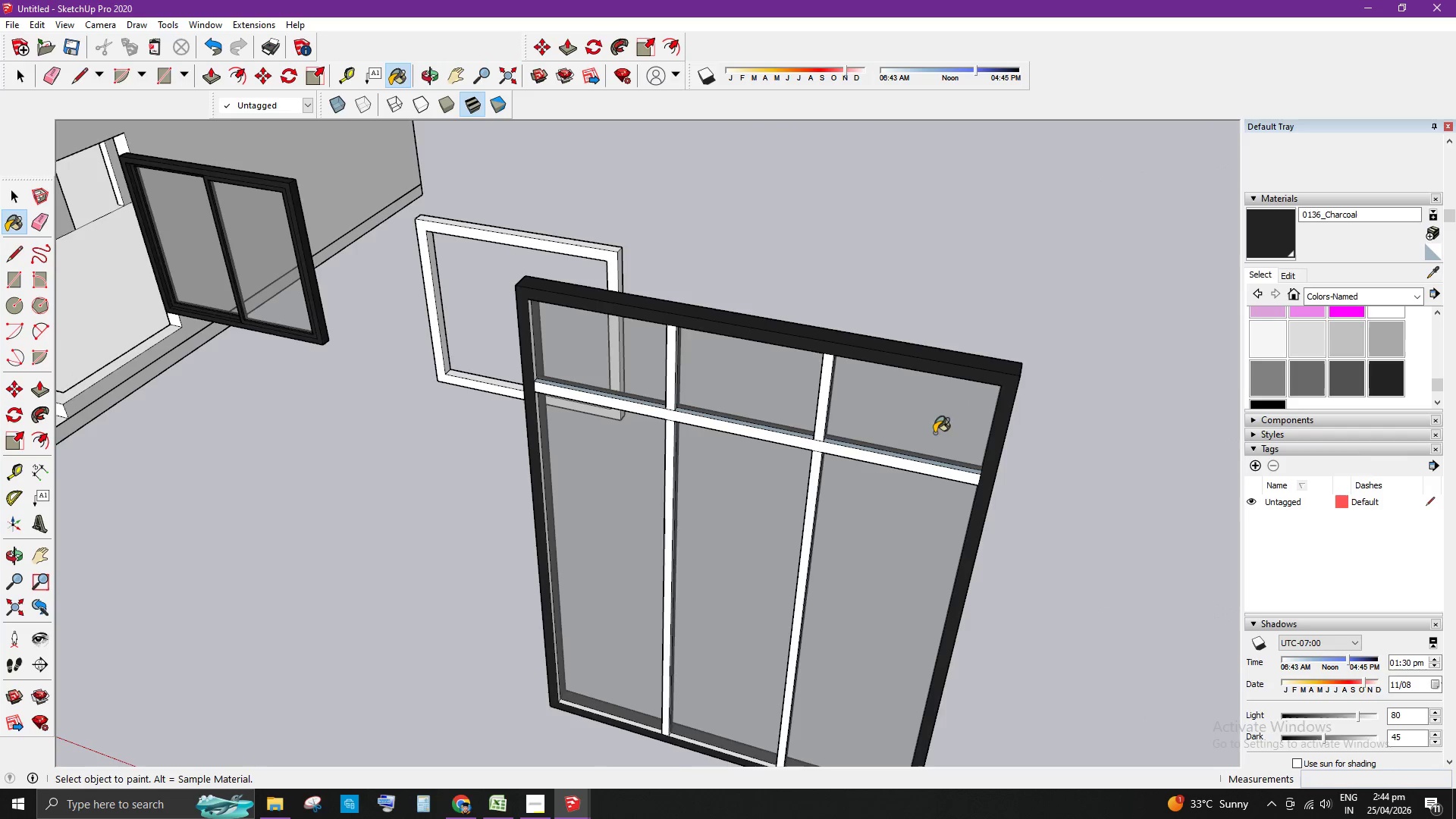 
left_click([826, 450])
 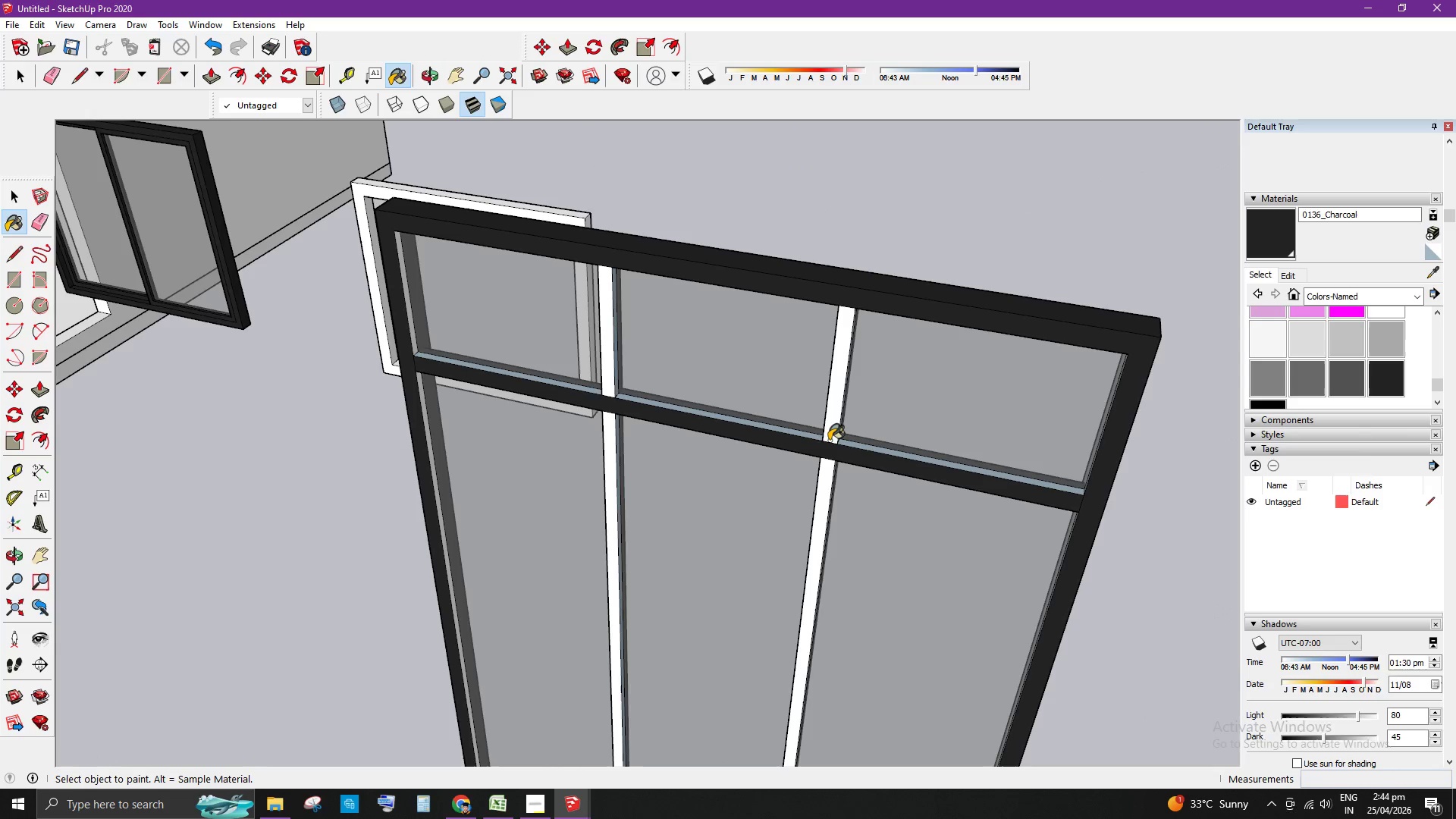 
scroll: coordinate [793, 438], scroll_direction: up, amount: 4.0
 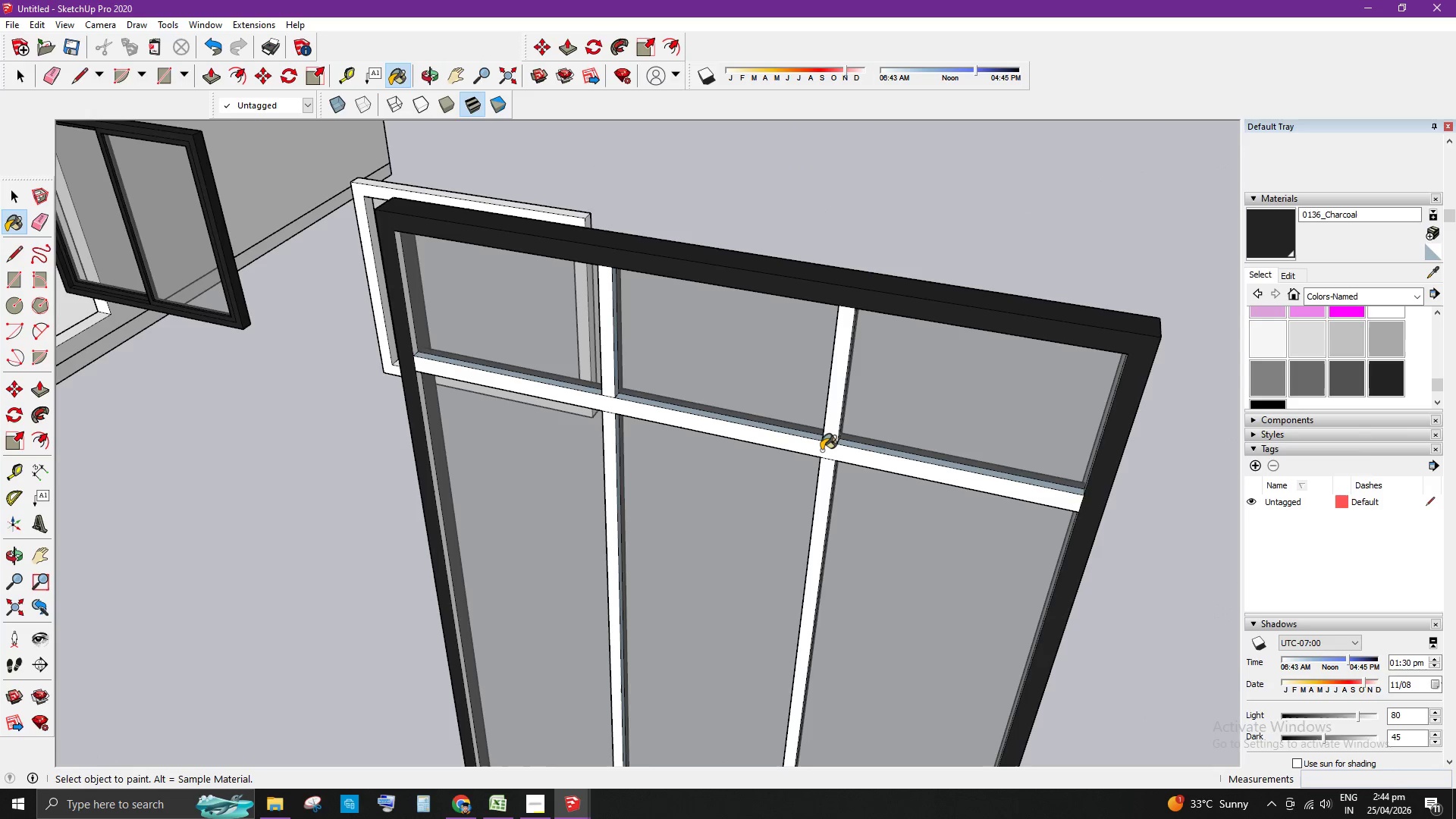 
double_click([829, 441])
 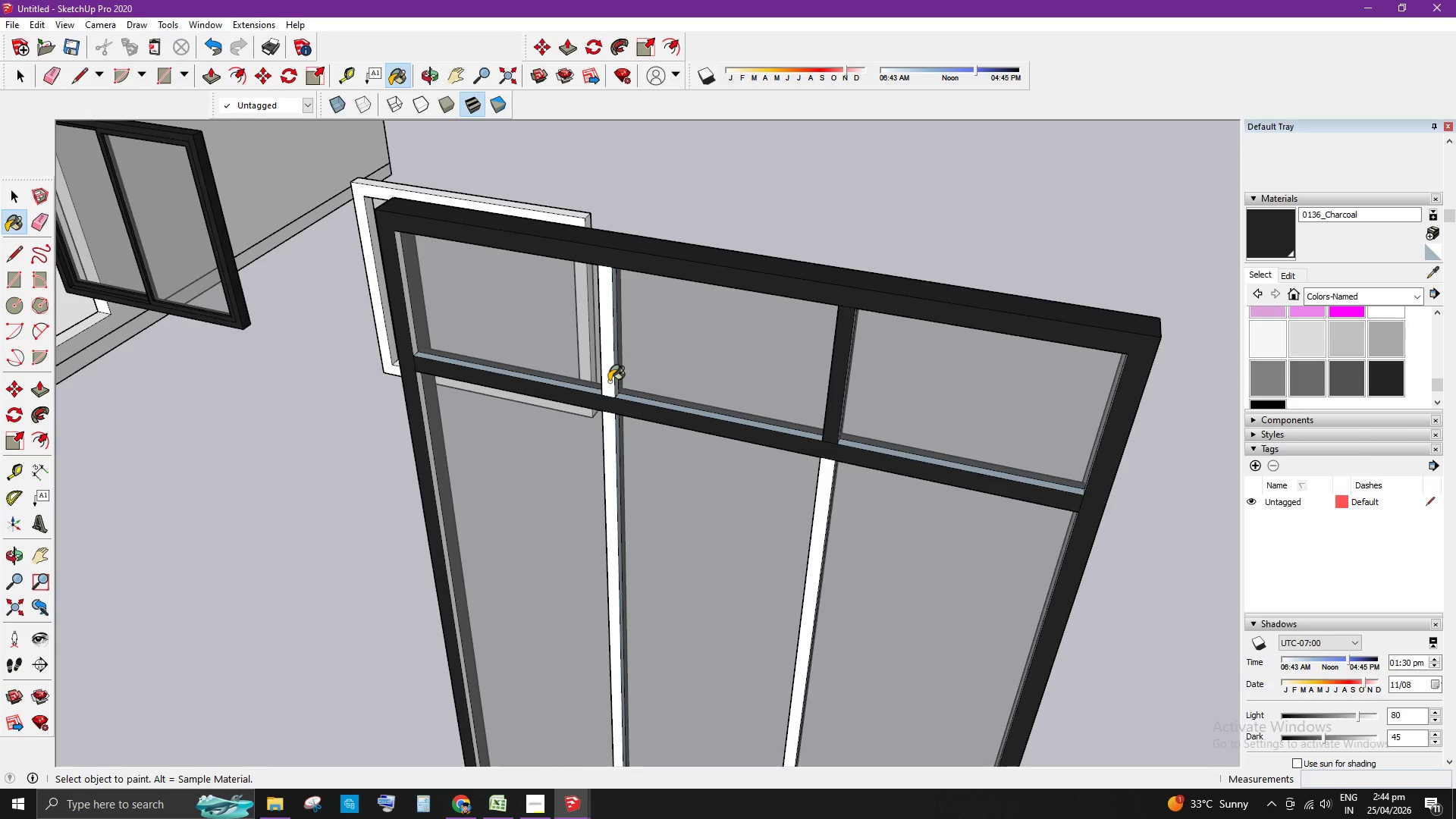 
double_click([612, 430])
 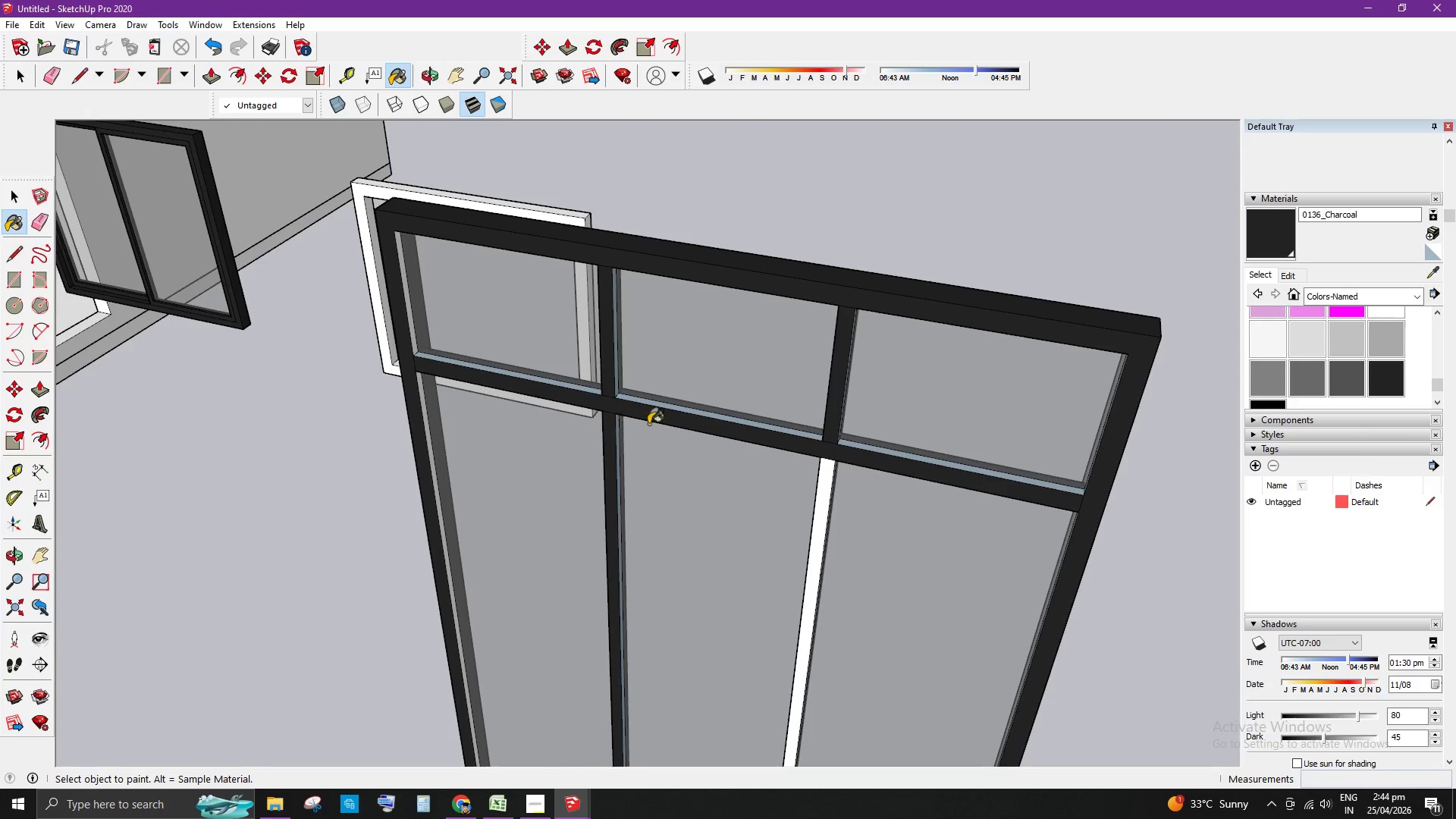 
scroll: coordinate [795, 499], scroll_direction: up, amount: 2.0
 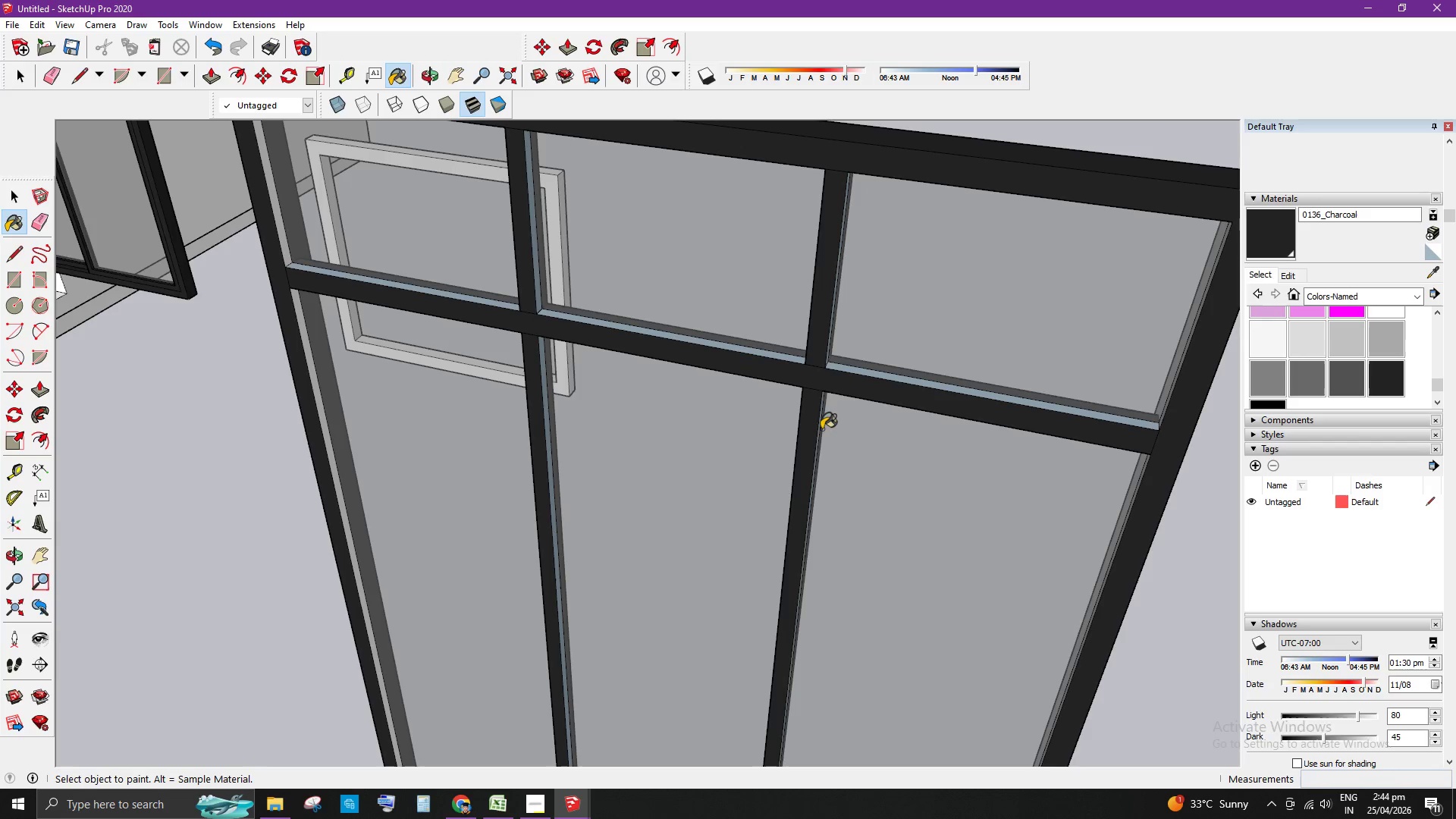 
left_click([843, 362])
 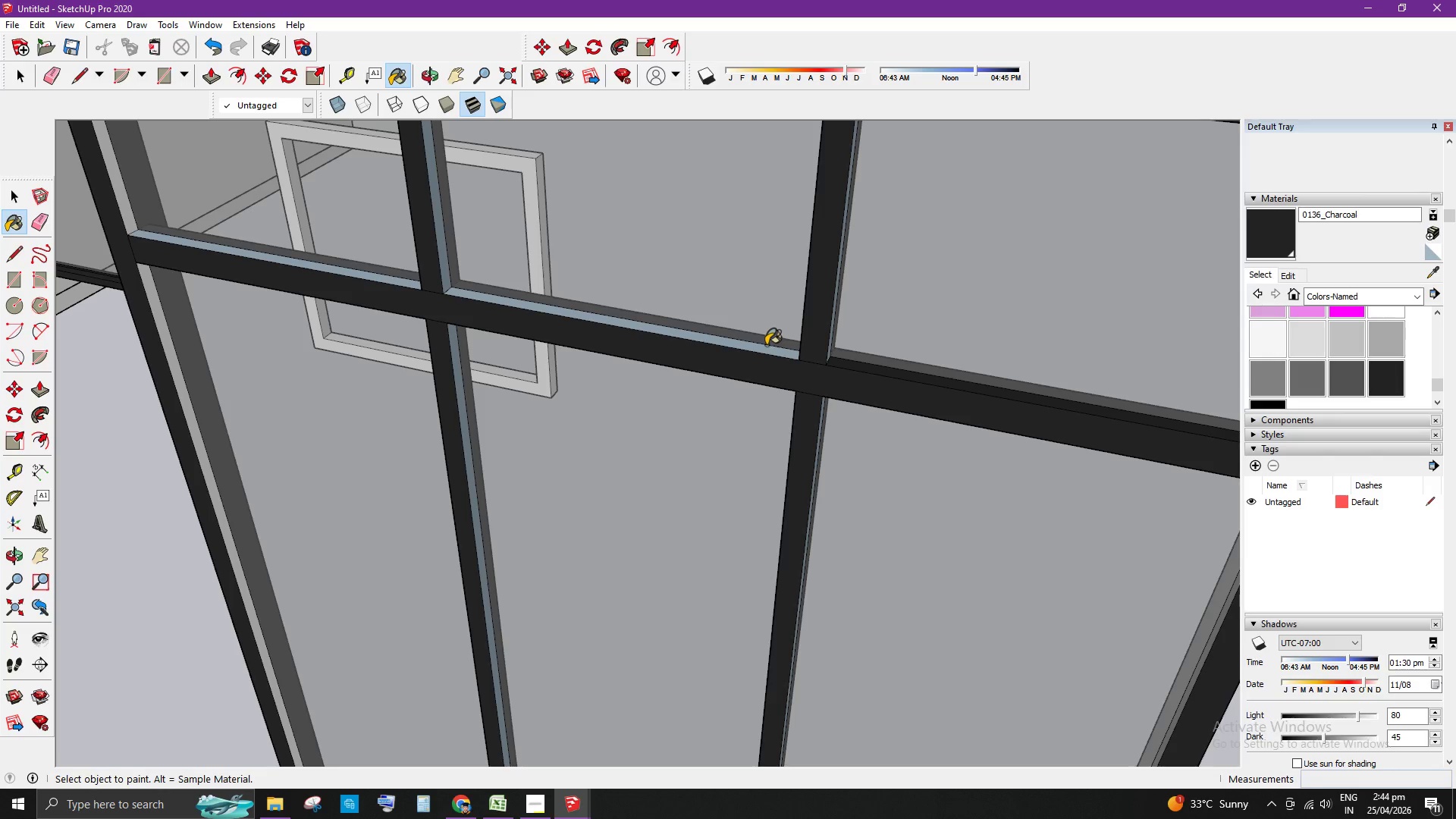 
scroll: coordinate [822, 375], scroll_direction: up, amount: 3.0
 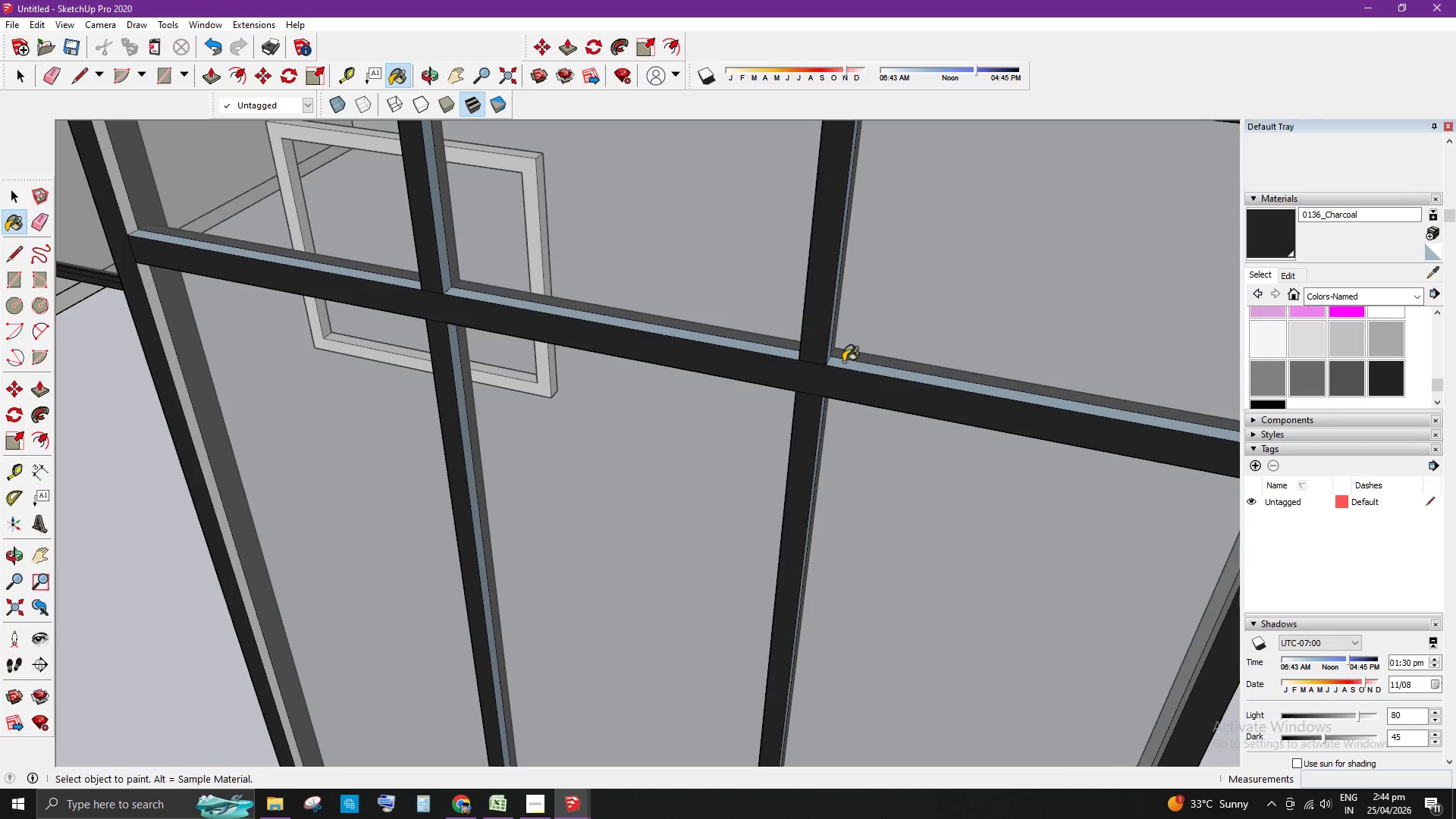 
left_click([761, 347])
 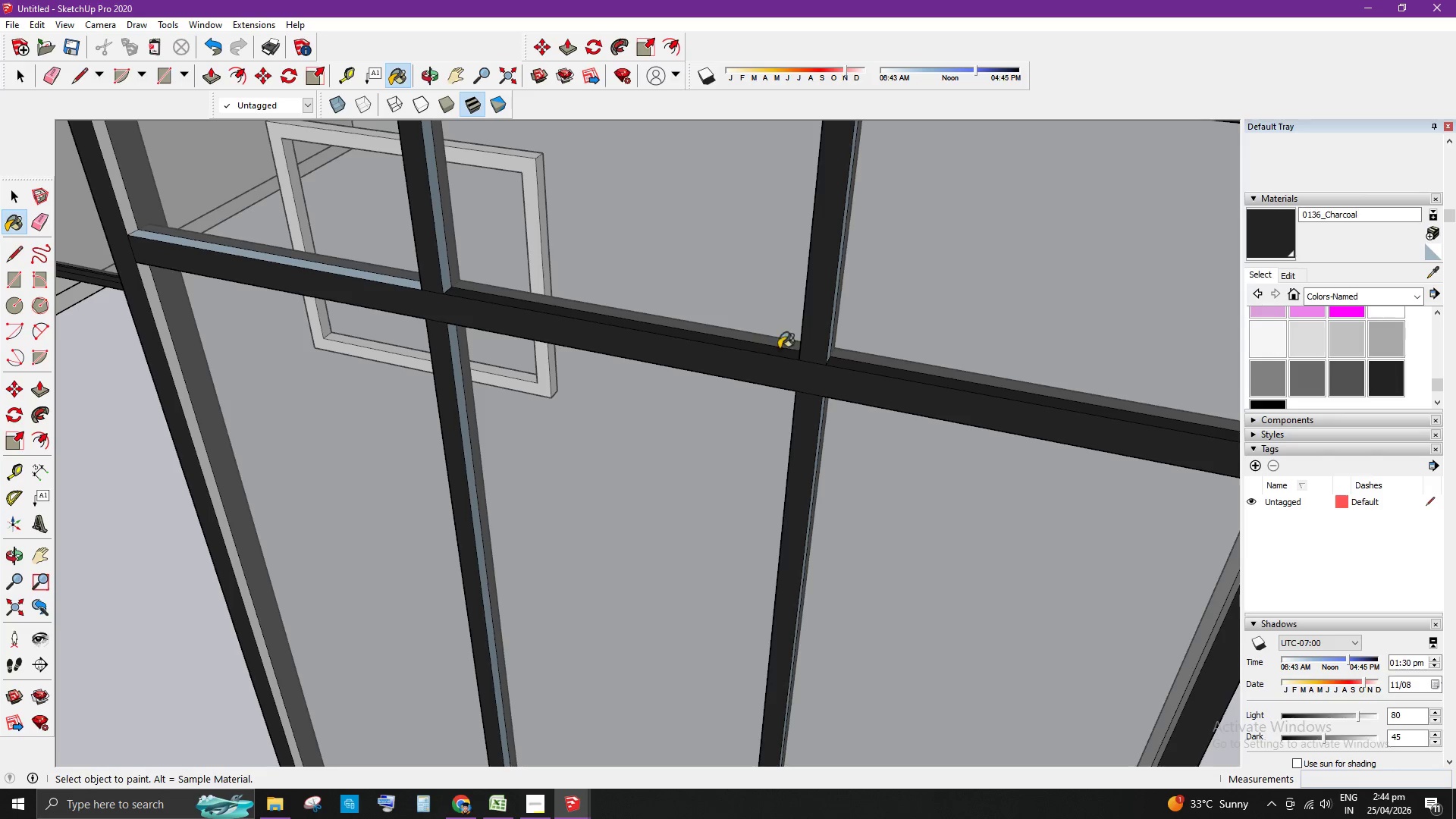 
scroll: coordinate [547, 314], scroll_direction: none, amount: 0.0
 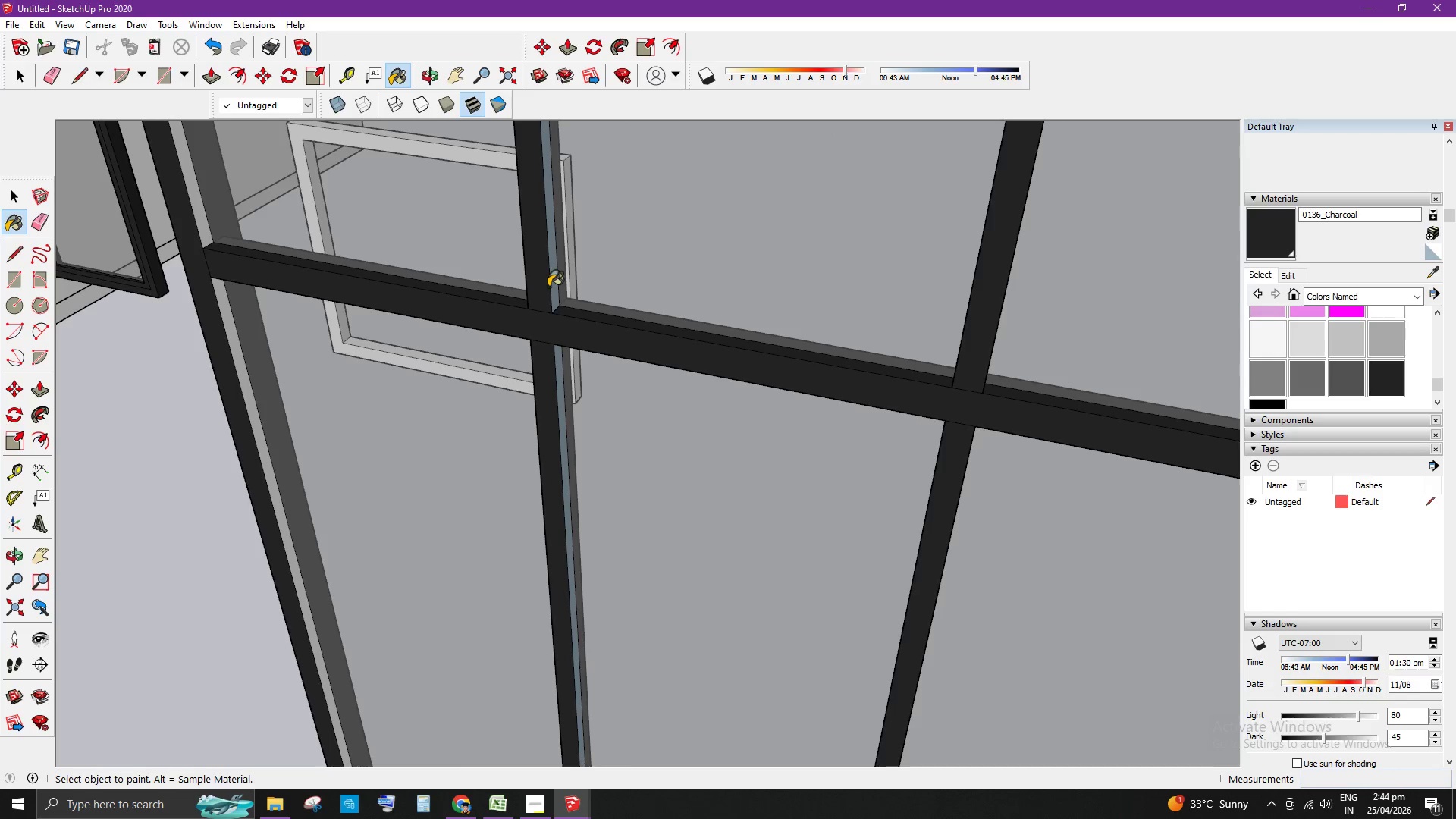 
left_click([552, 286])
 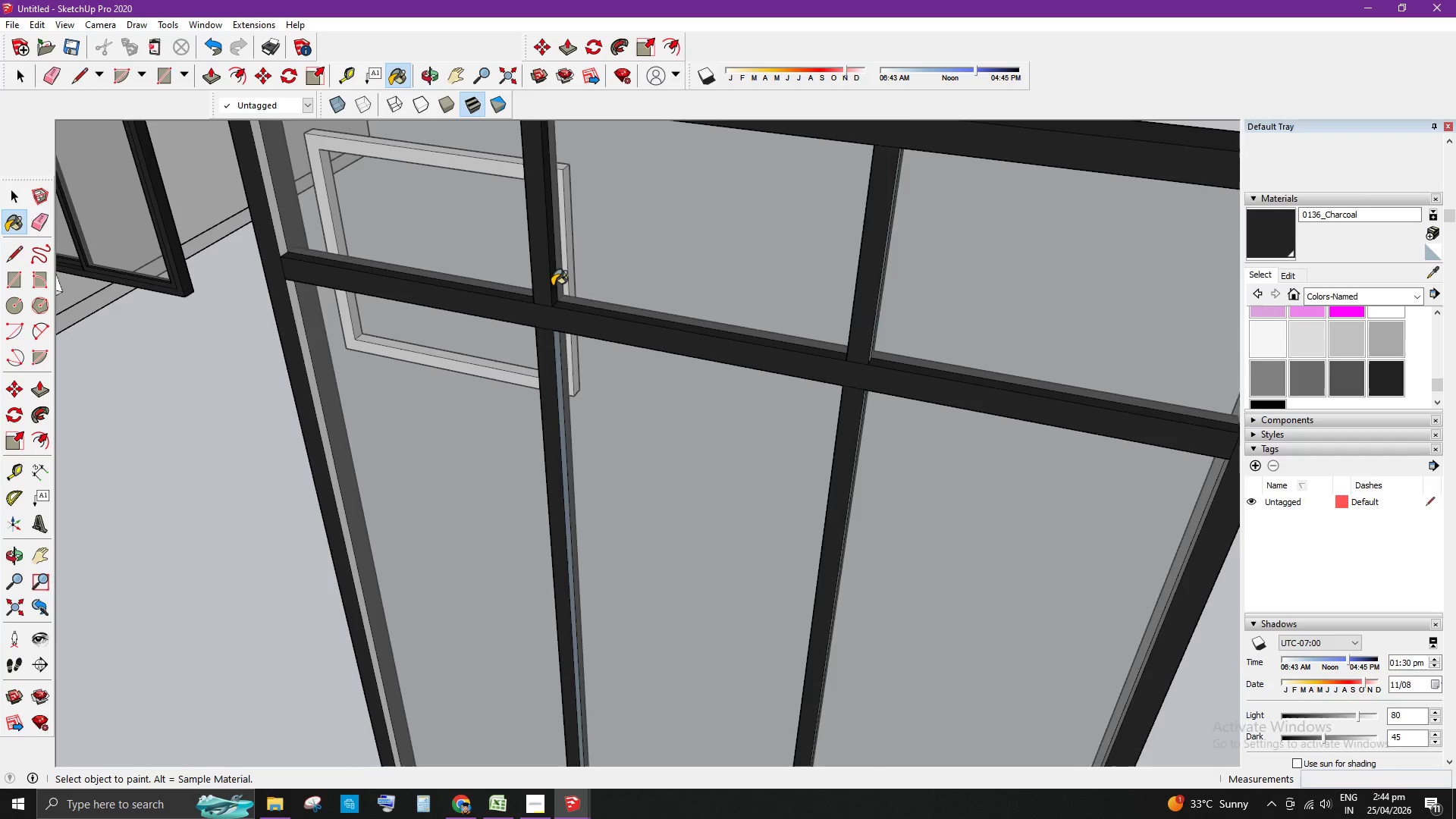 
scroll: coordinate [553, 375], scroll_direction: none, amount: 0.0
 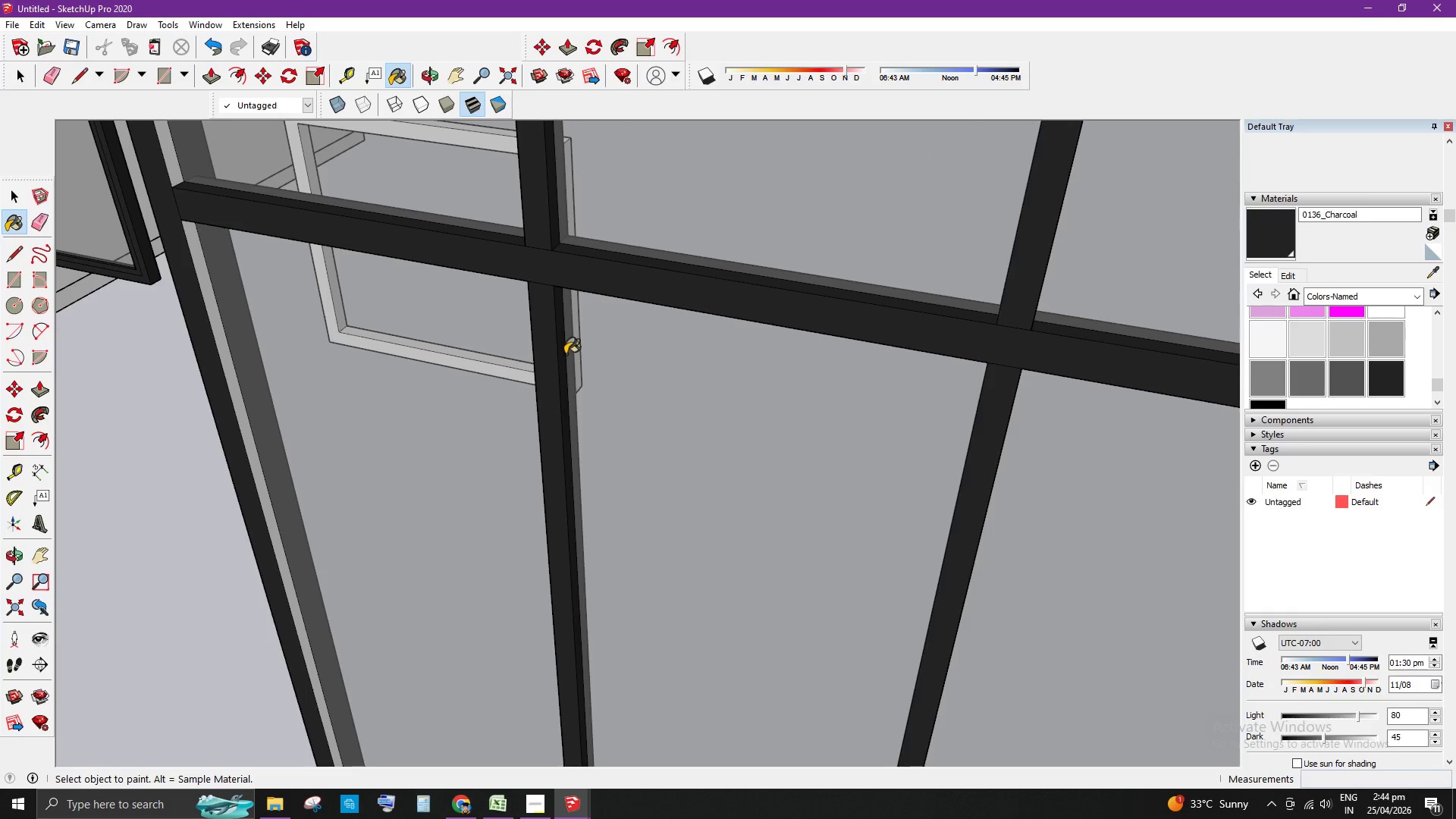 
left_click([681, 281])
 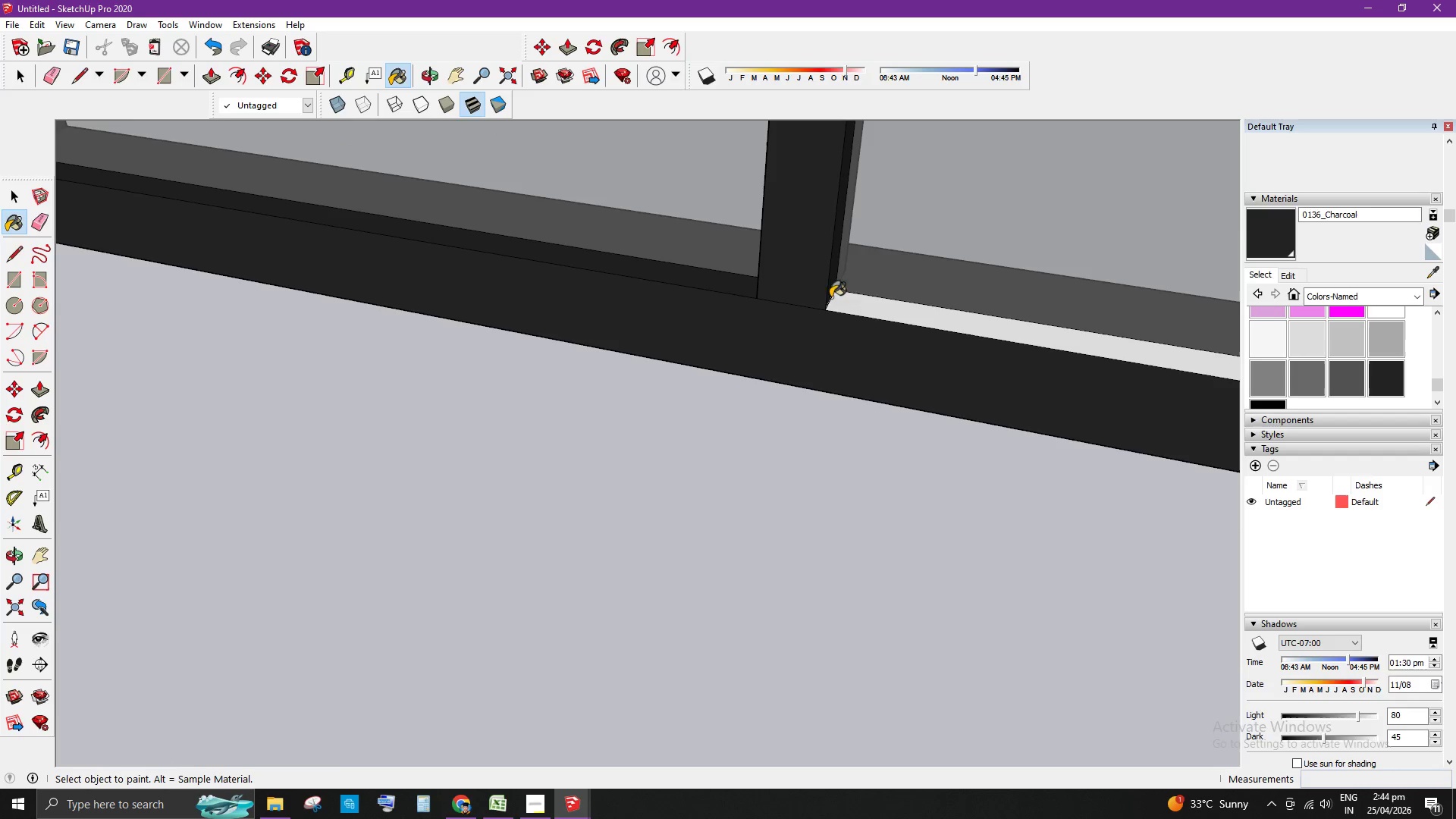 
scroll: coordinate [665, 306], scroll_direction: down, amount: 8.0
 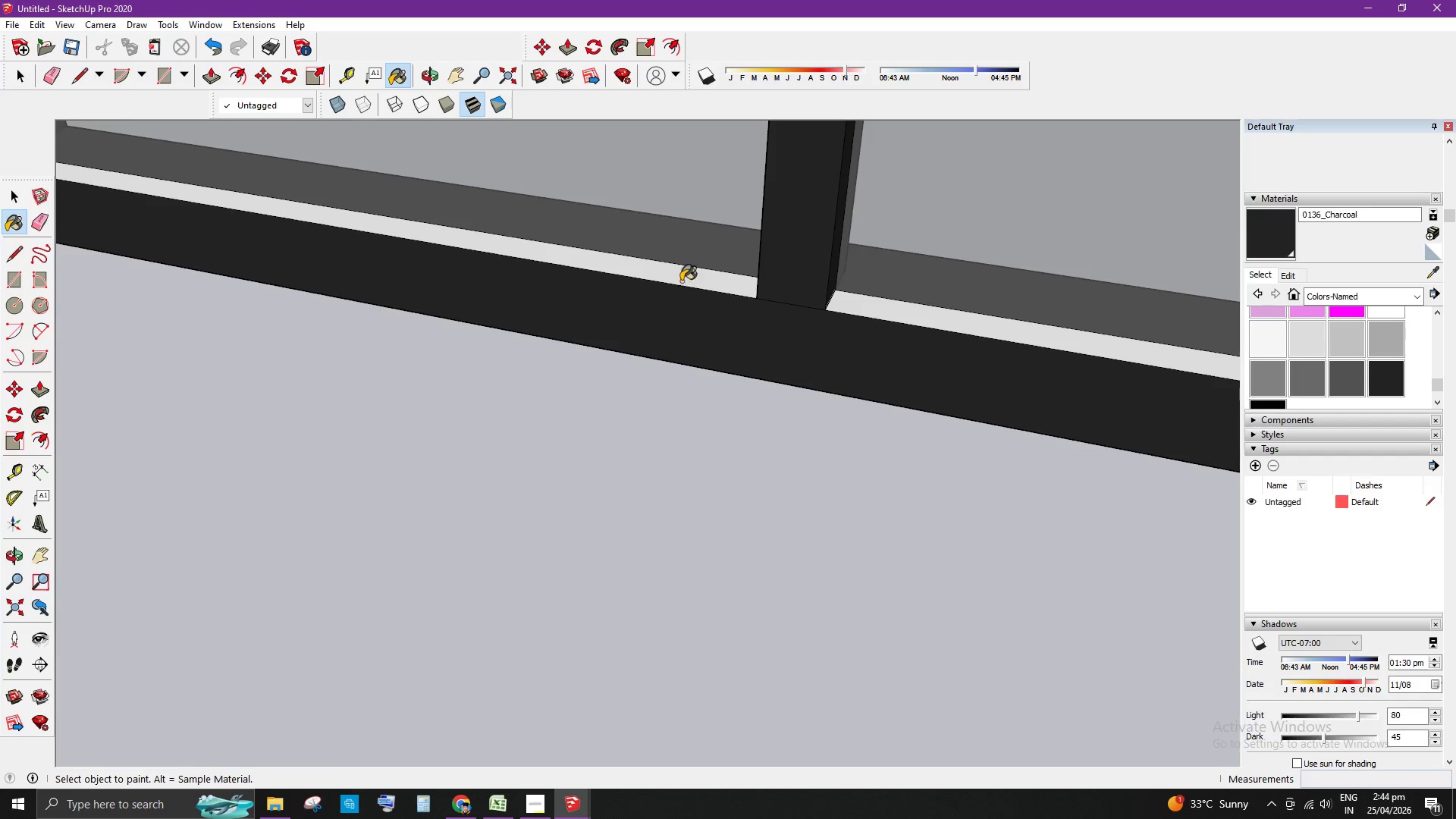 
left_click([846, 304])
 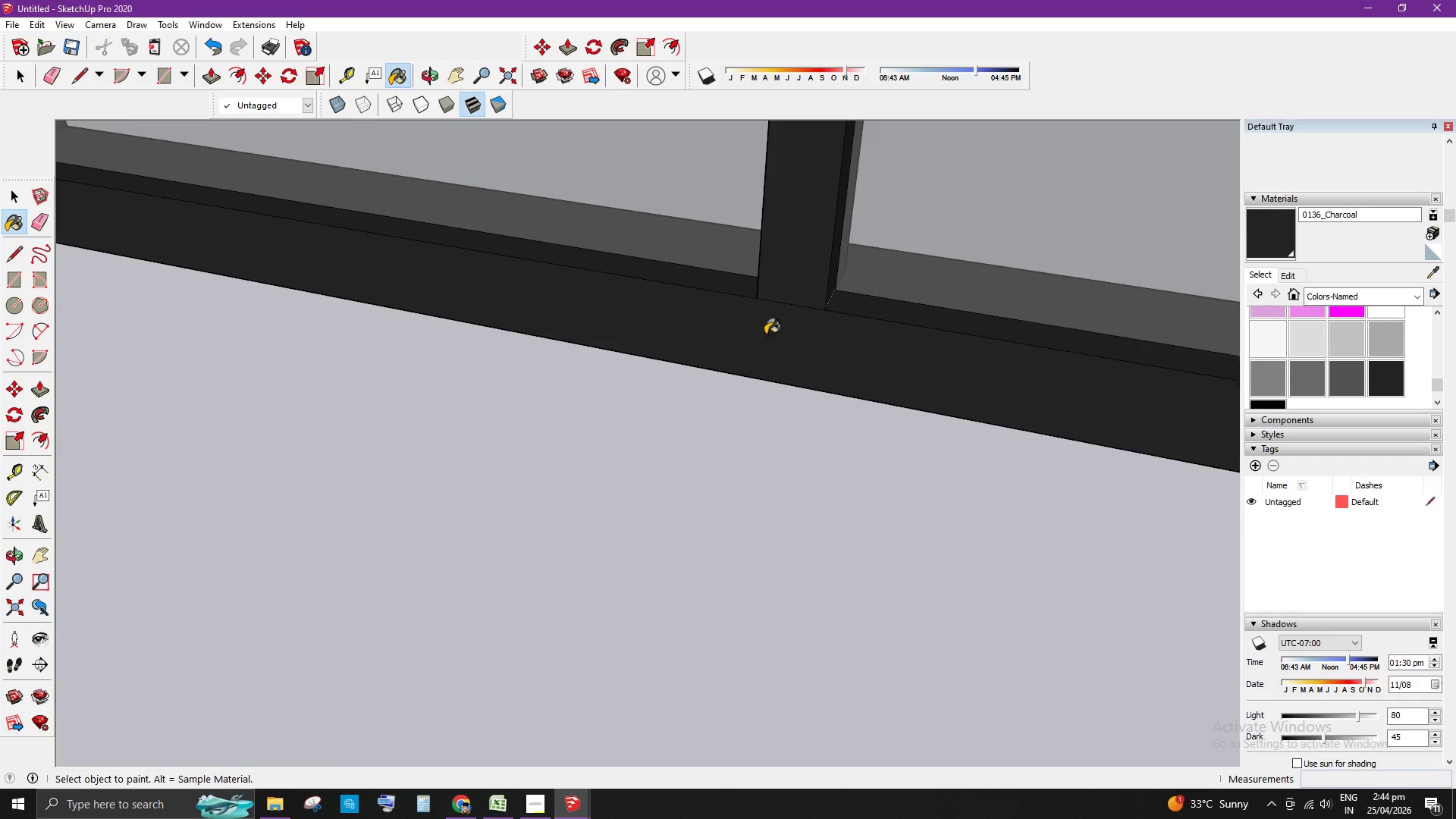 
scroll: coordinate [770, 385], scroll_direction: down, amount: 3.0
 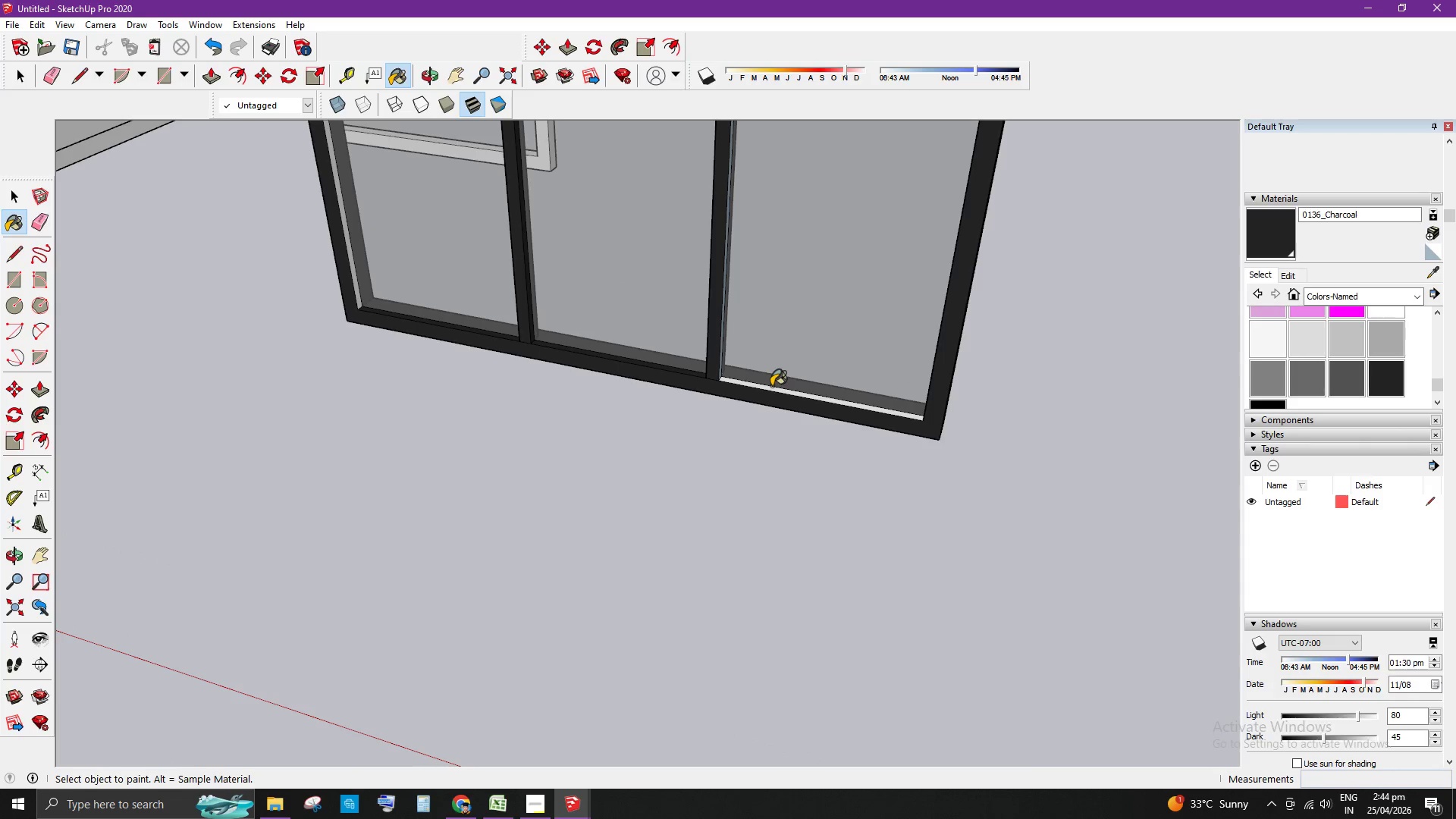 
left_click([779, 389])
 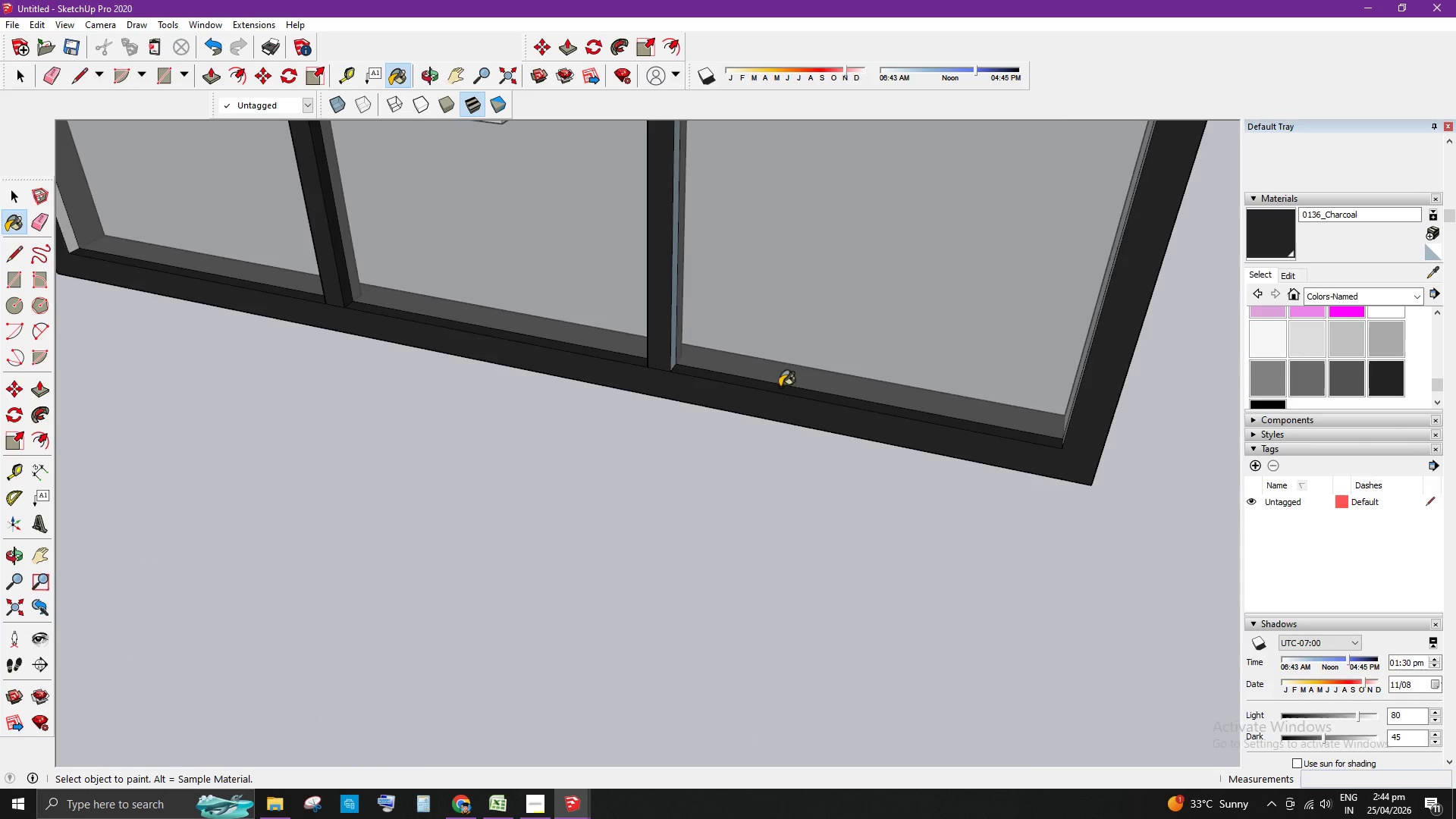 
scroll: coordinate [776, 391], scroll_direction: up, amount: 6.0
 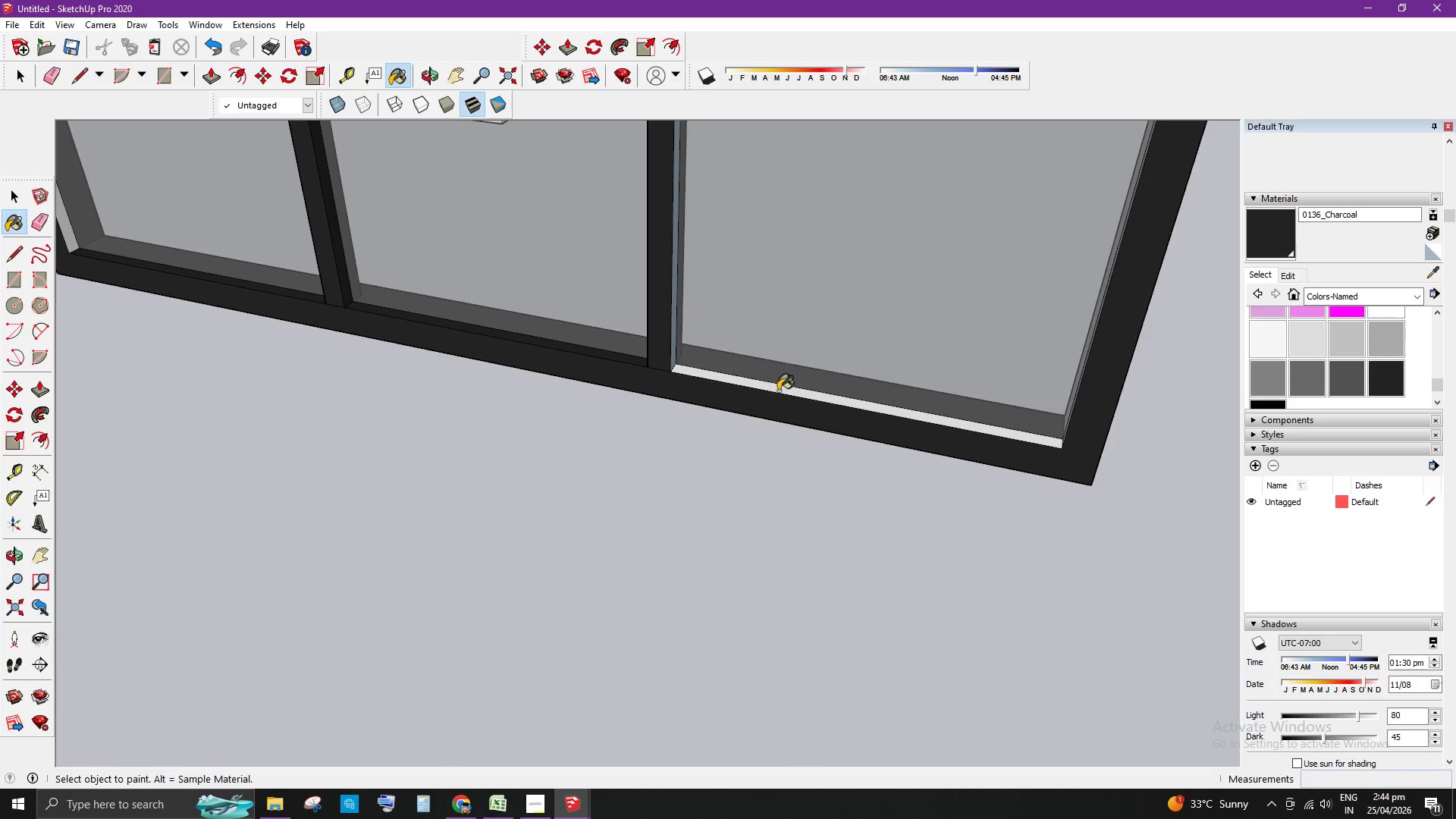 
scroll: coordinate [593, 328], scroll_direction: none, amount: 0.0
 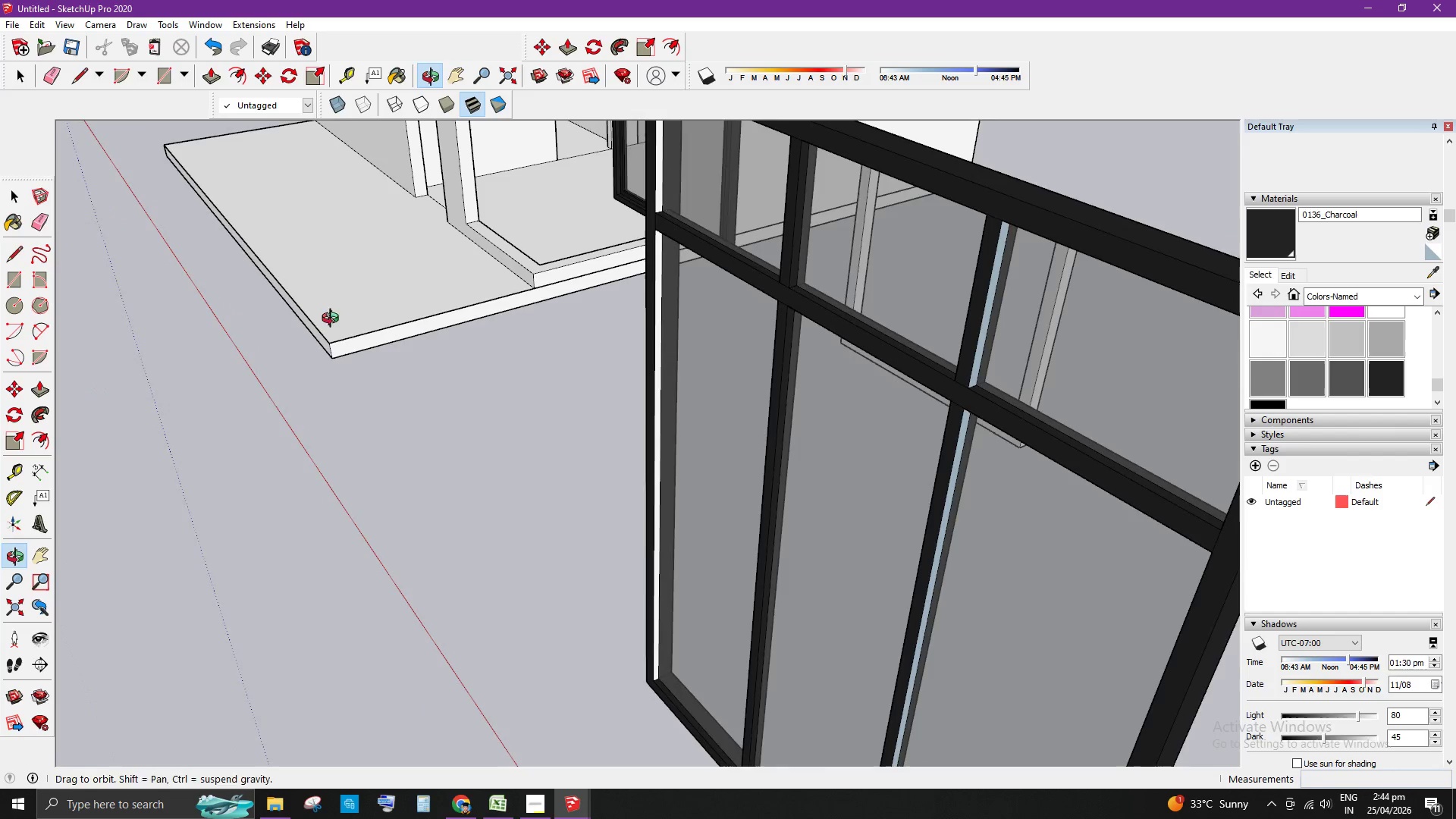 
scroll: coordinate [727, 273], scroll_direction: up, amount: 4.0
 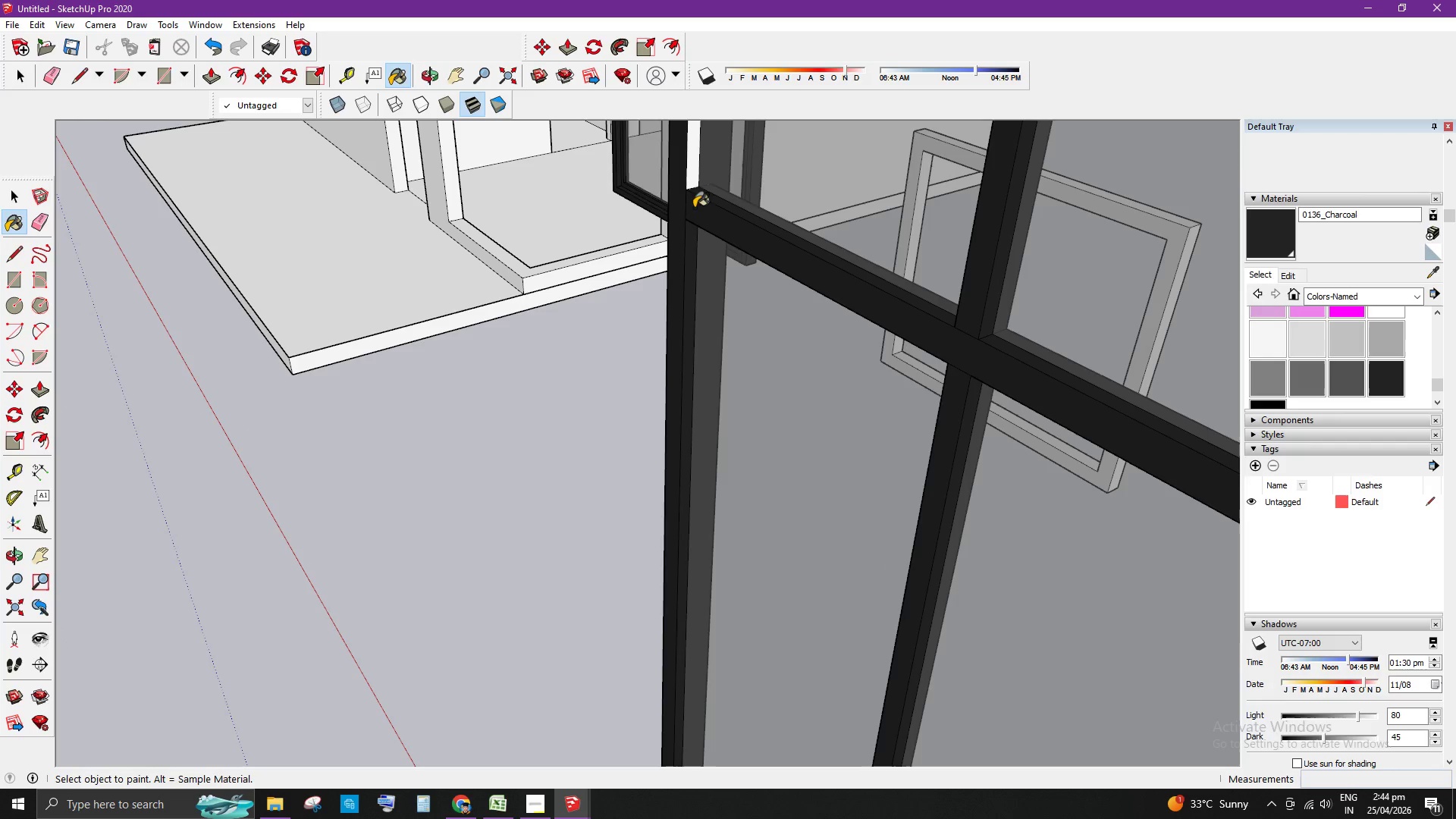 
double_click([695, 173])
 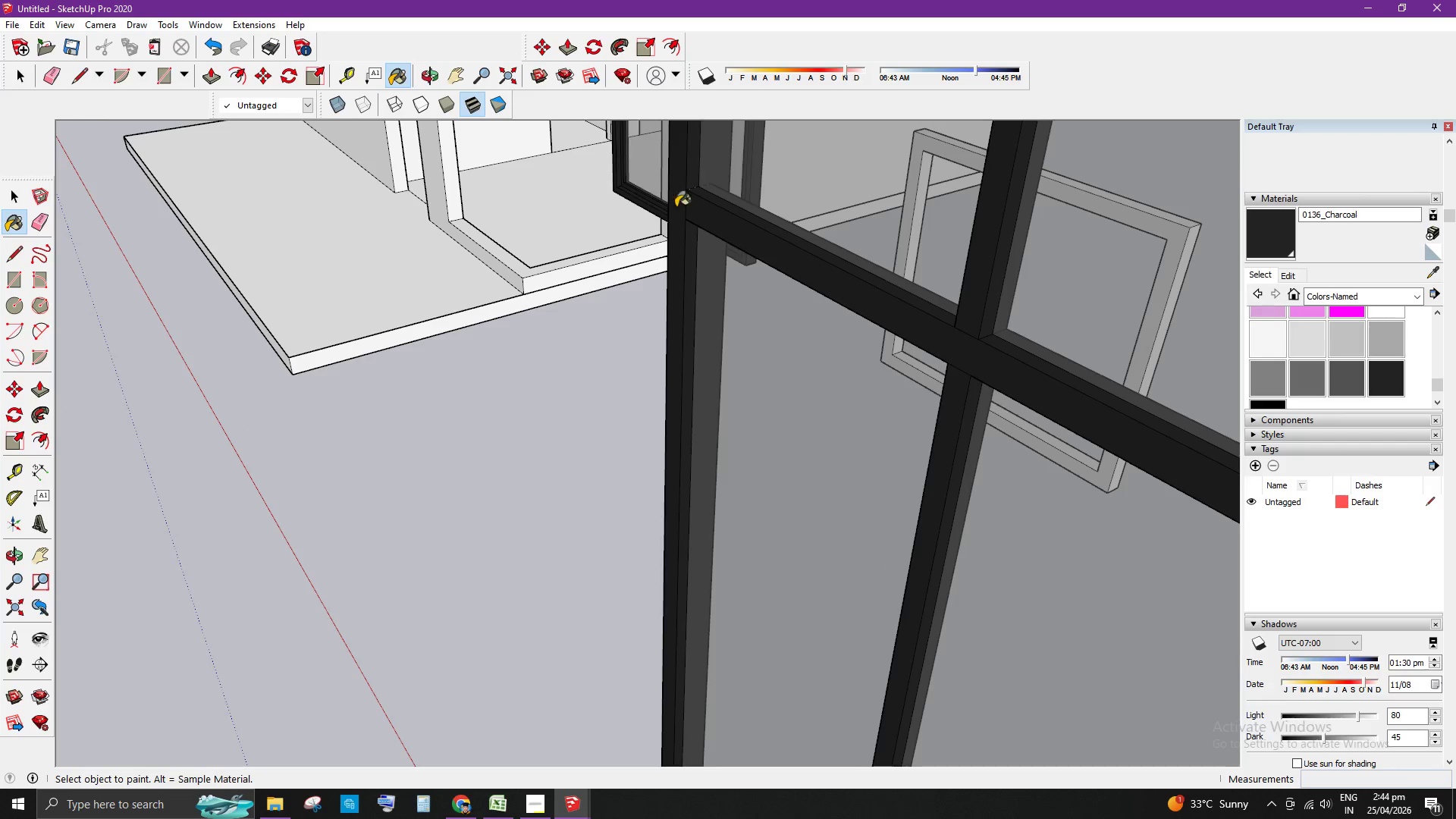 
left_click([704, 286])
 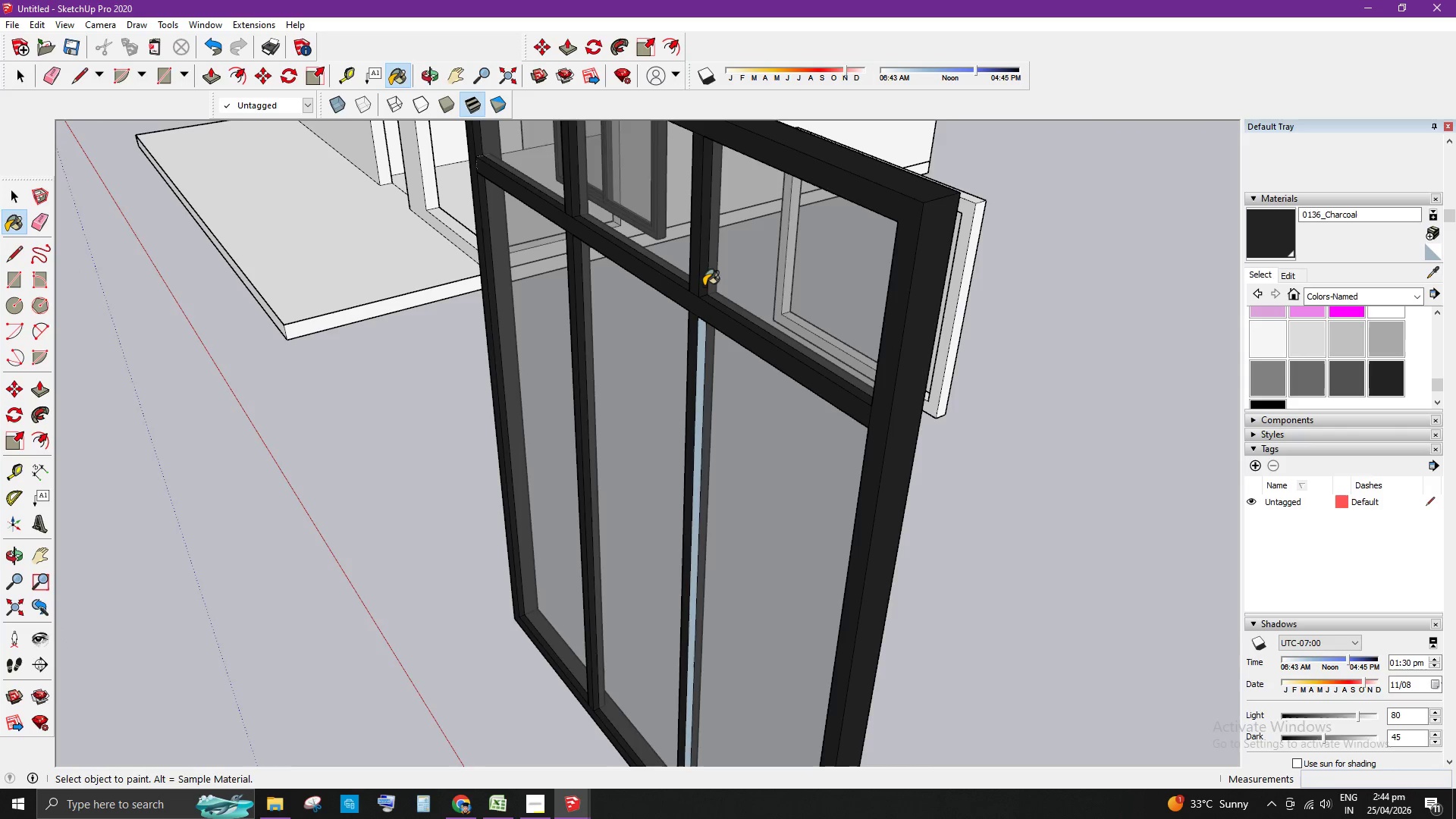 
scroll: coordinate [690, 337], scroll_direction: up, amount: 10.0
 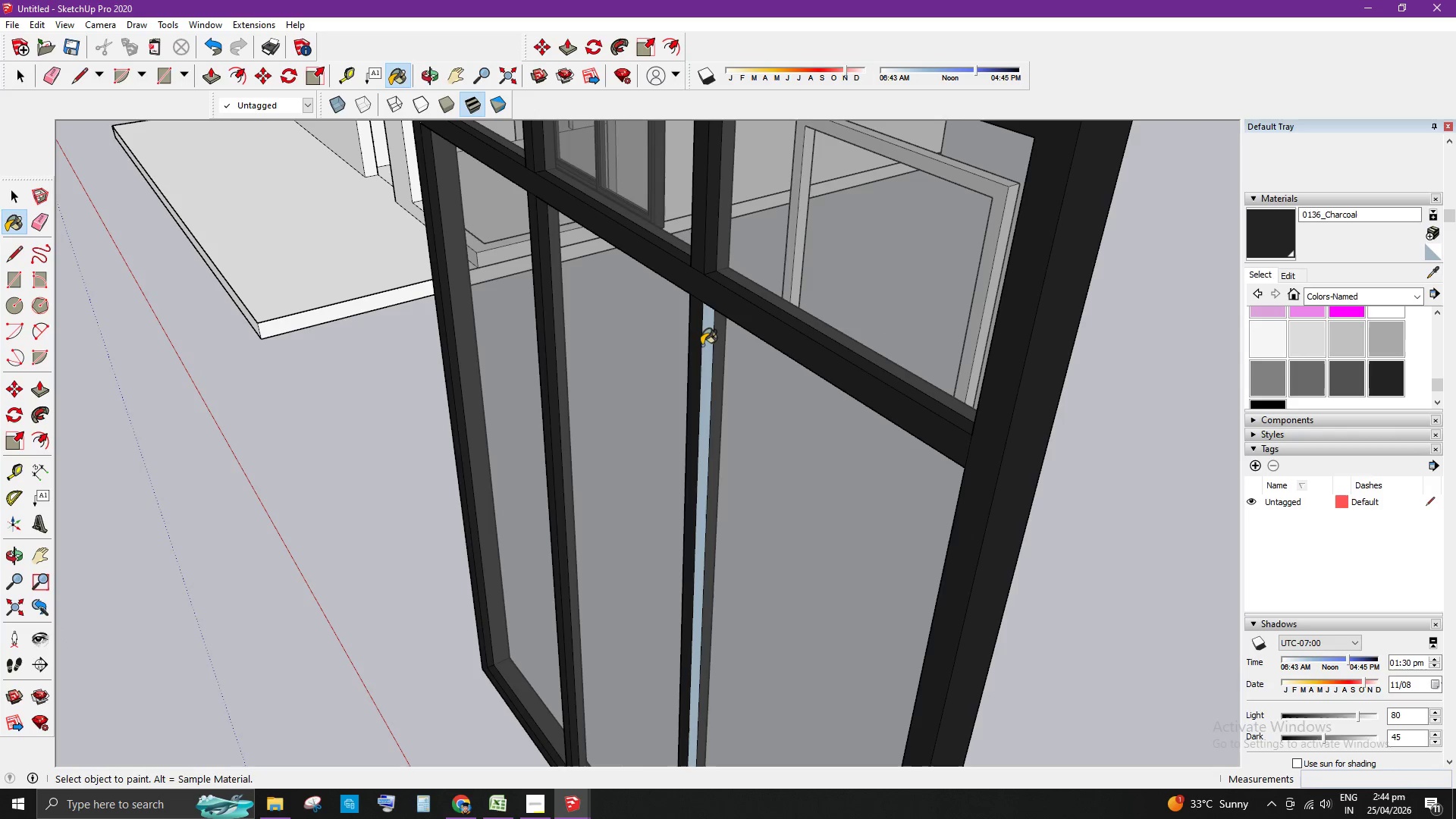 
left_click([706, 347])
 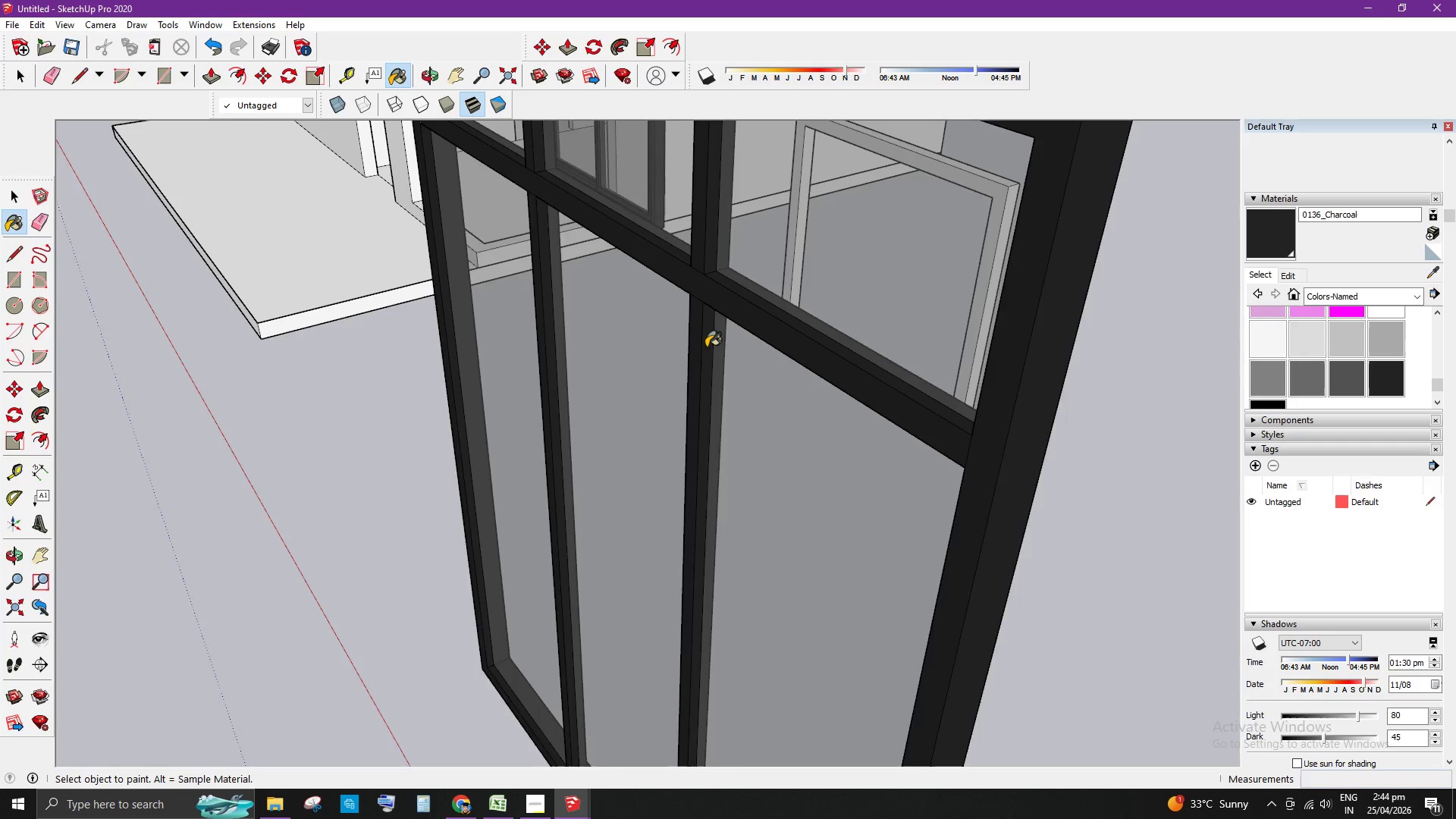 
scroll: coordinate [592, 268], scroll_direction: down, amount: 7.0
 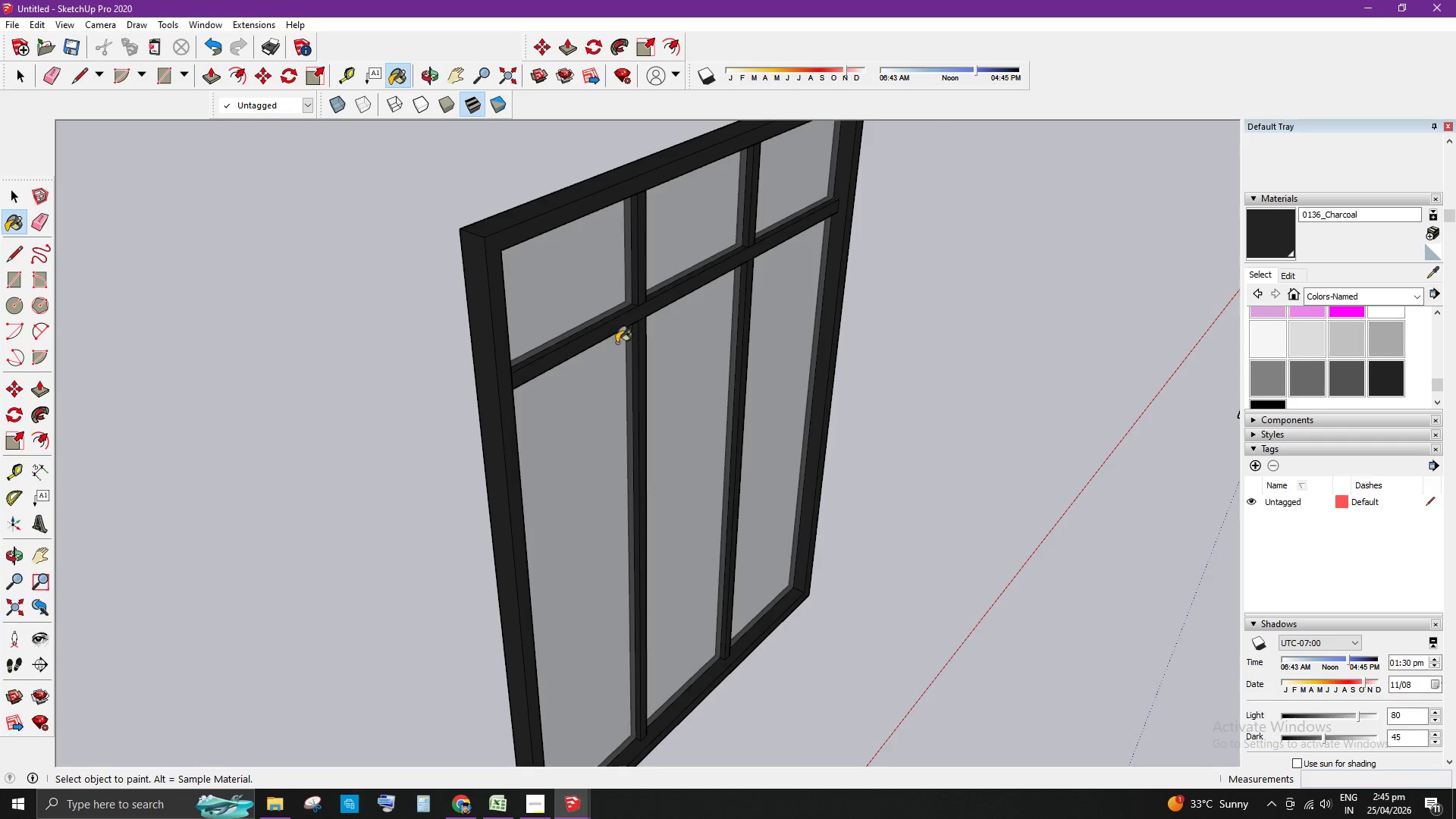 
key(Space)
 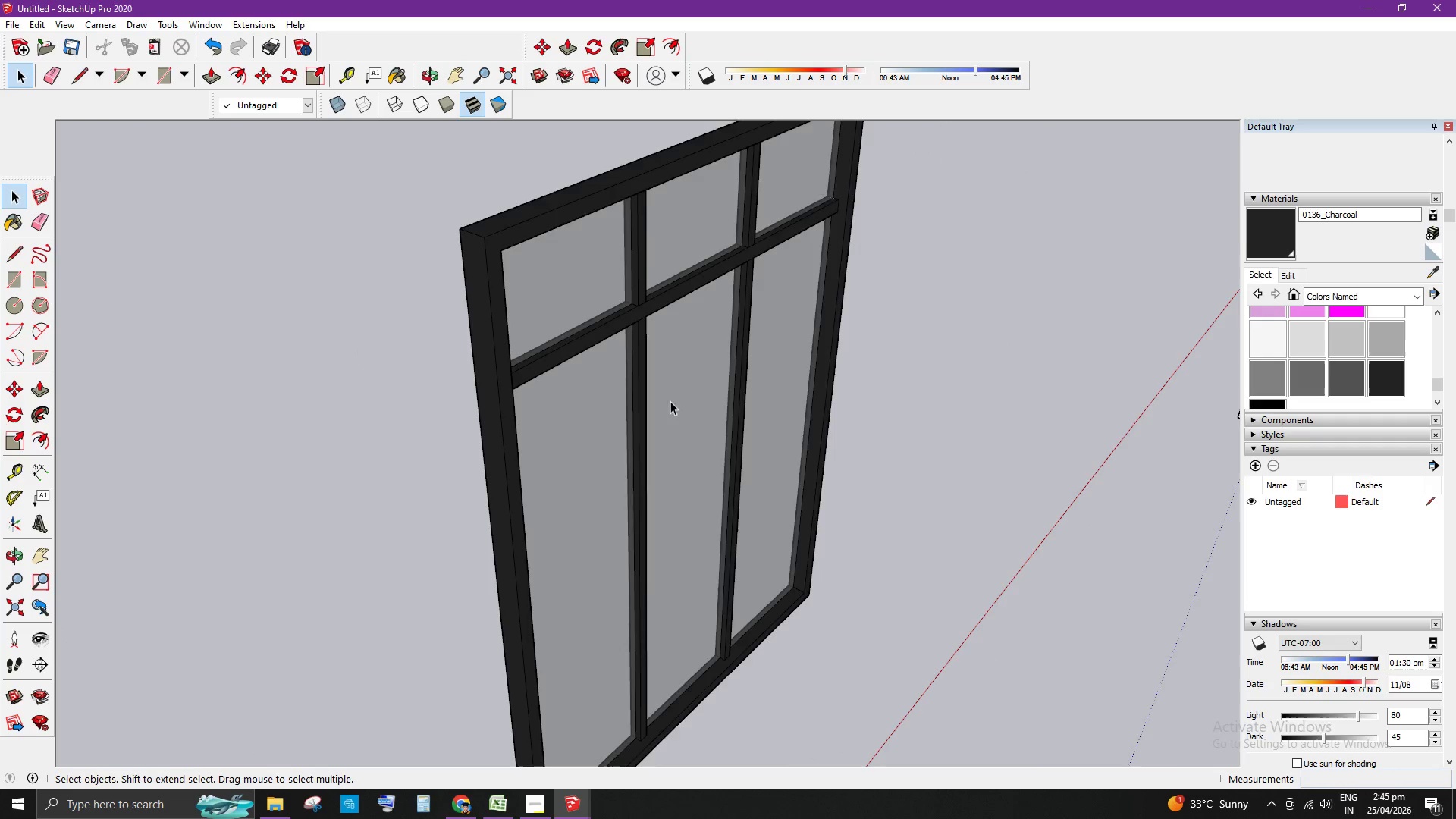 
scroll: coordinate [928, 441], scroll_direction: down, amount: 8.0
 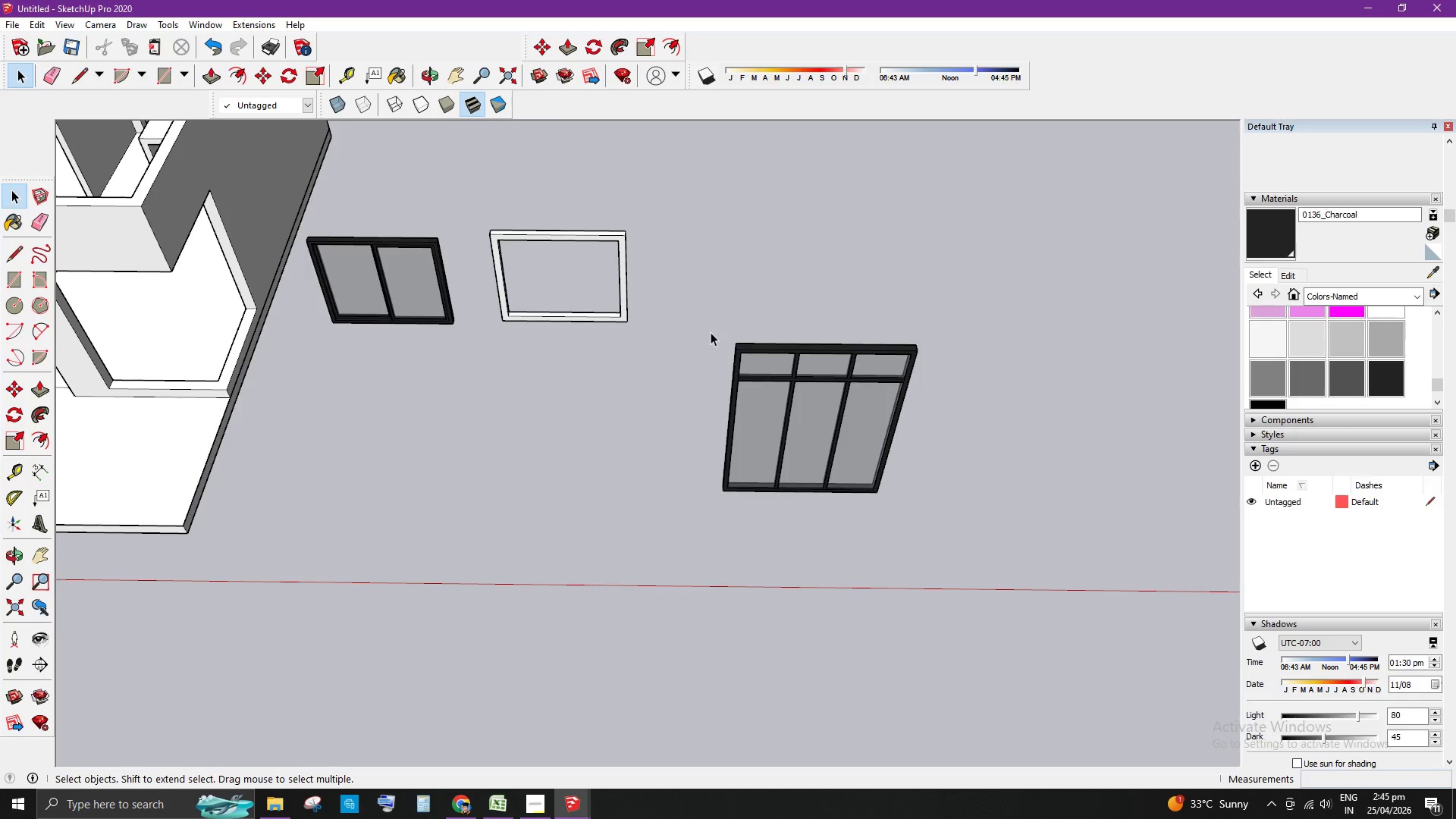 
left_click_drag(start_coordinate=[692, 306], to_coordinate=[962, 544])
 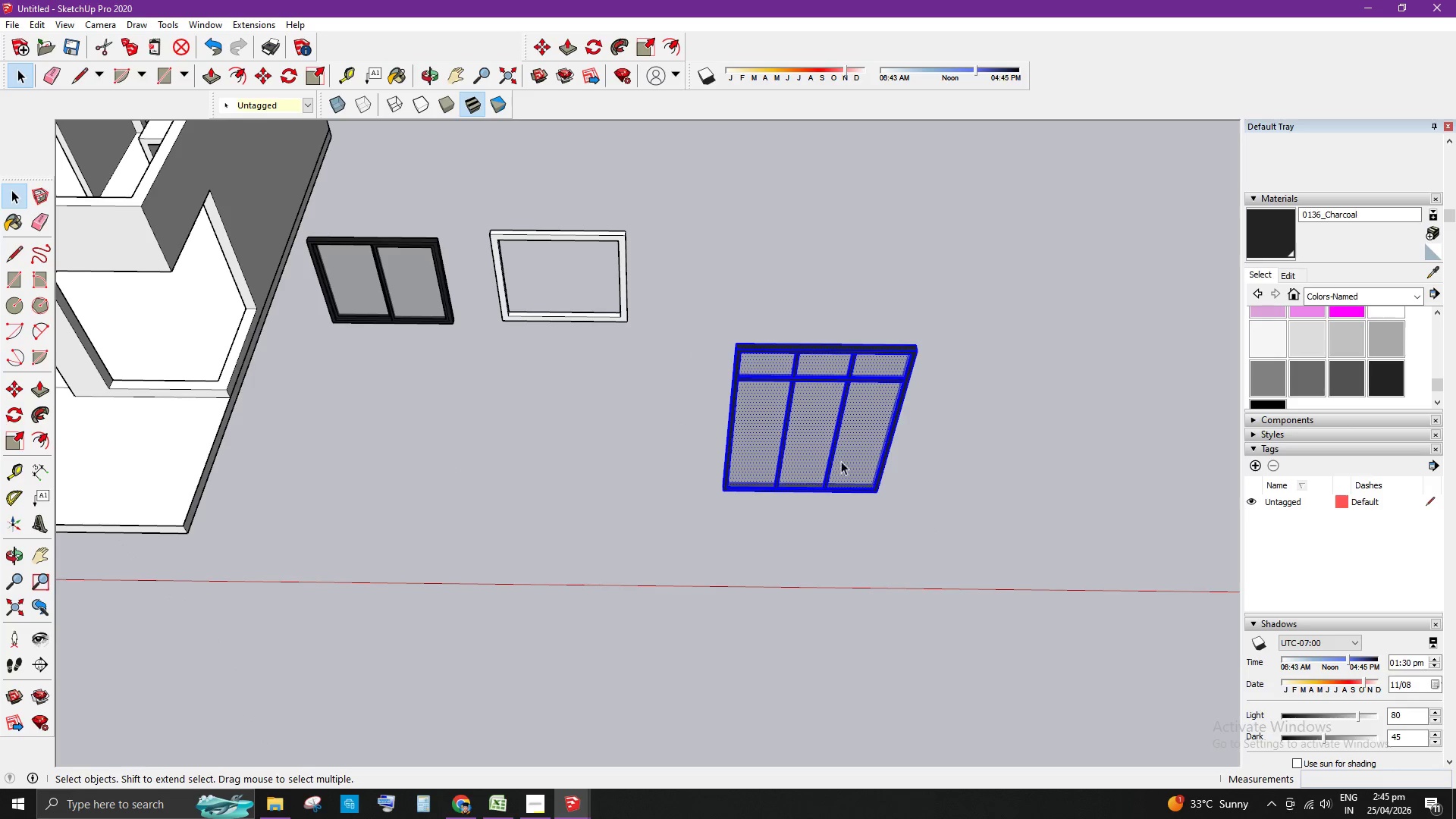 
right_click([839, 451])
 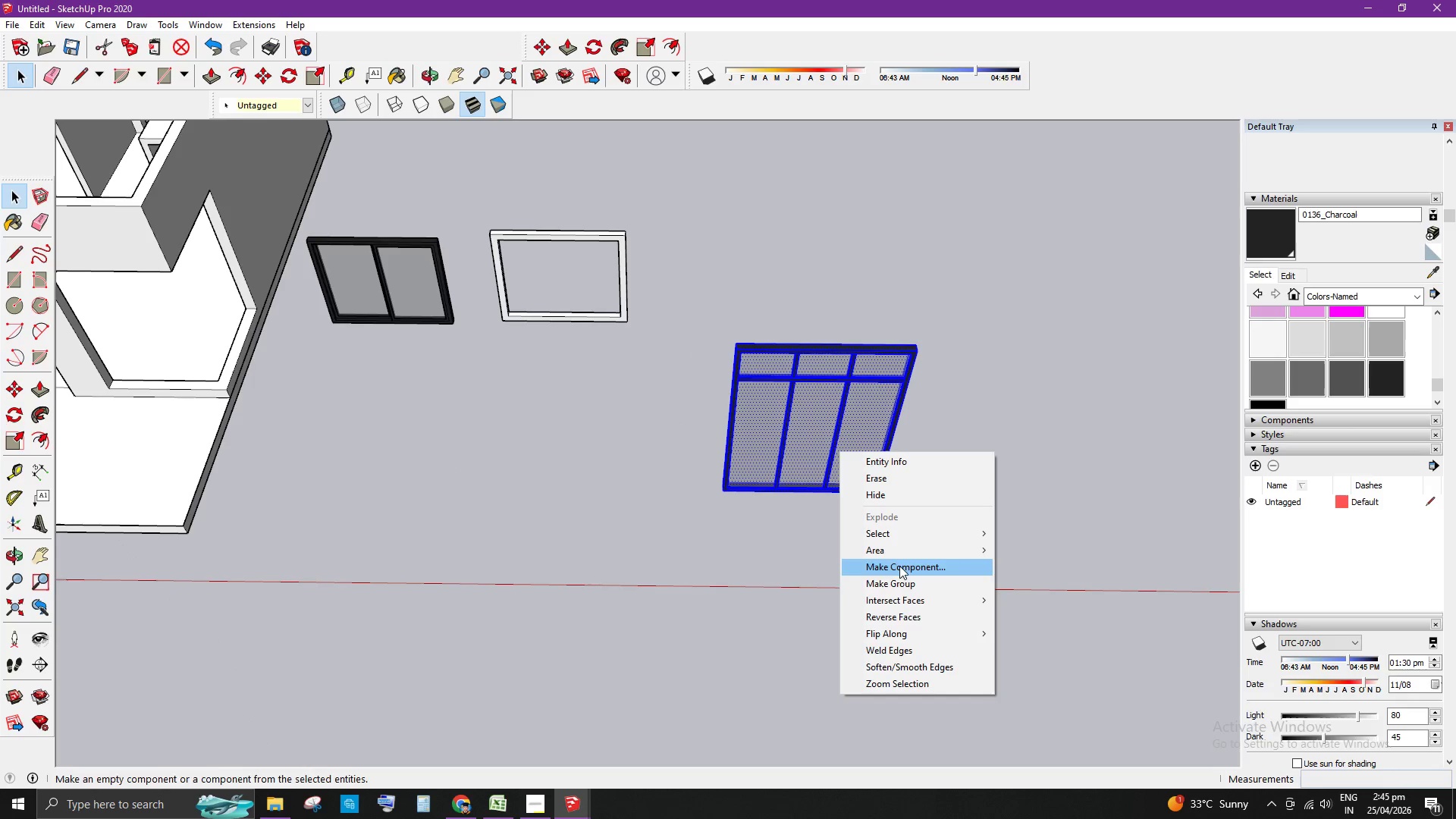 
left_click([899, 579])
 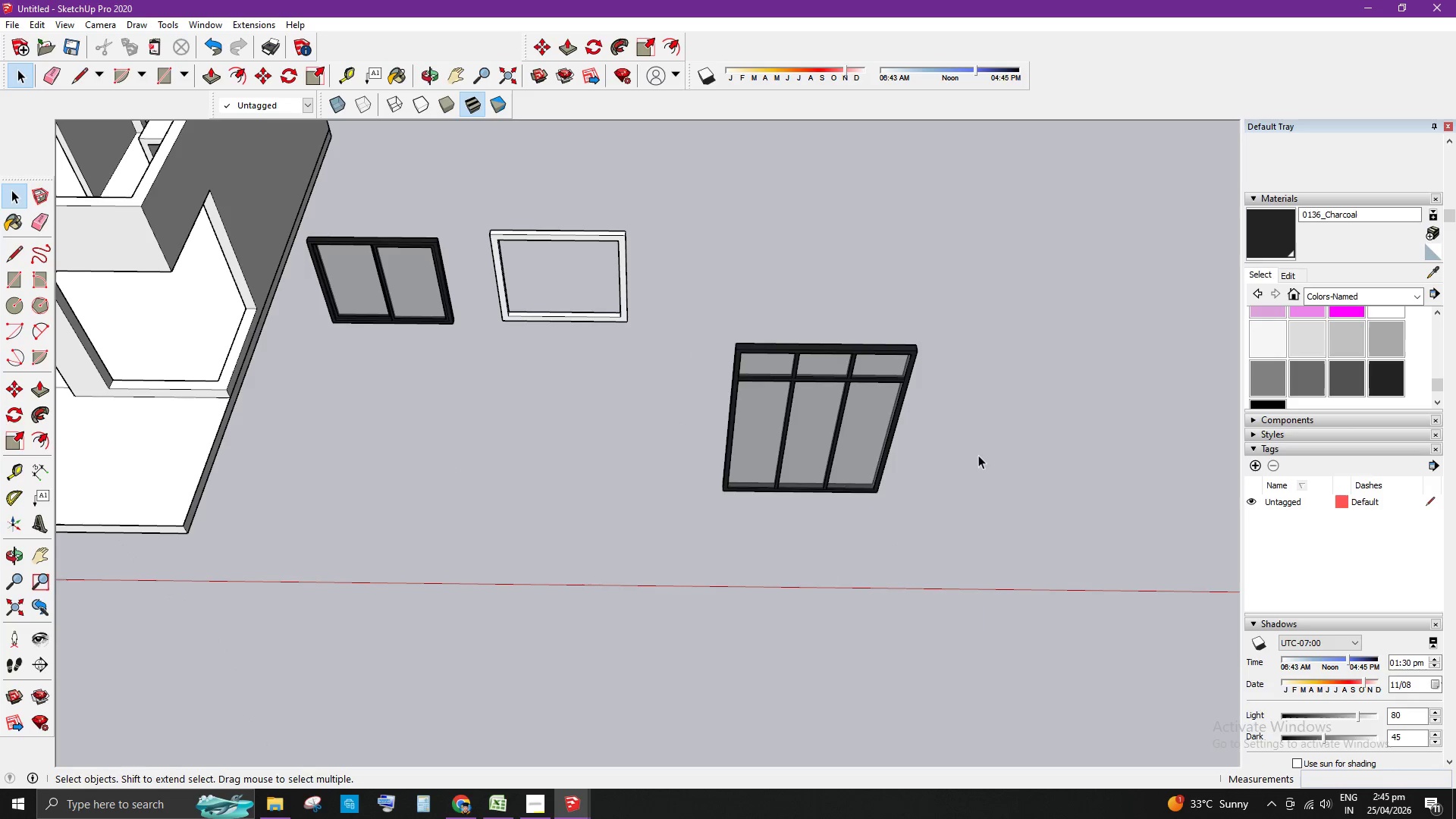 
scroll: coordinate [718, 425], scroll_direction: down, amount: 6.0
 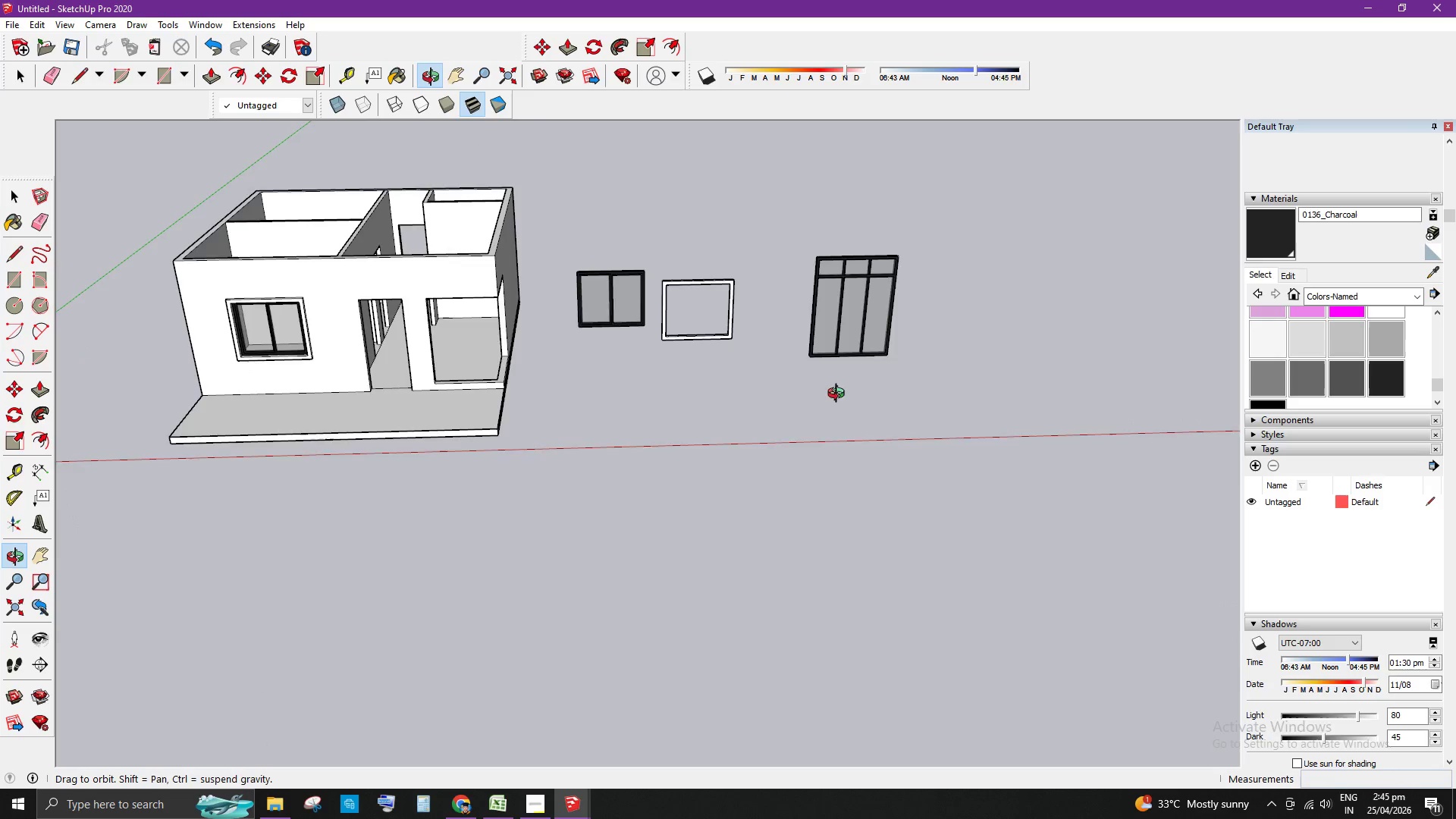 
scroll: coordinate [687, 519], scroll_direction: up, amount: 14.0
 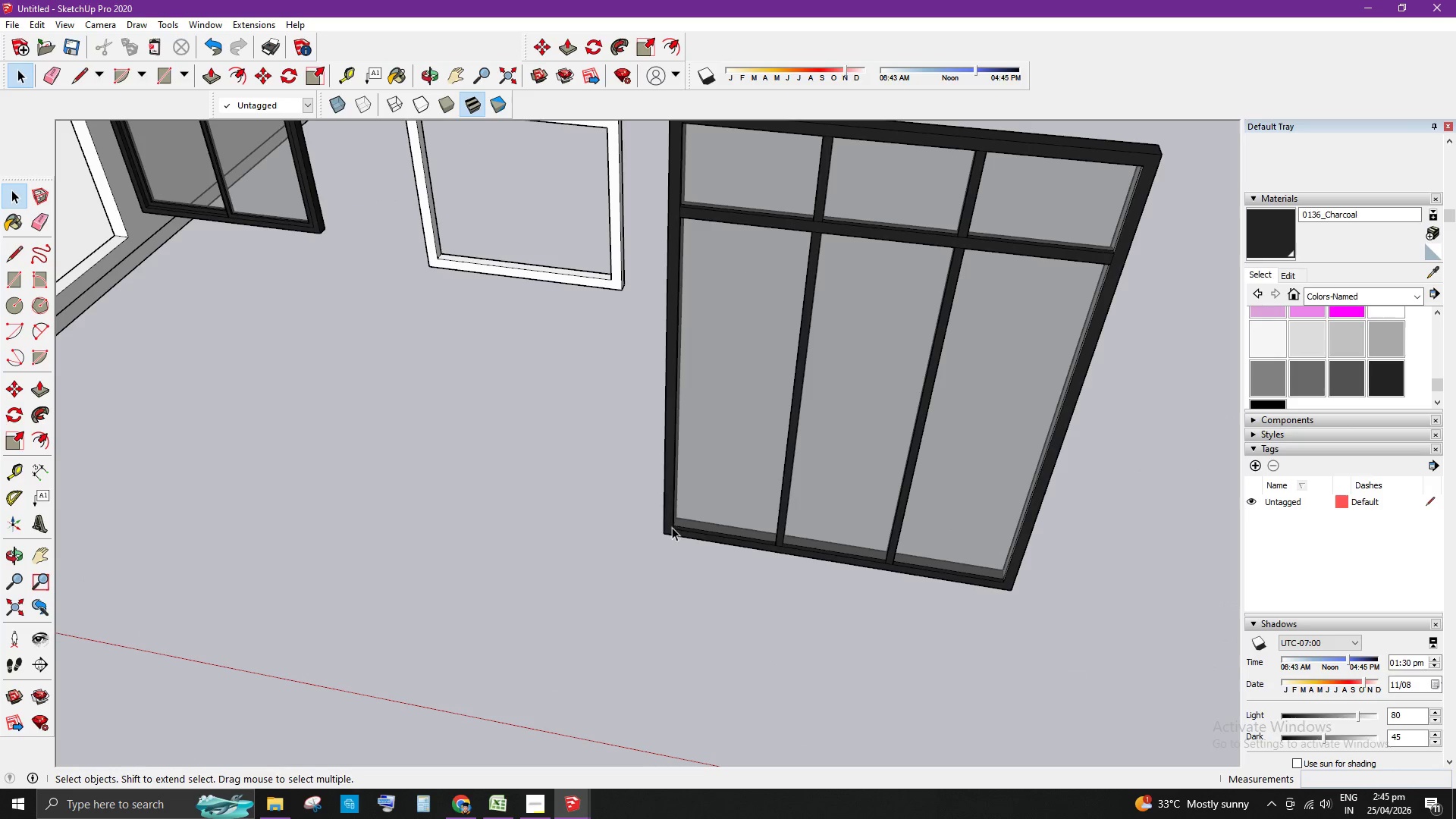 
left_click([667, 527])
 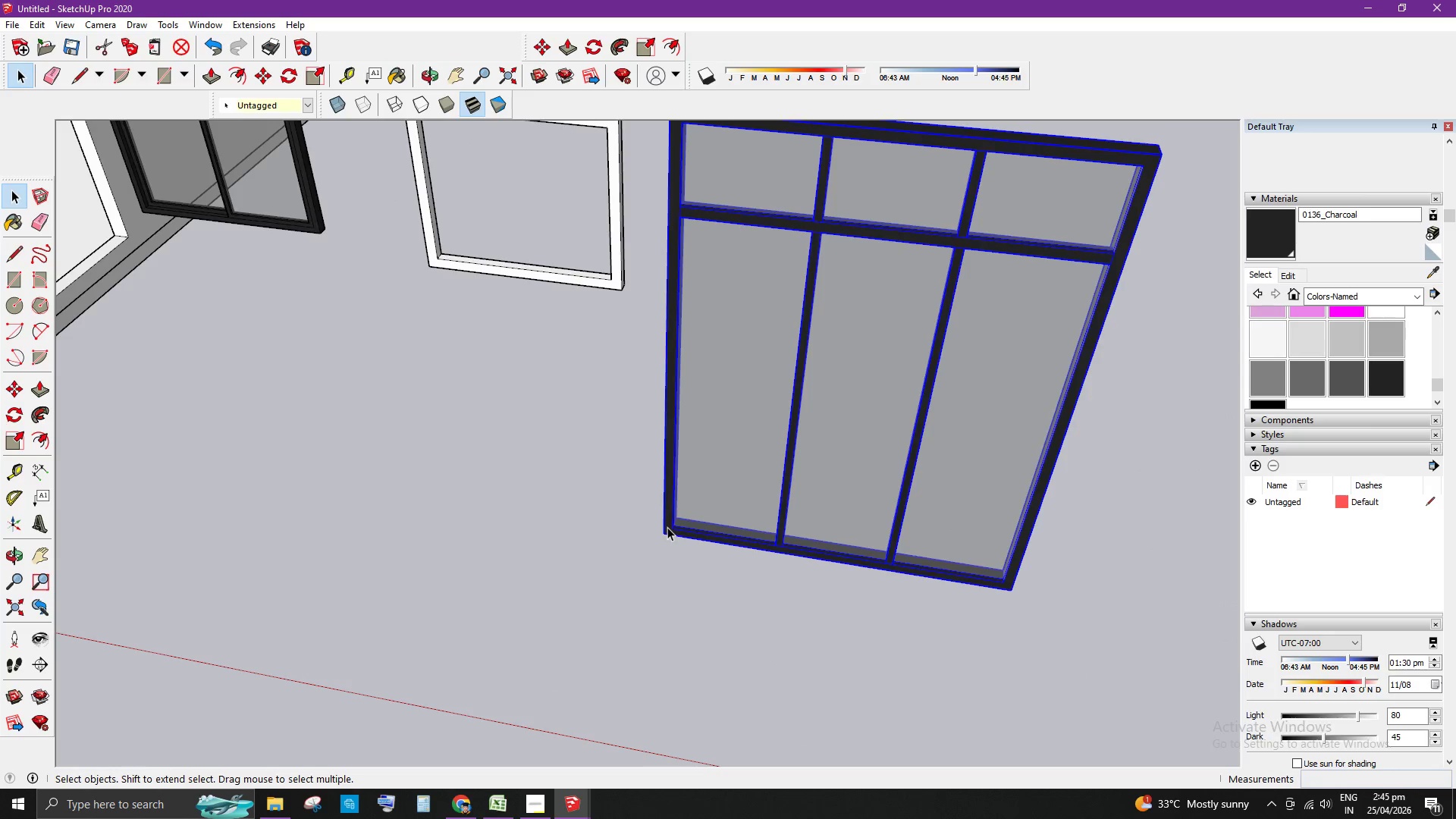 
scroll: coordinate [668, 548], scroll_direction: up, amount: 9.0
 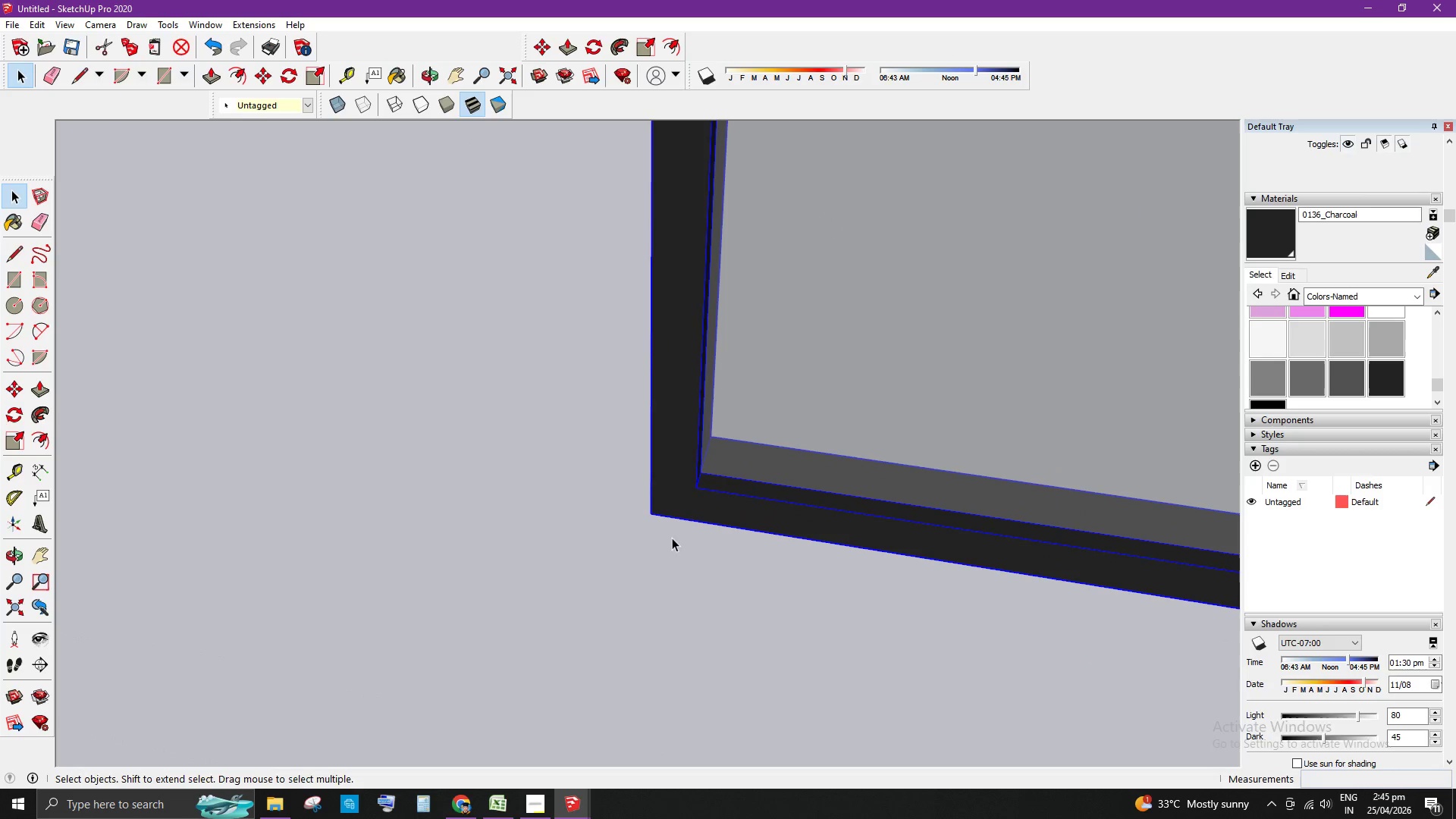 
key(M)
 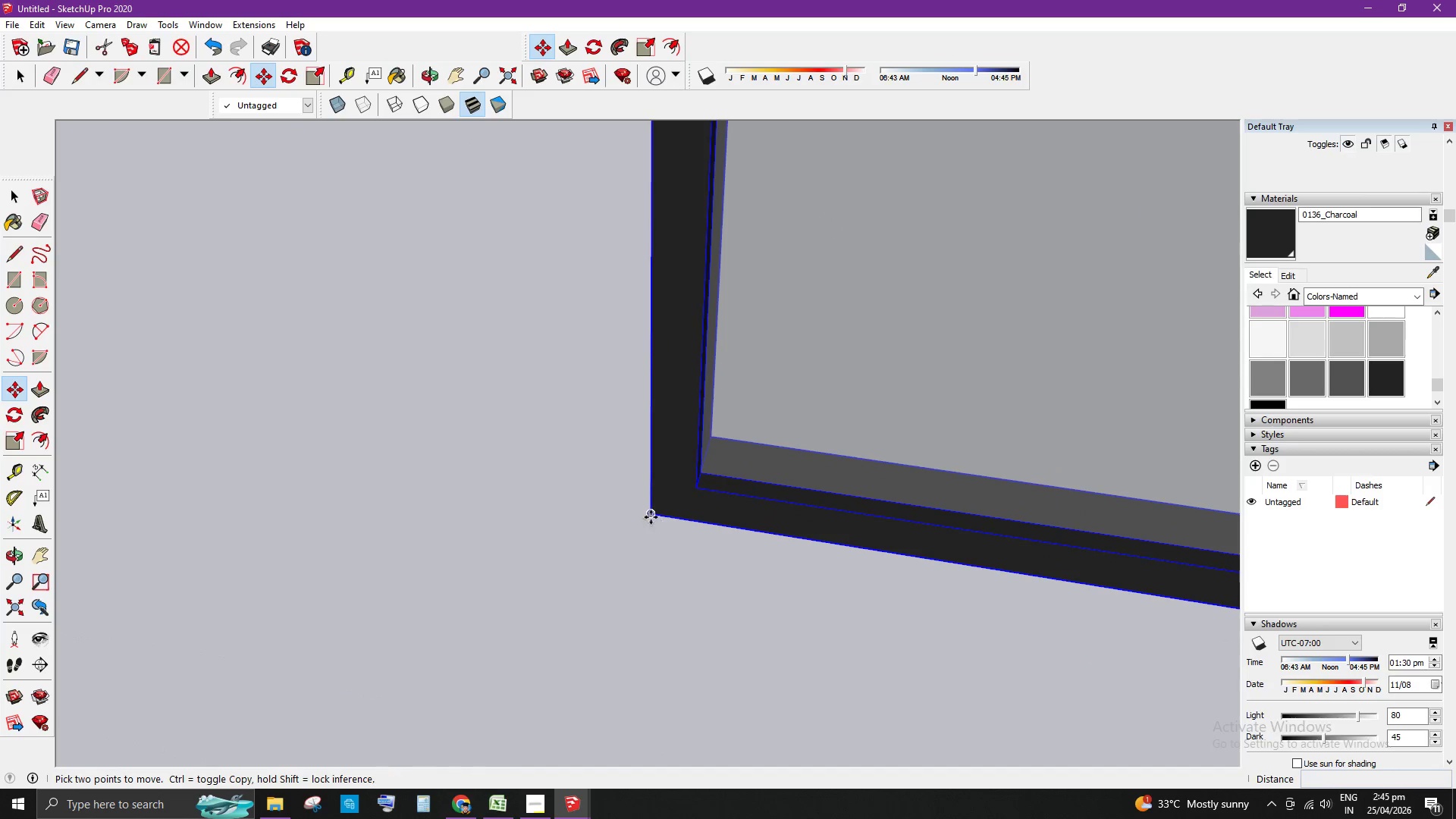 
left_click([650, 516])
 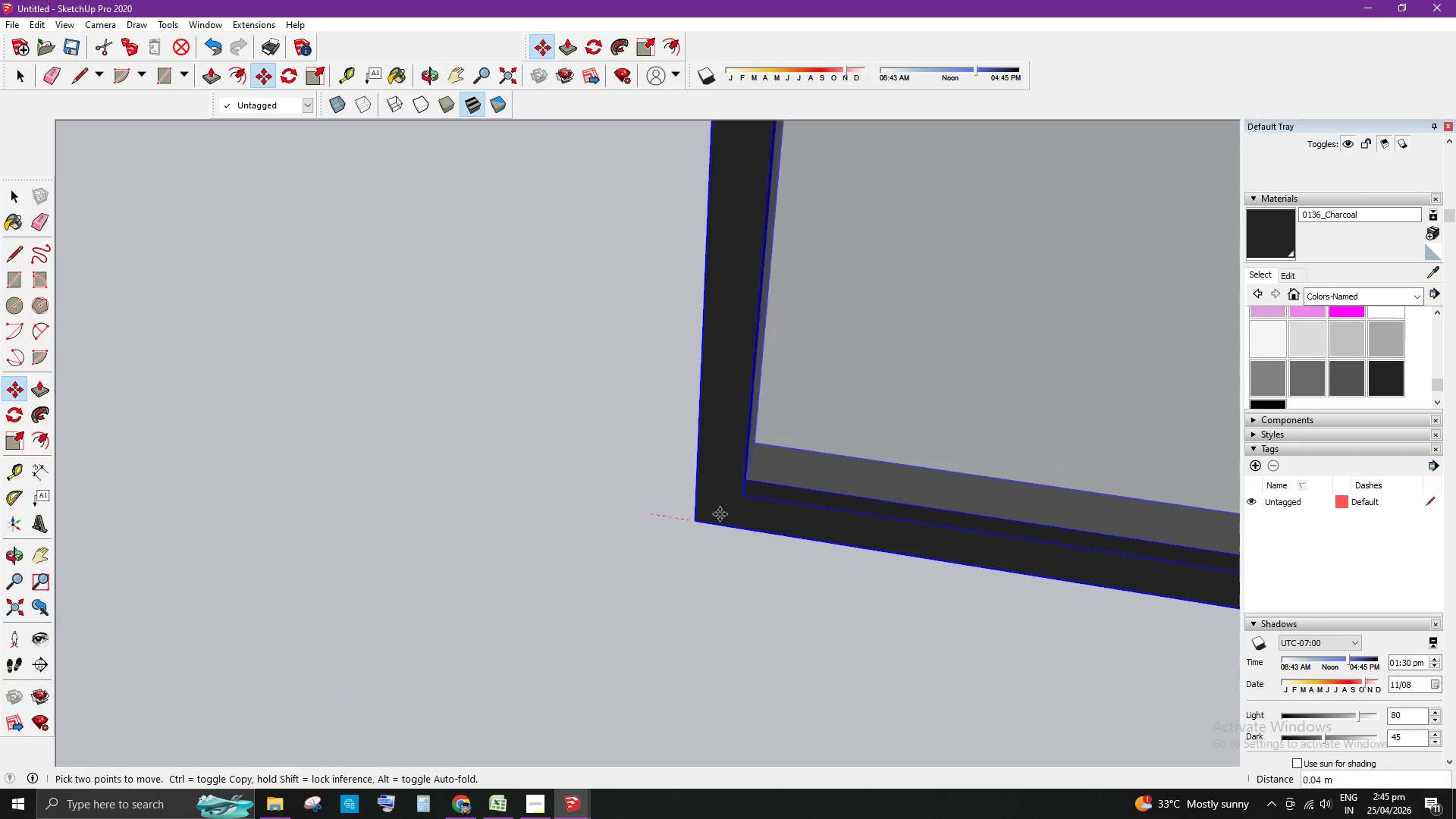 
scroll: coordinate [981, 478], scroll_direction: down, amount: 28.0
 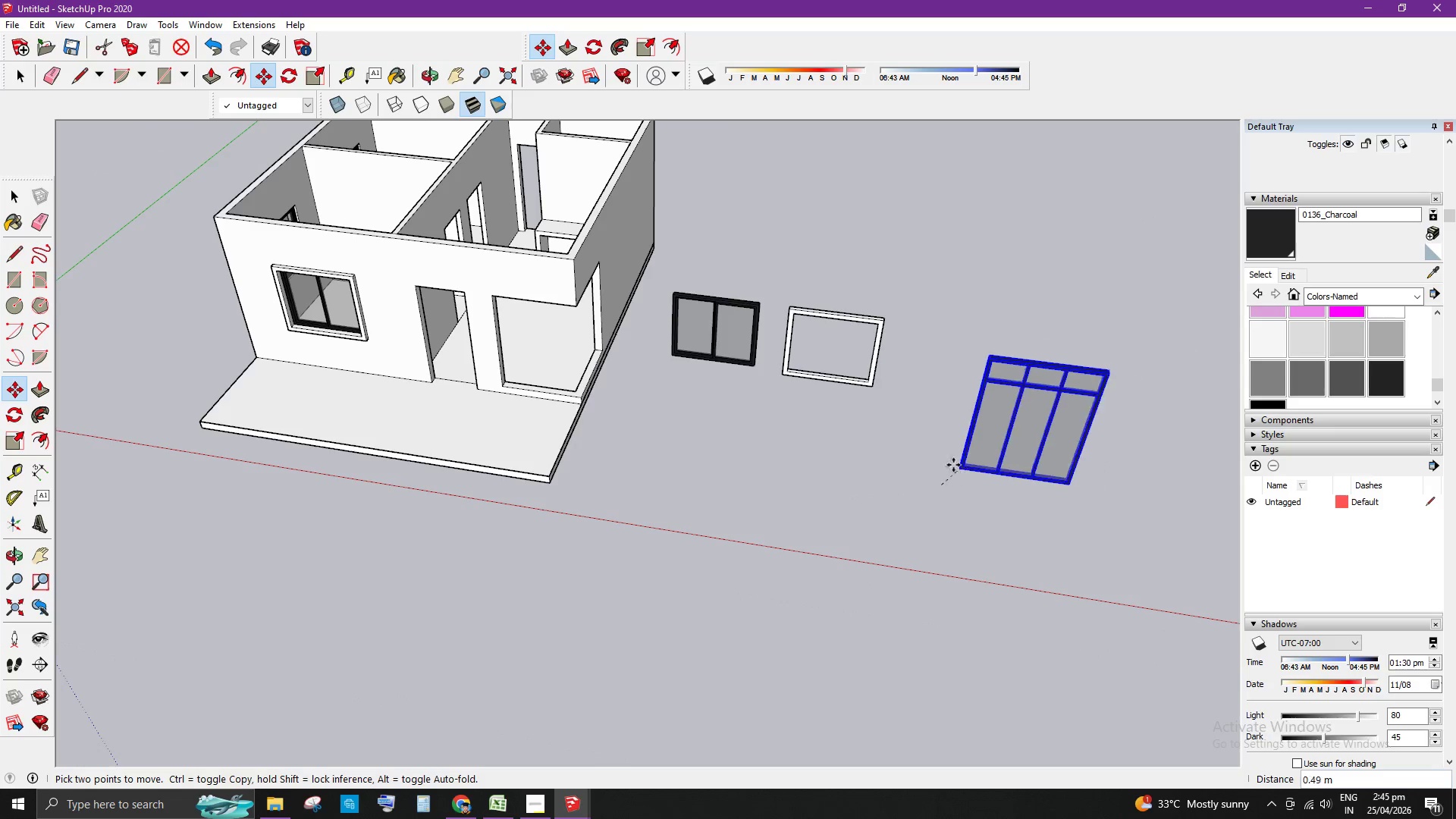 
scroll: coordinate [527, 380], scroll_direction: up, amount: 6.0
 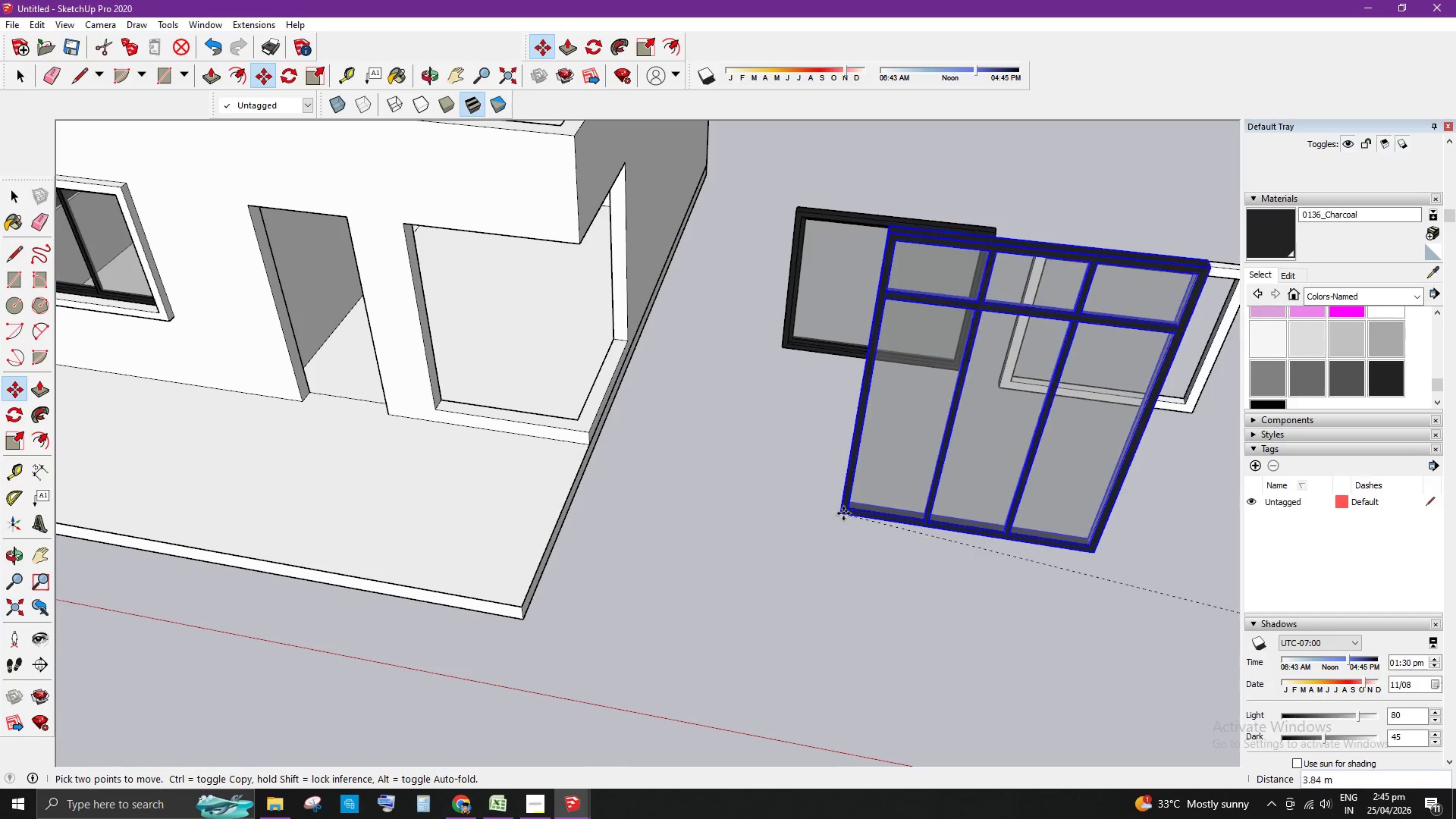 
left_click([858, 516])
 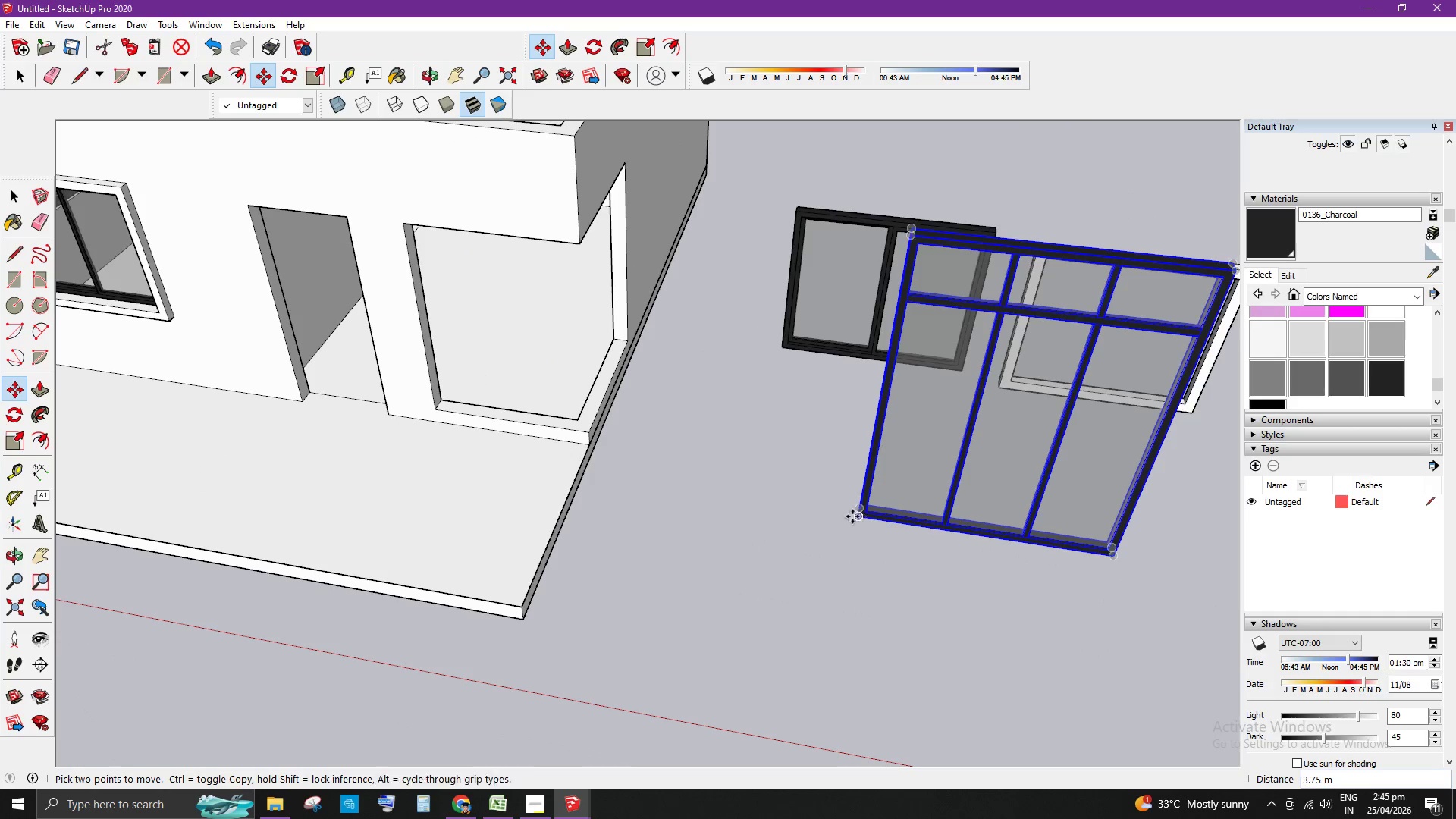 
key(Space)
 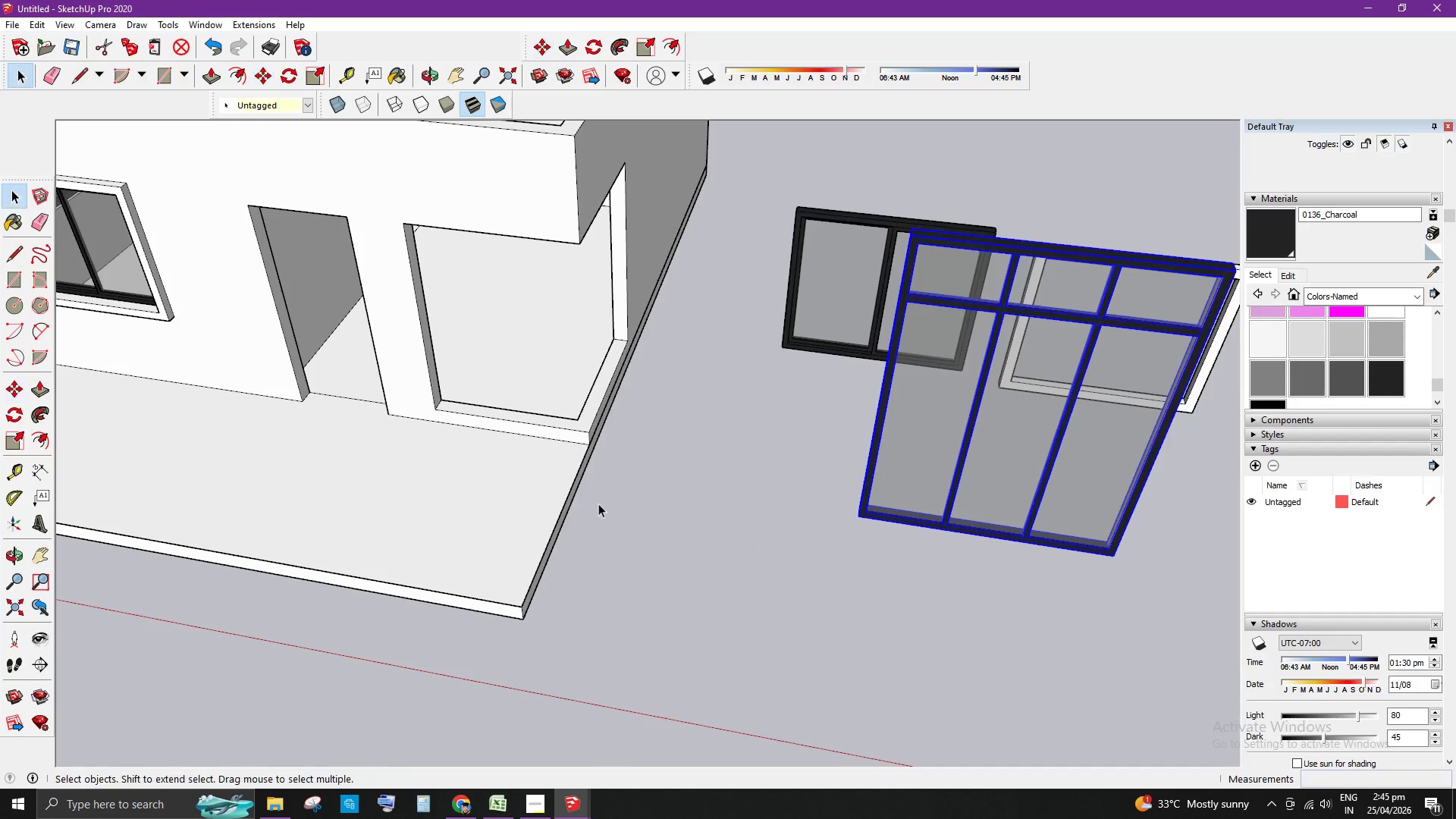 
scroll: coordinate [718, 447], scroll_direction: down, amount: 2.0
 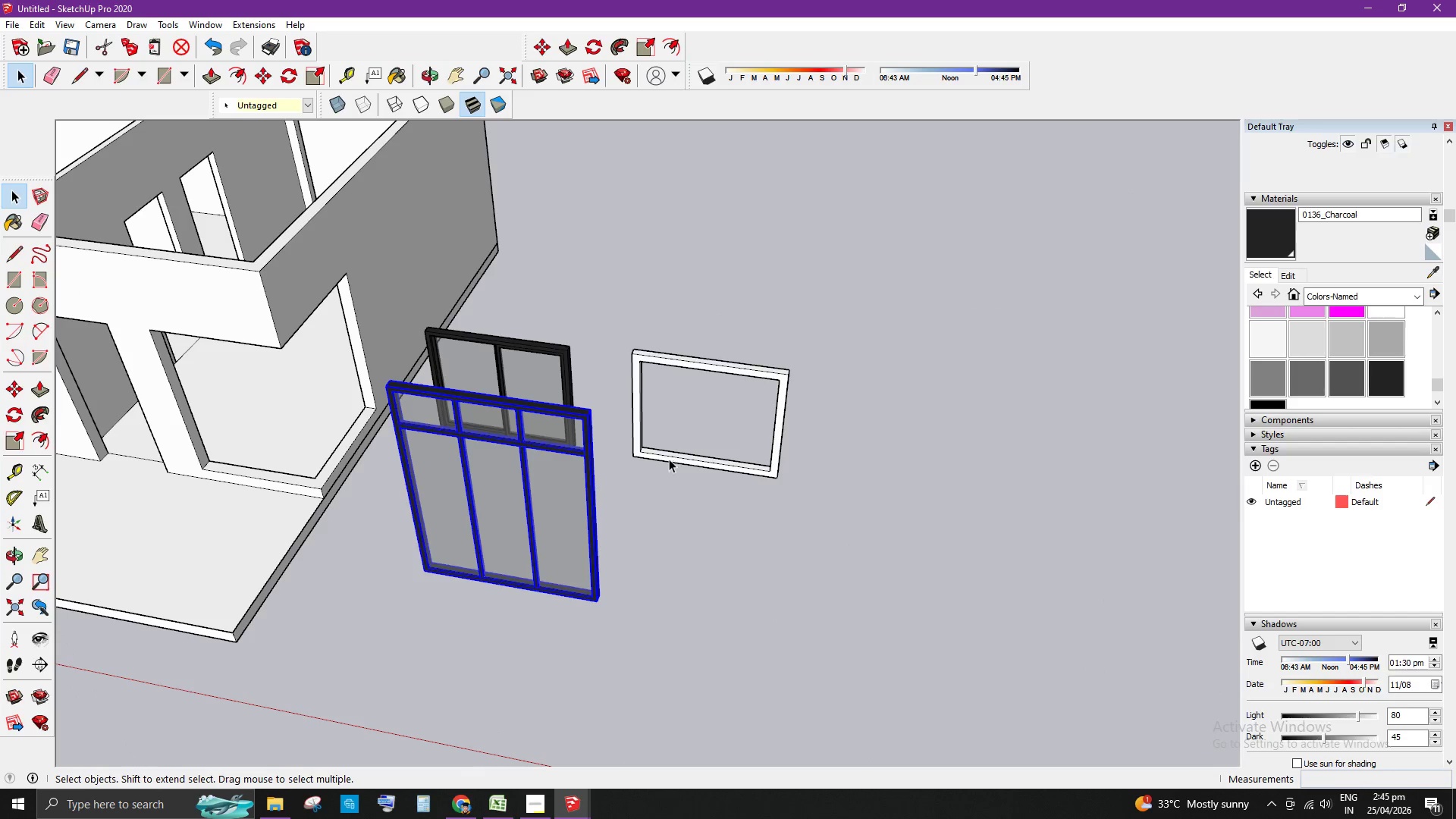 
left_click([666, 457])
 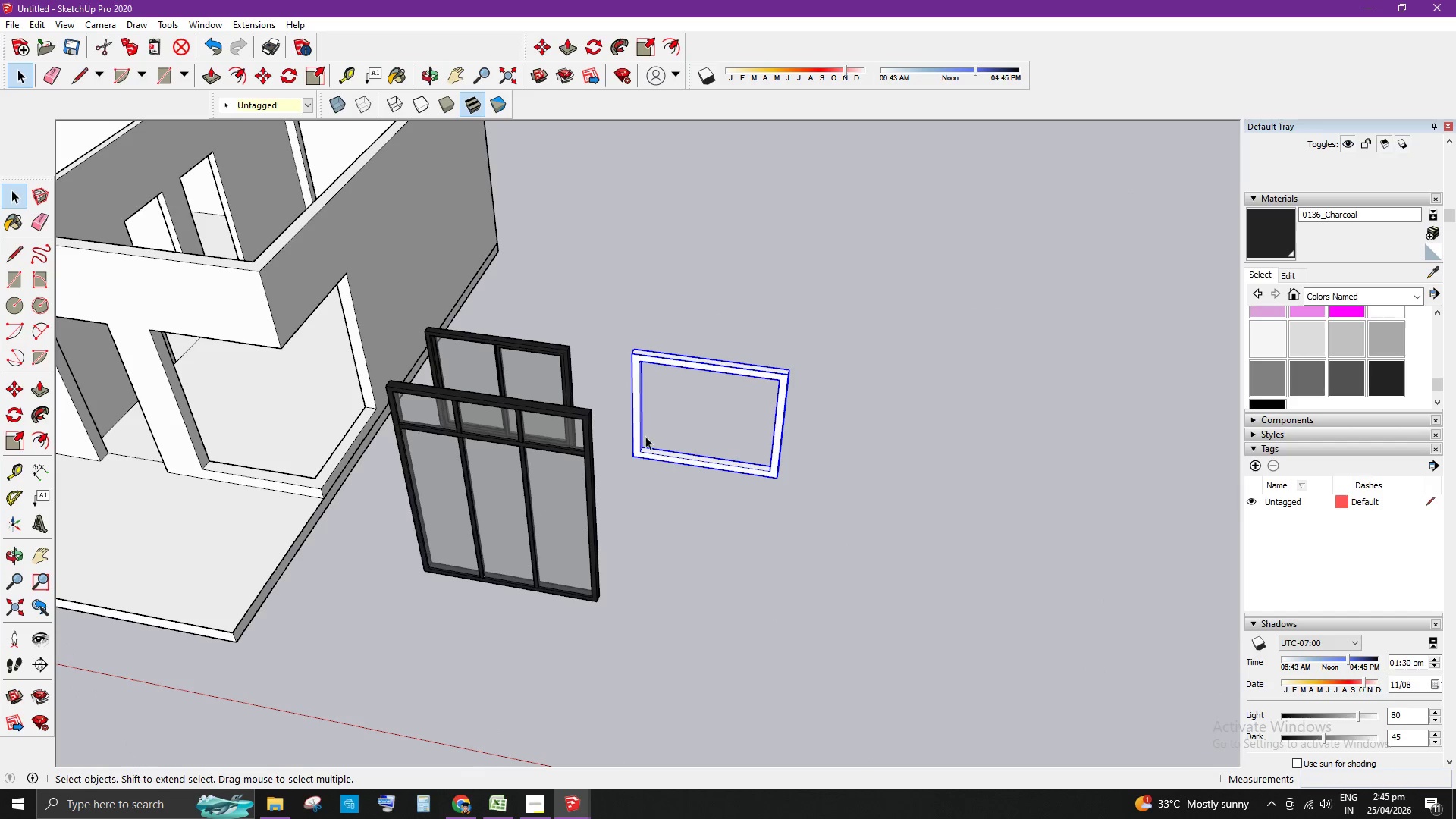 
scroll: coordinate [664, 330], scroll_direction: up, amount: 6.0
 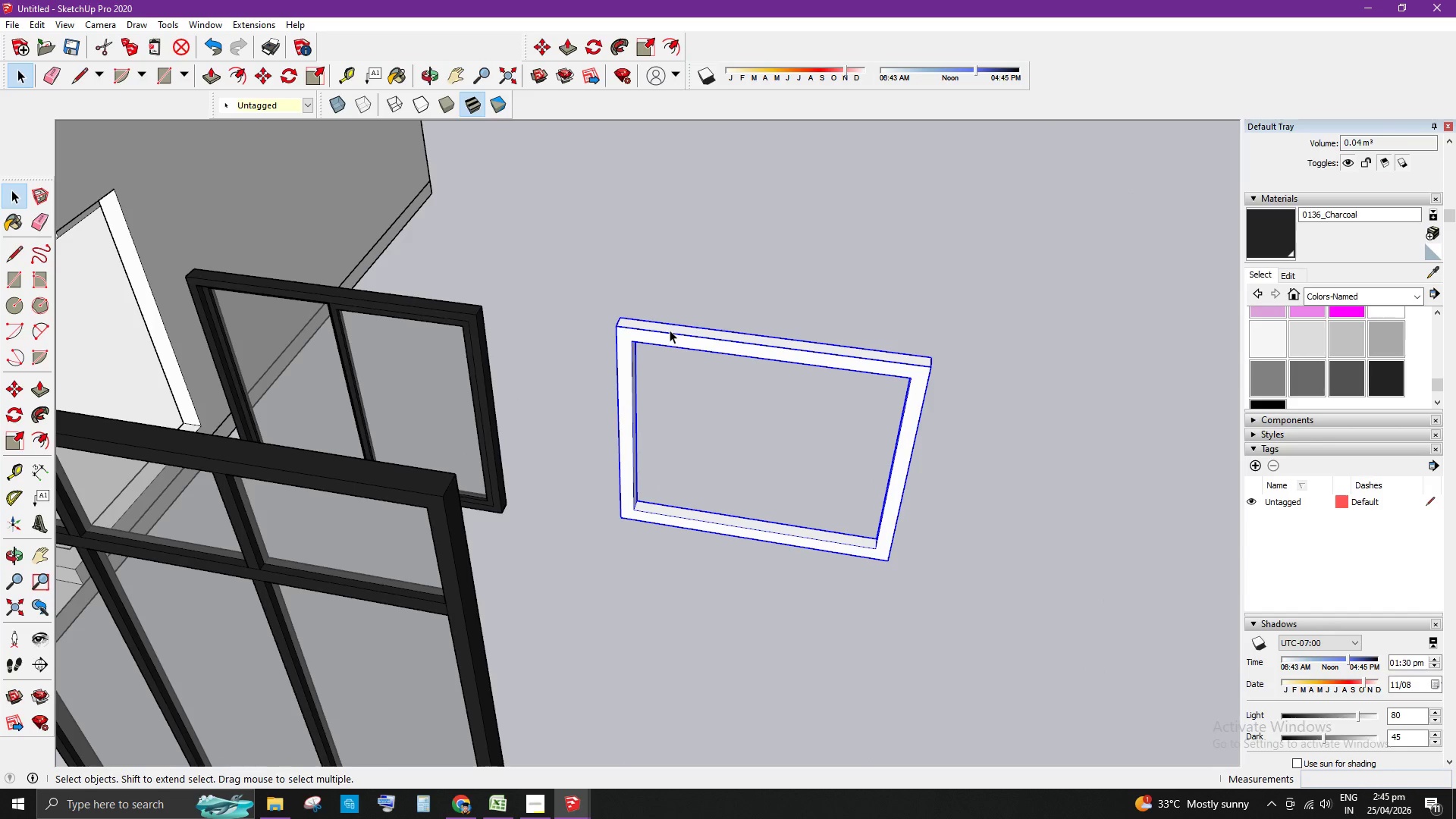 
scroll: coordinate [677, 331], scroll_direction: down, amount: 4.0
 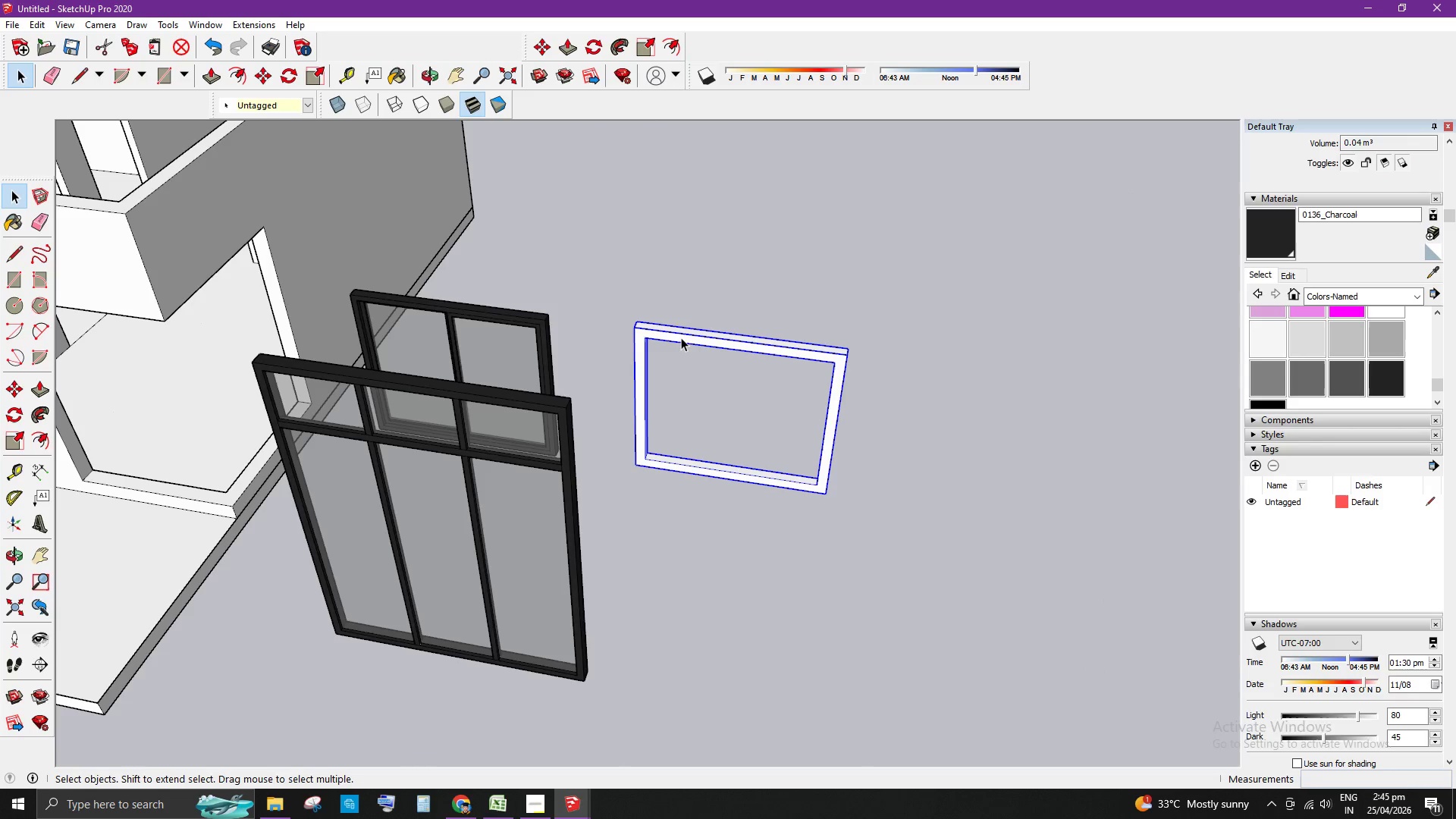 
key(M)
 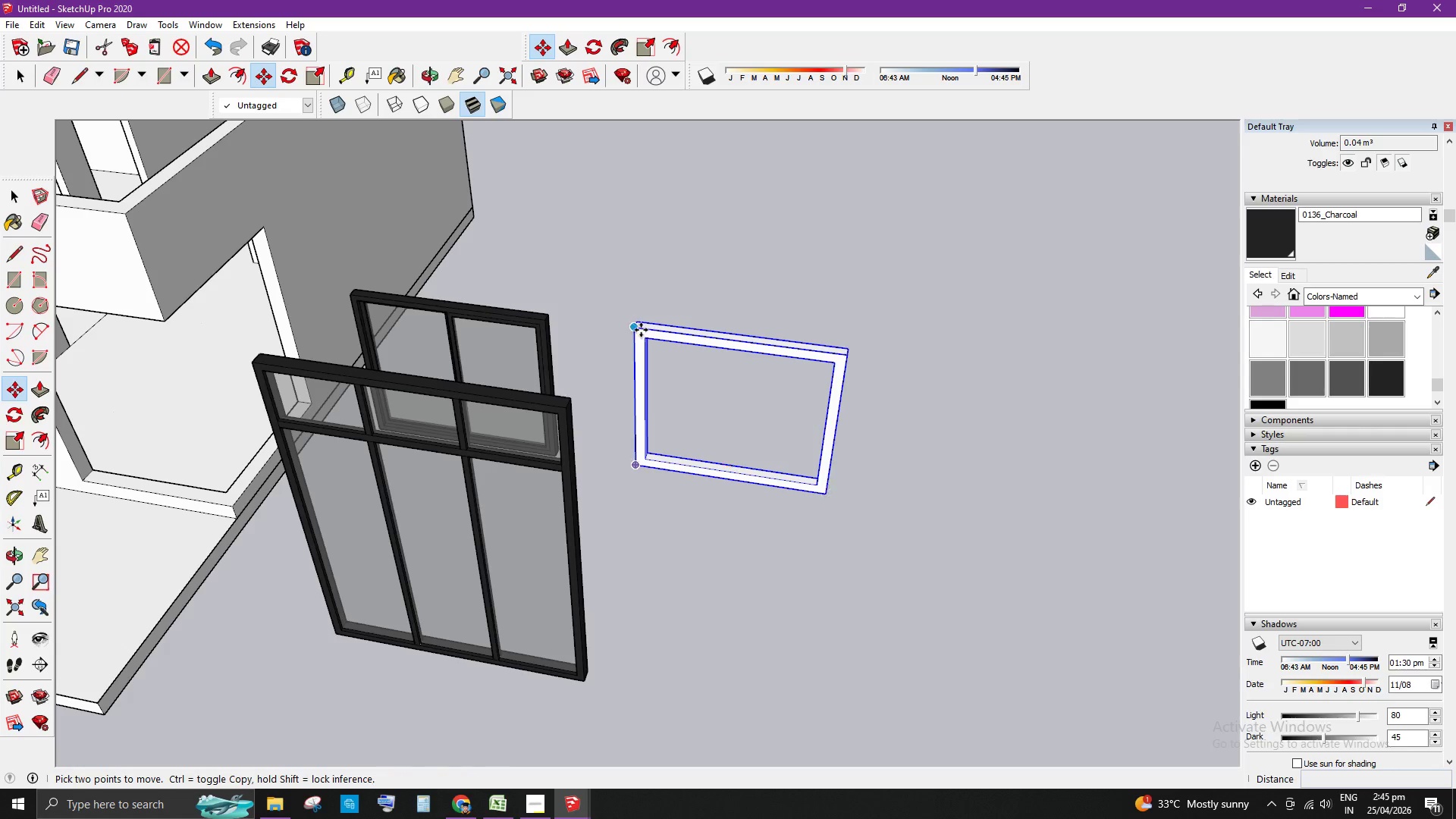 
left_click([631, 329])
 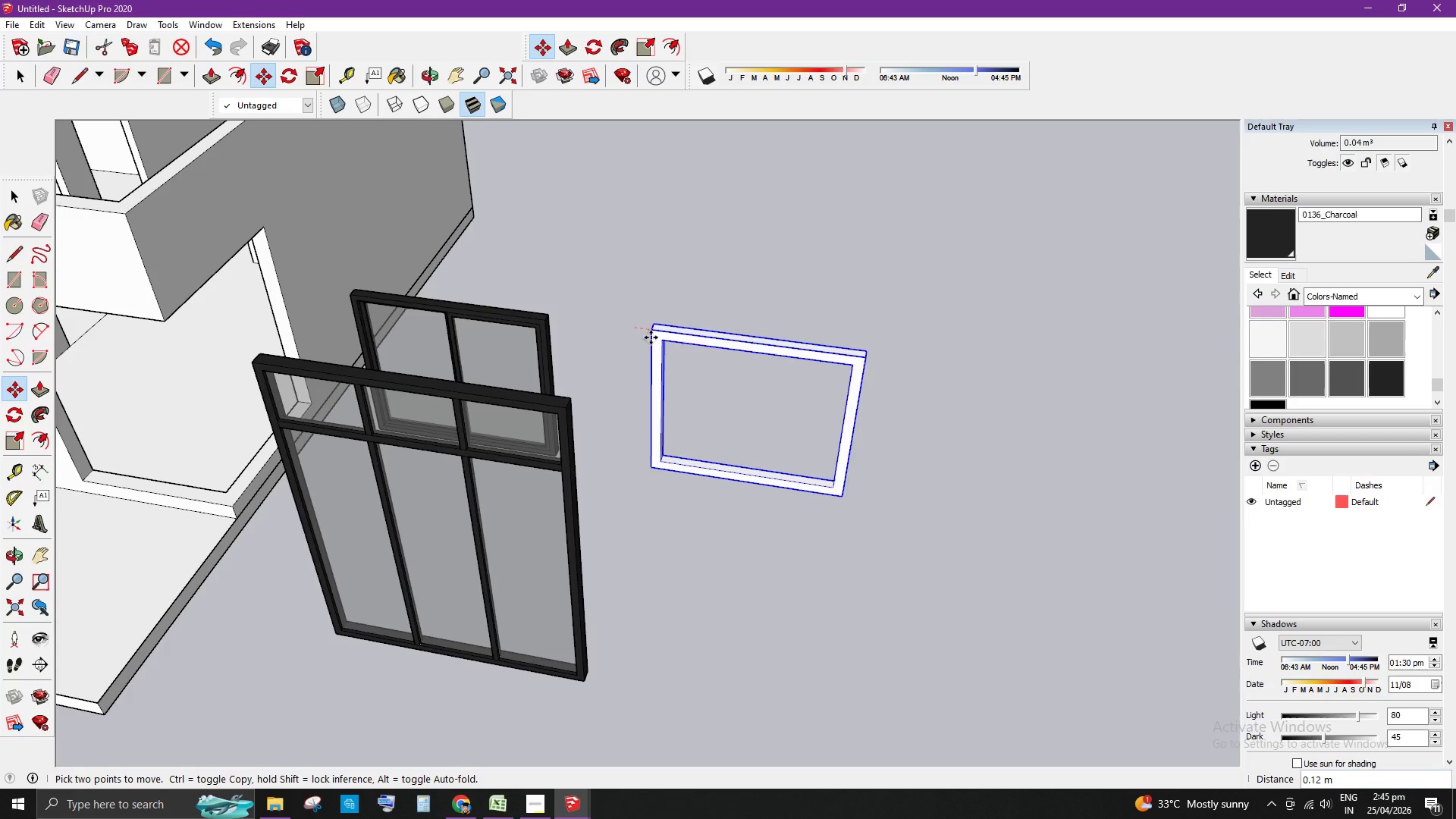 
scroll: coordinate [428, 342], scroll_direction: down, amount: 2.0
 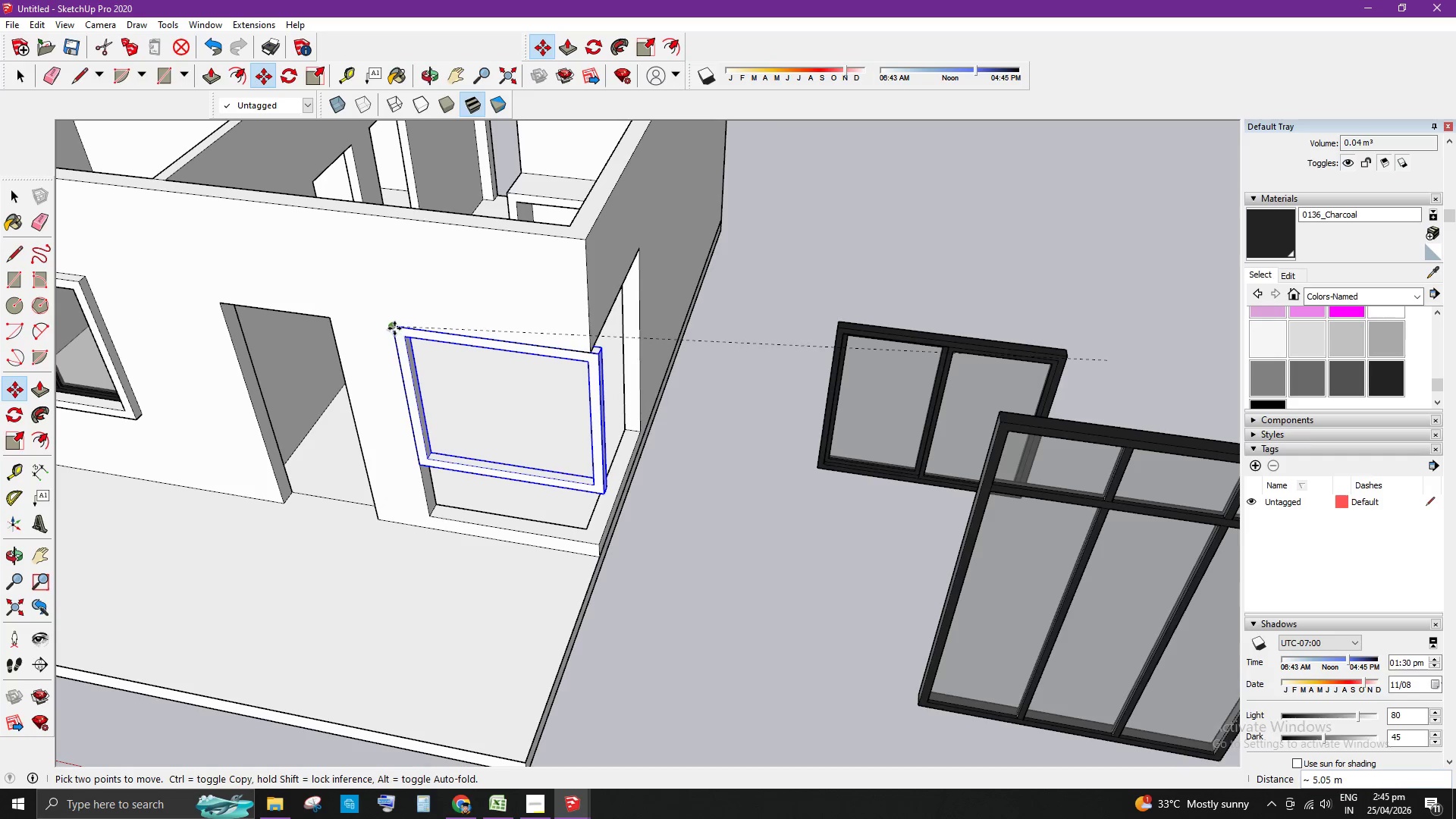 
left_click([394, 328])
 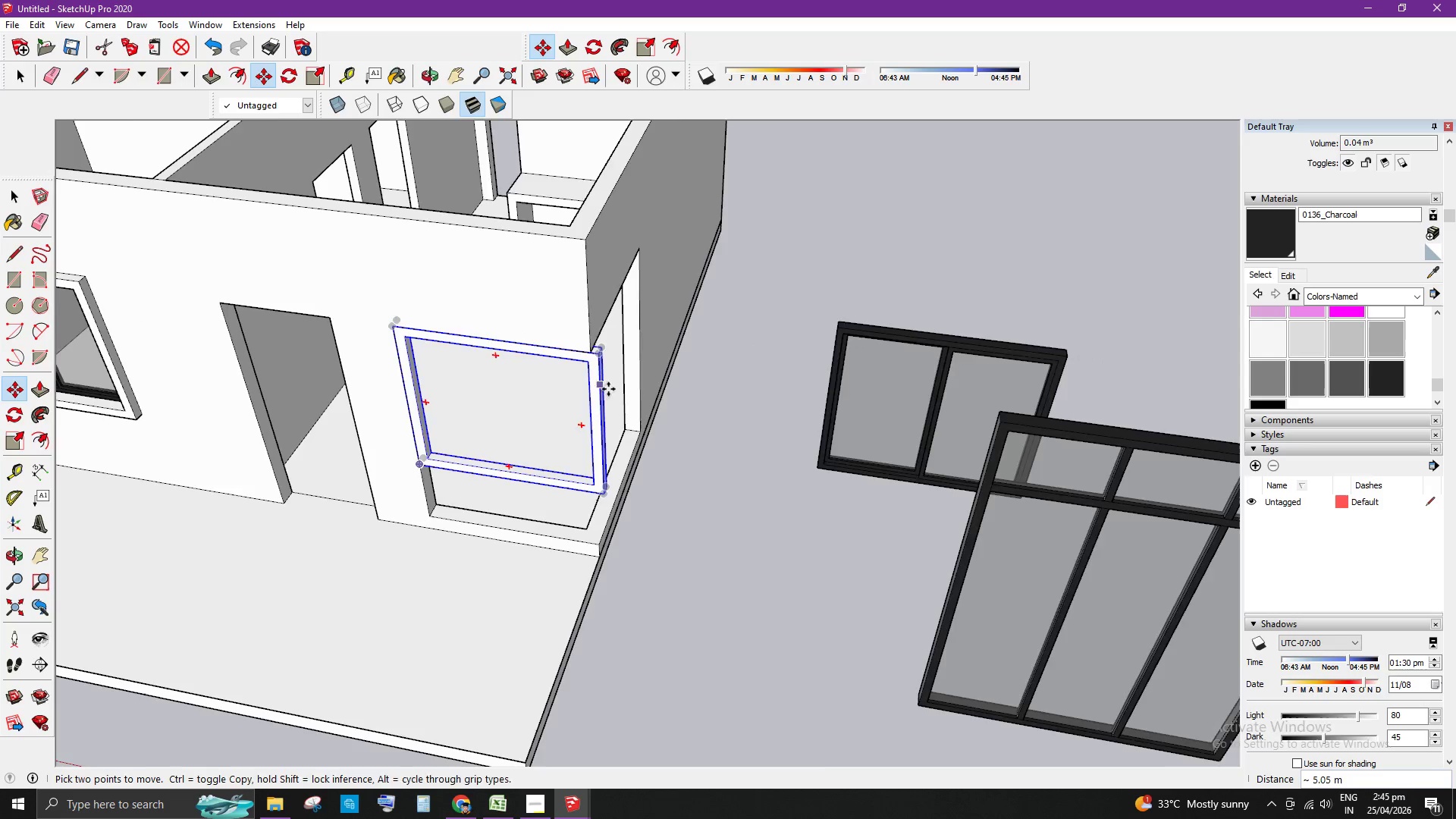 
key(Space)
 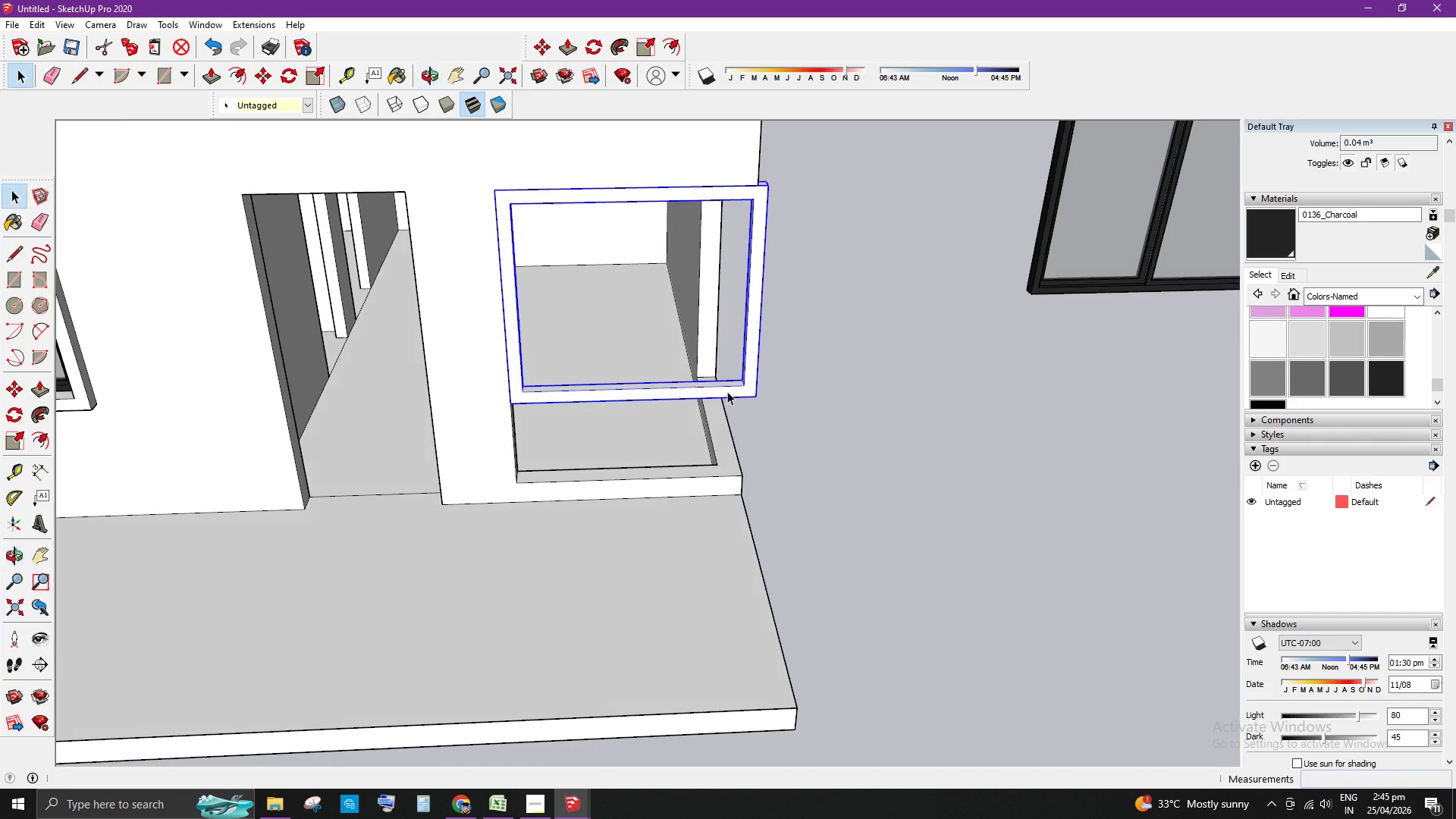 
scroll: coordinate [664, 395], scroll_direction: up, amount: 4.0
 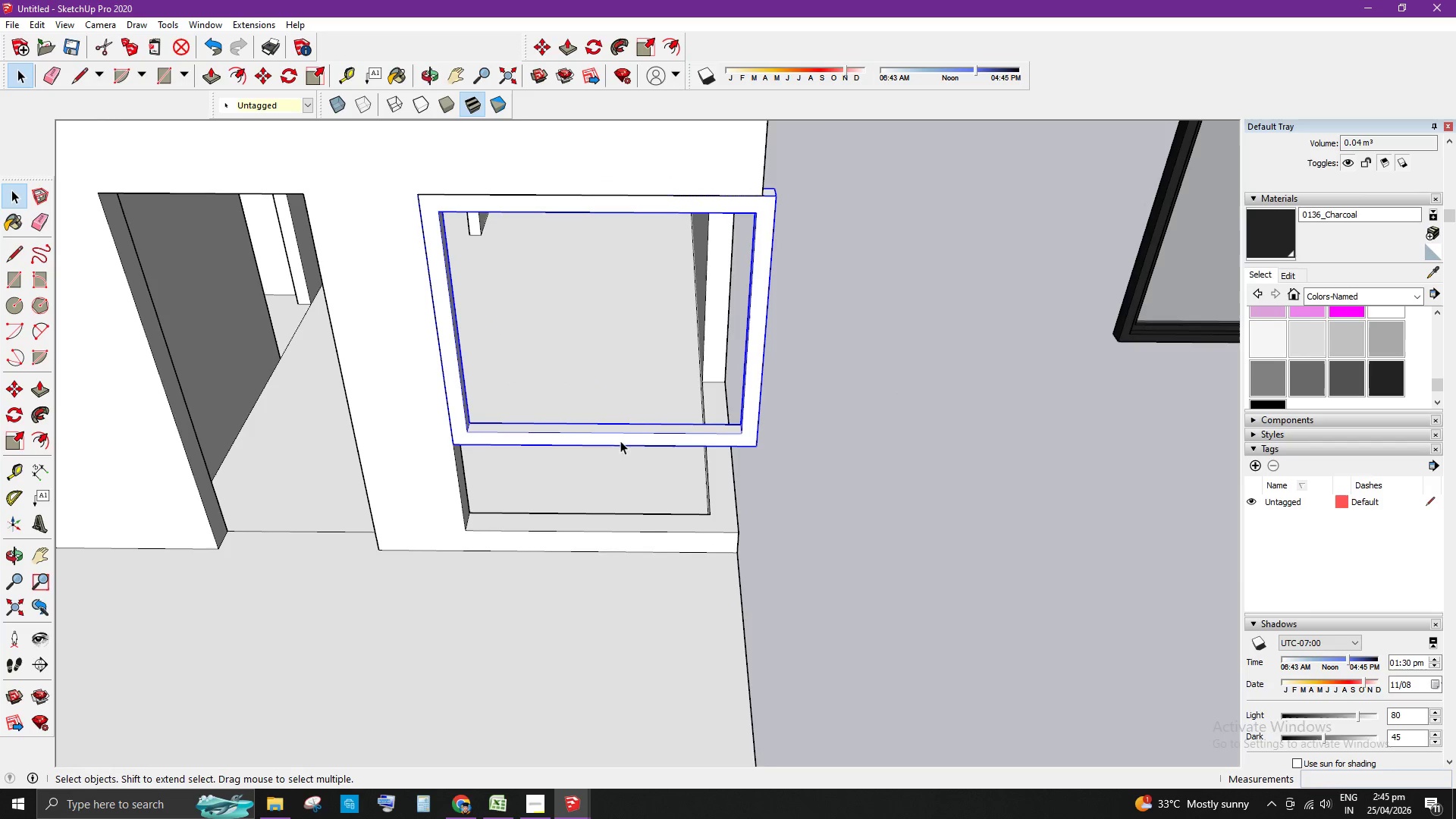 
left_click([609, 428])
 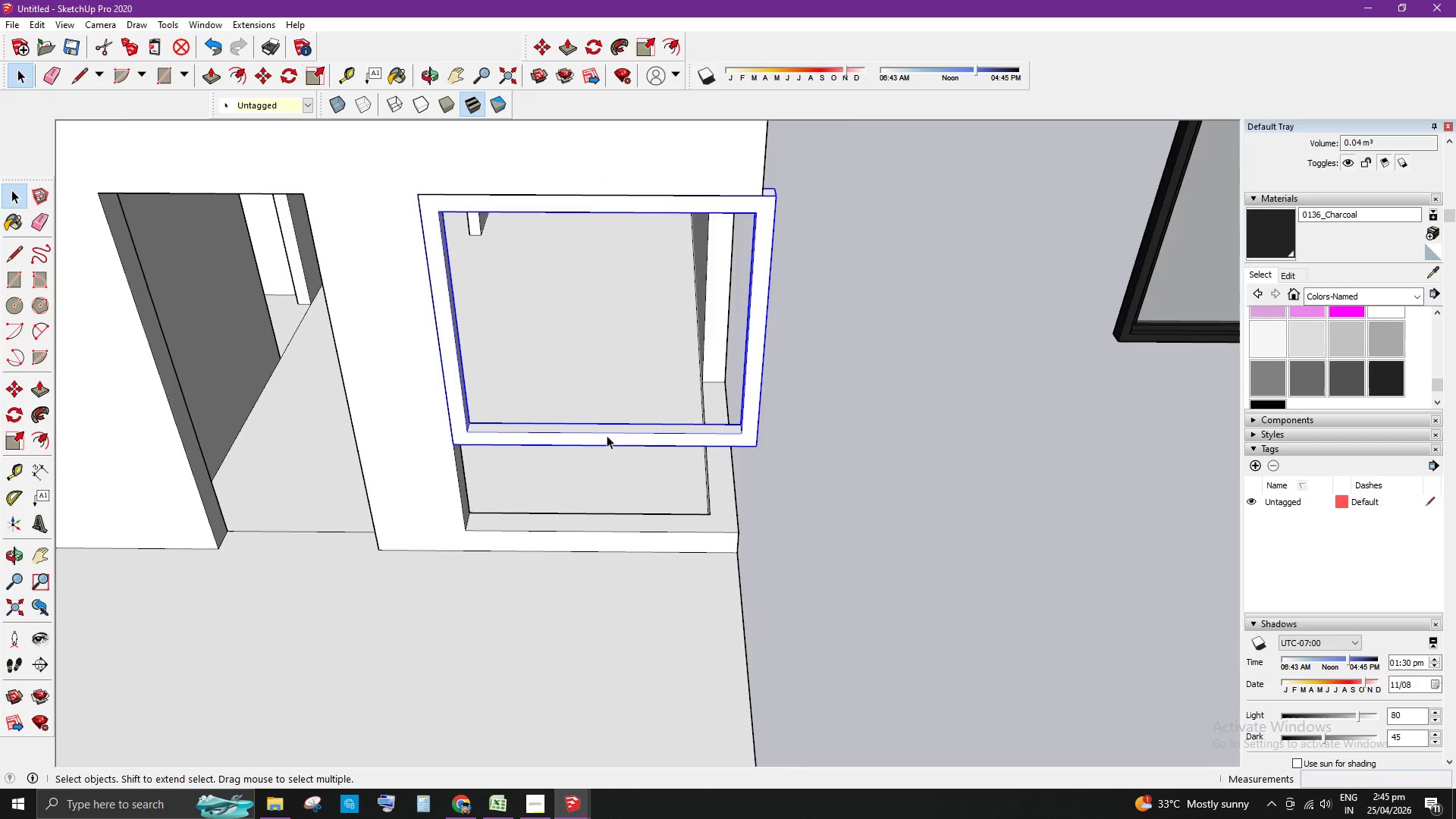 
scroll: coordinate [607, 435], scroll_direction: up, amount: 3.0
 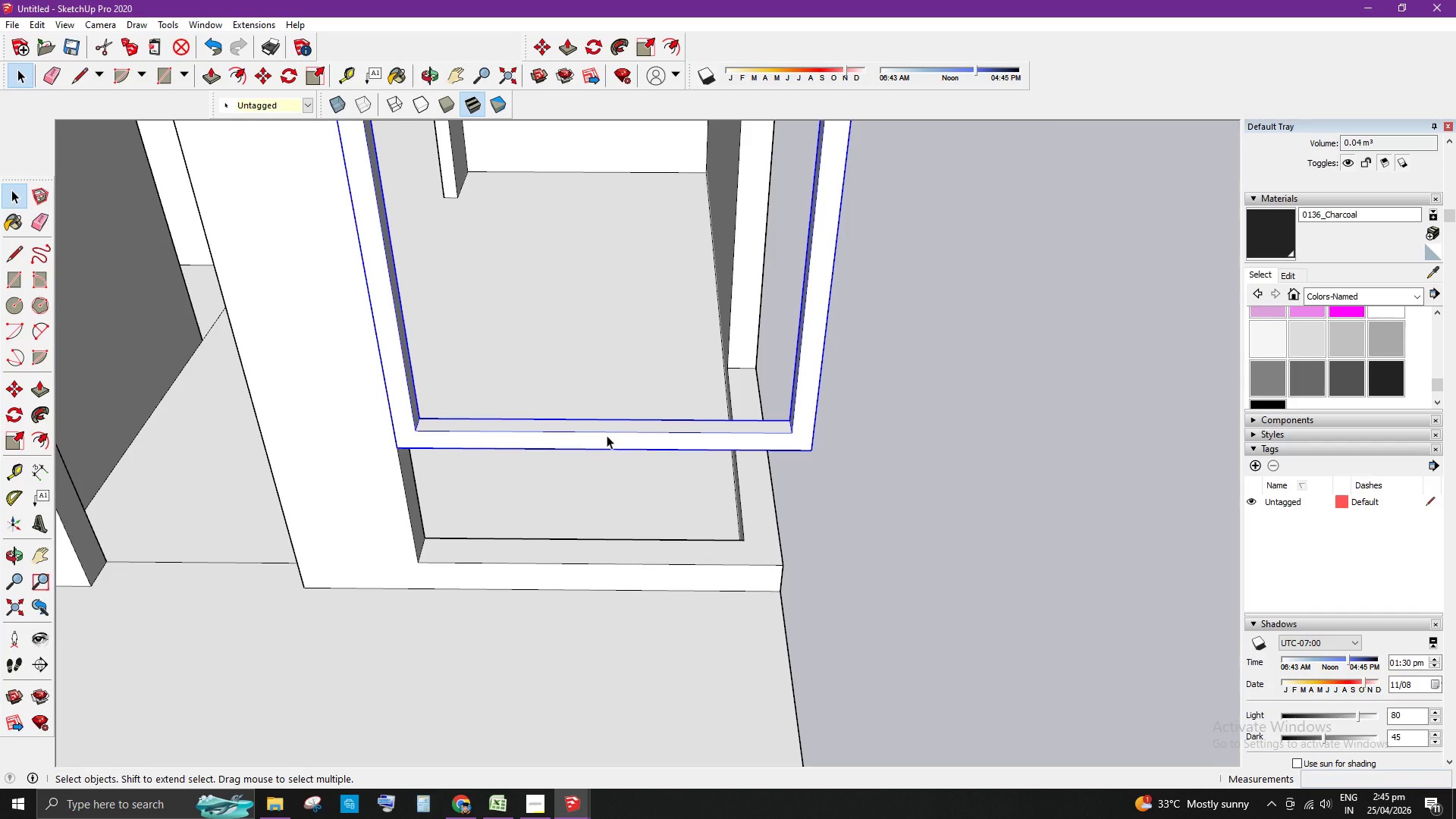 
key(S)
 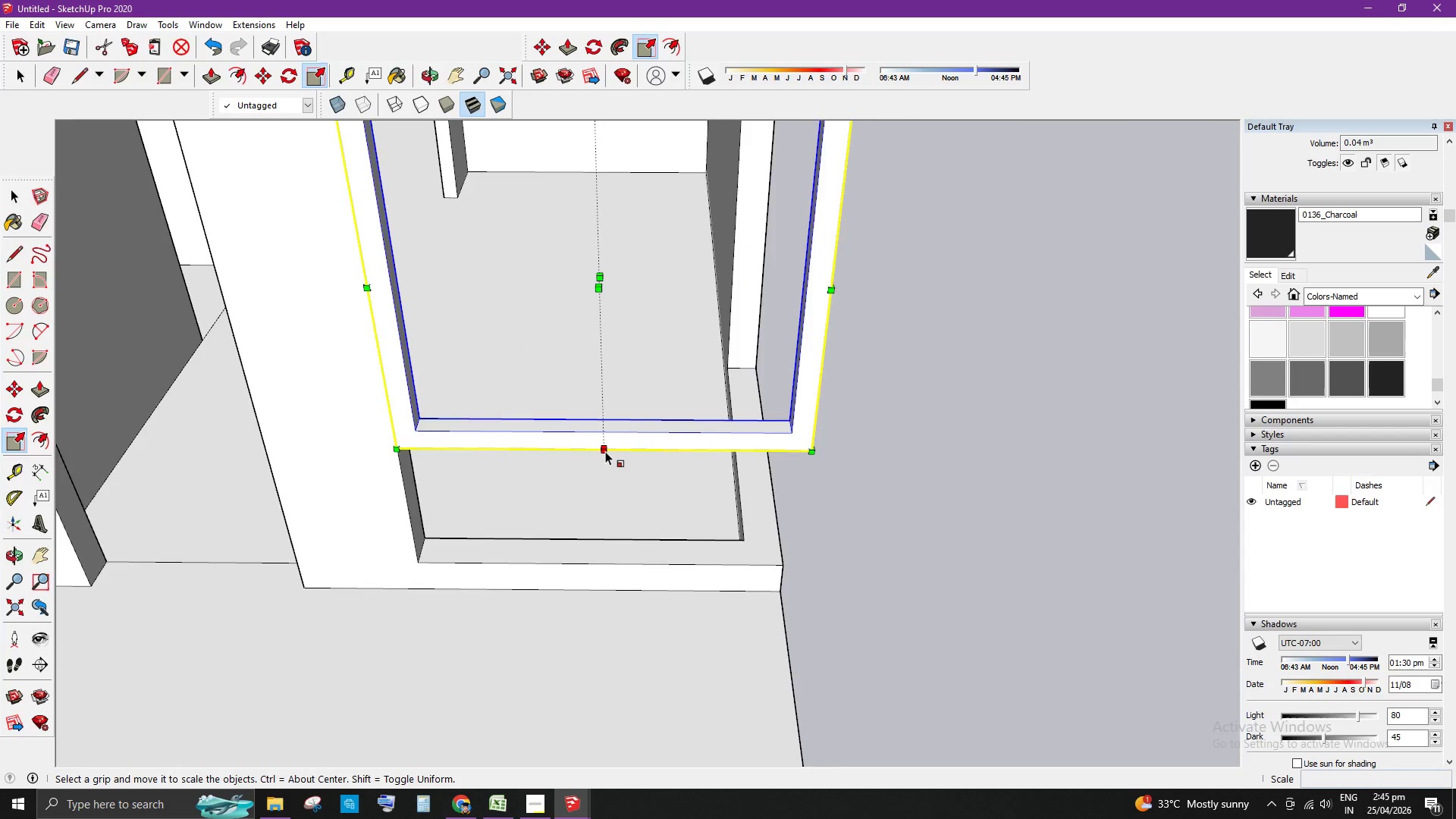 
scroll: coordinate [605, 451], scroll_direction: up, amount: 3.0
 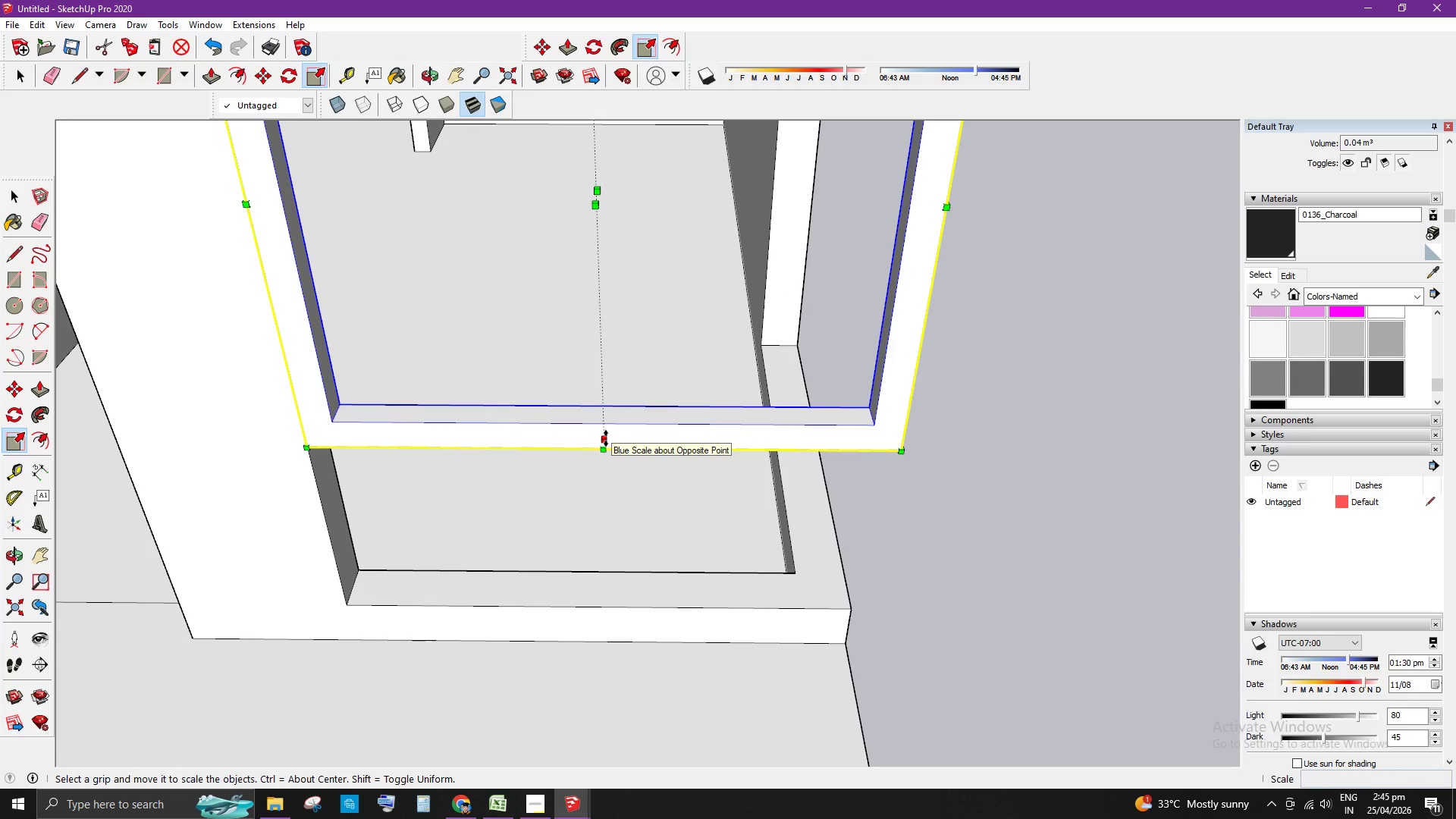 
left_click([606, 438])
 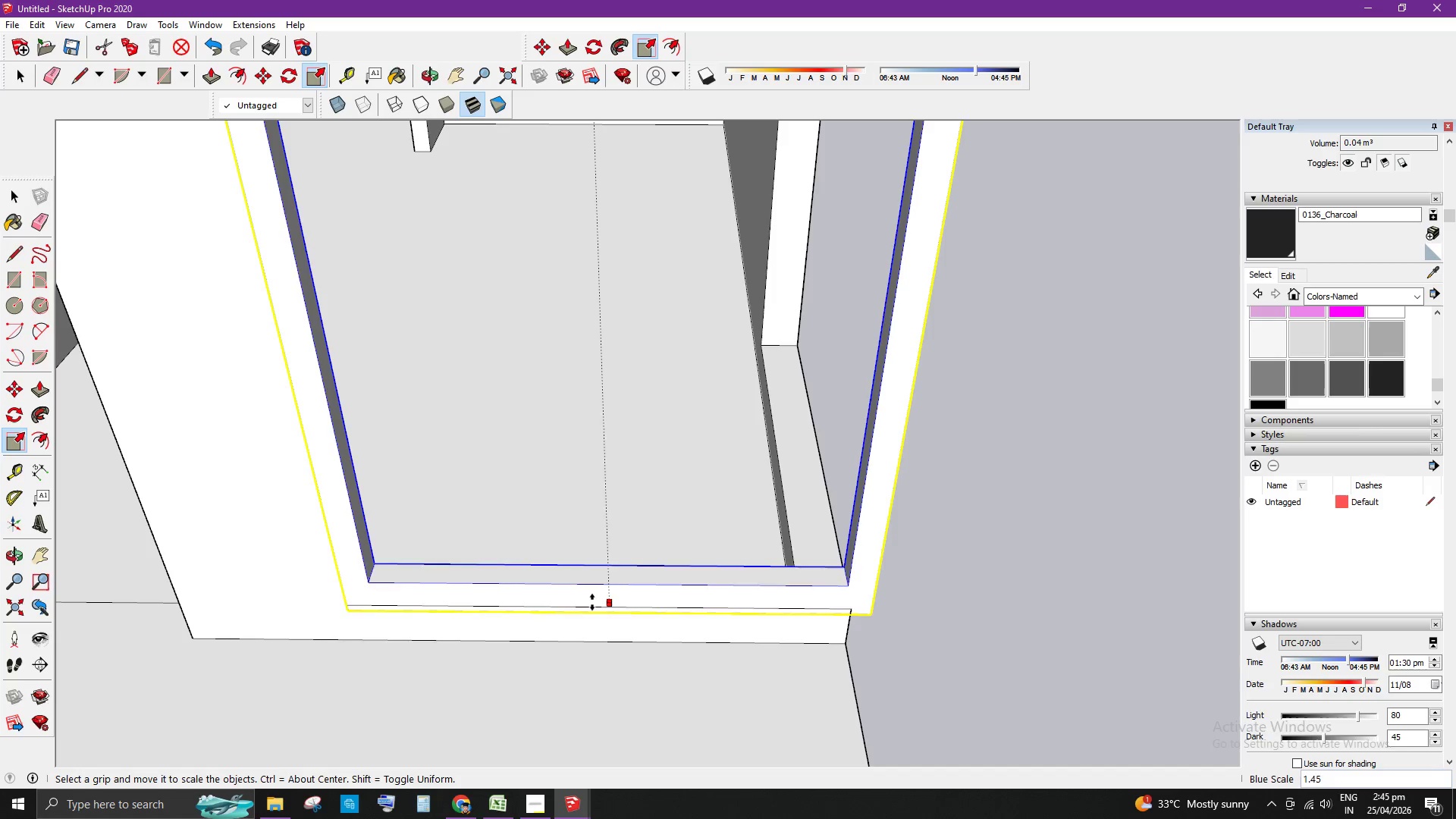 
left_click([587, 604])
 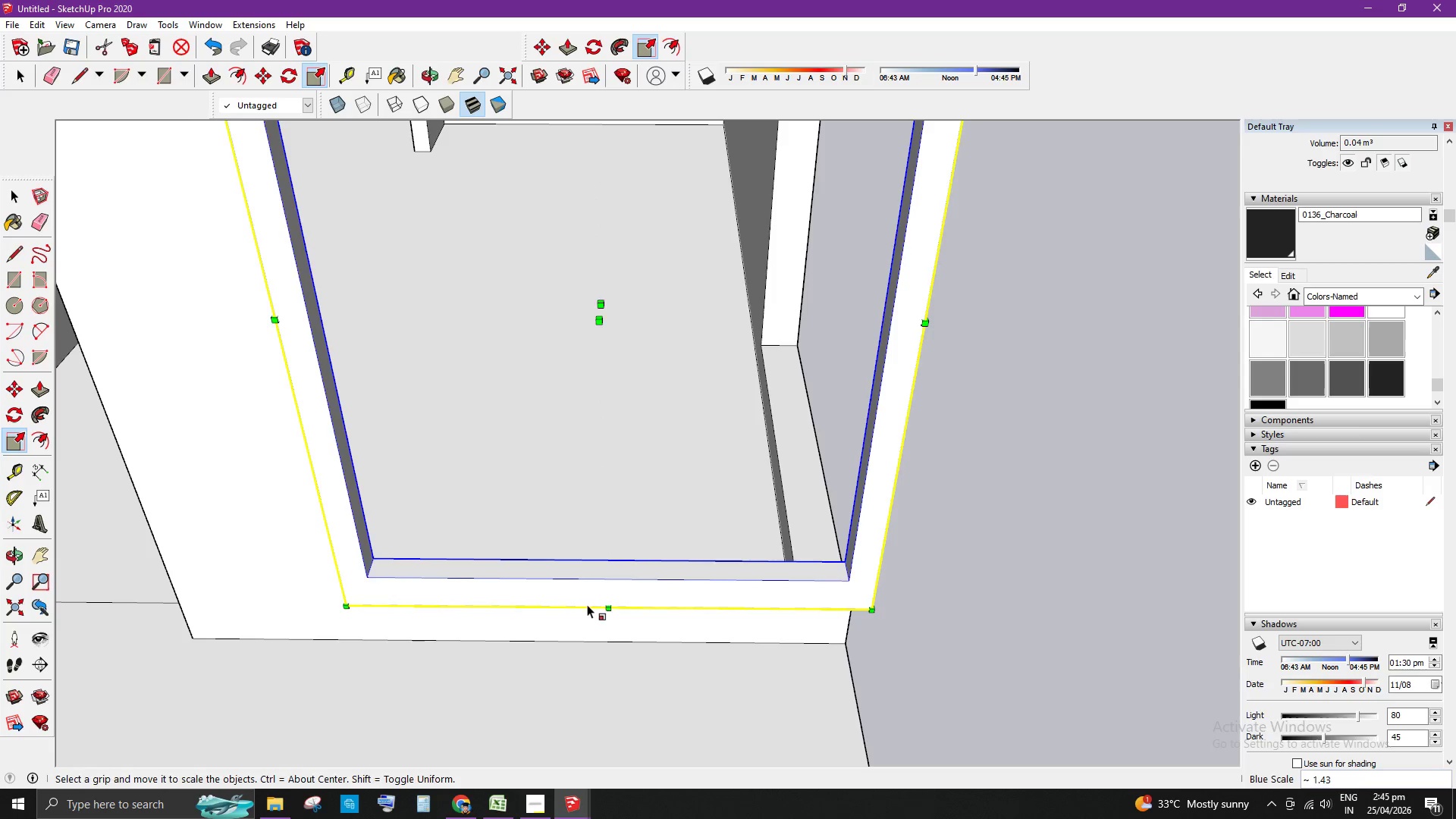 
key(Space)
 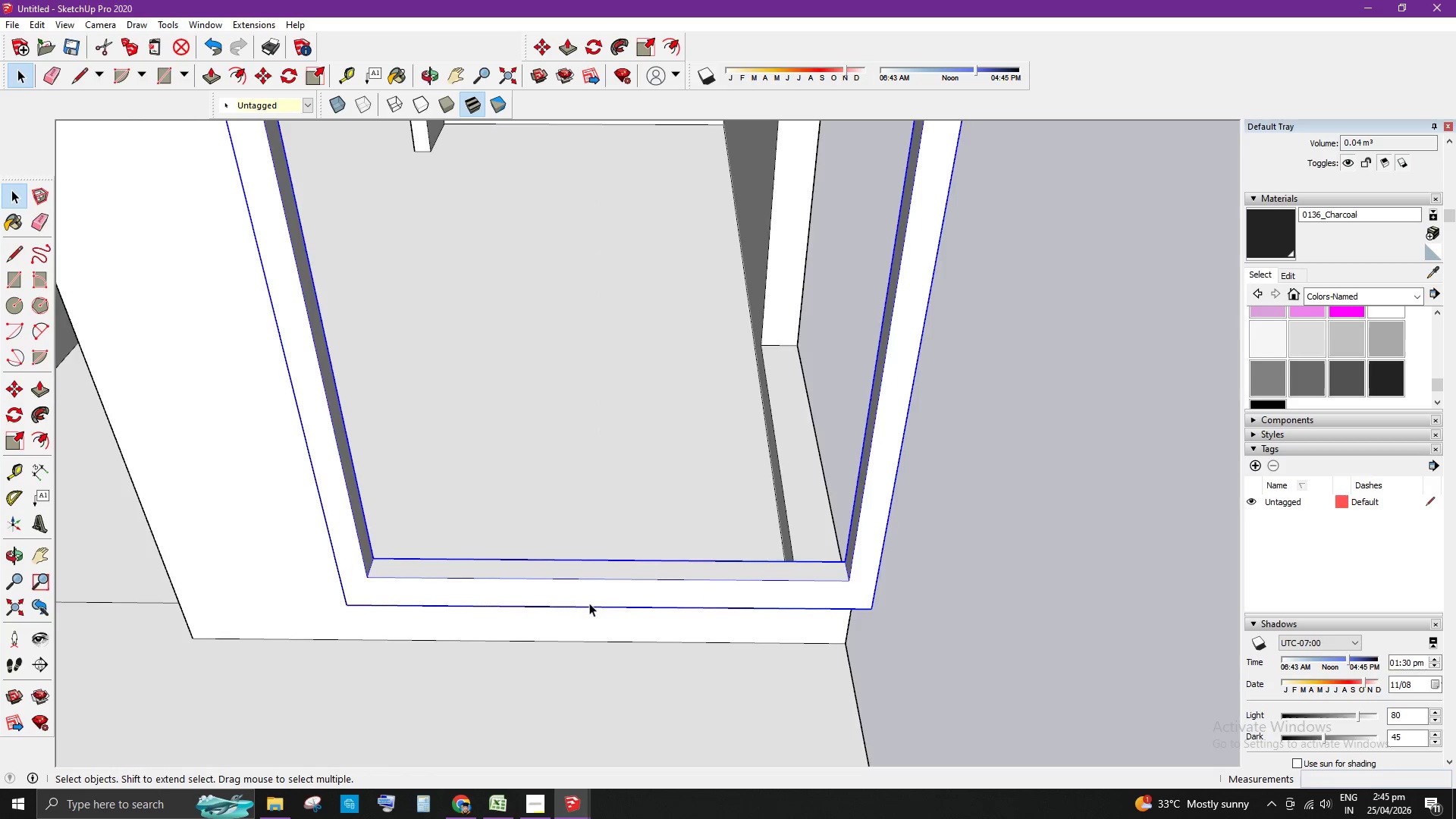 
scroll: coordinate [589, 601], scroll_direction: down, amount: 5.0
 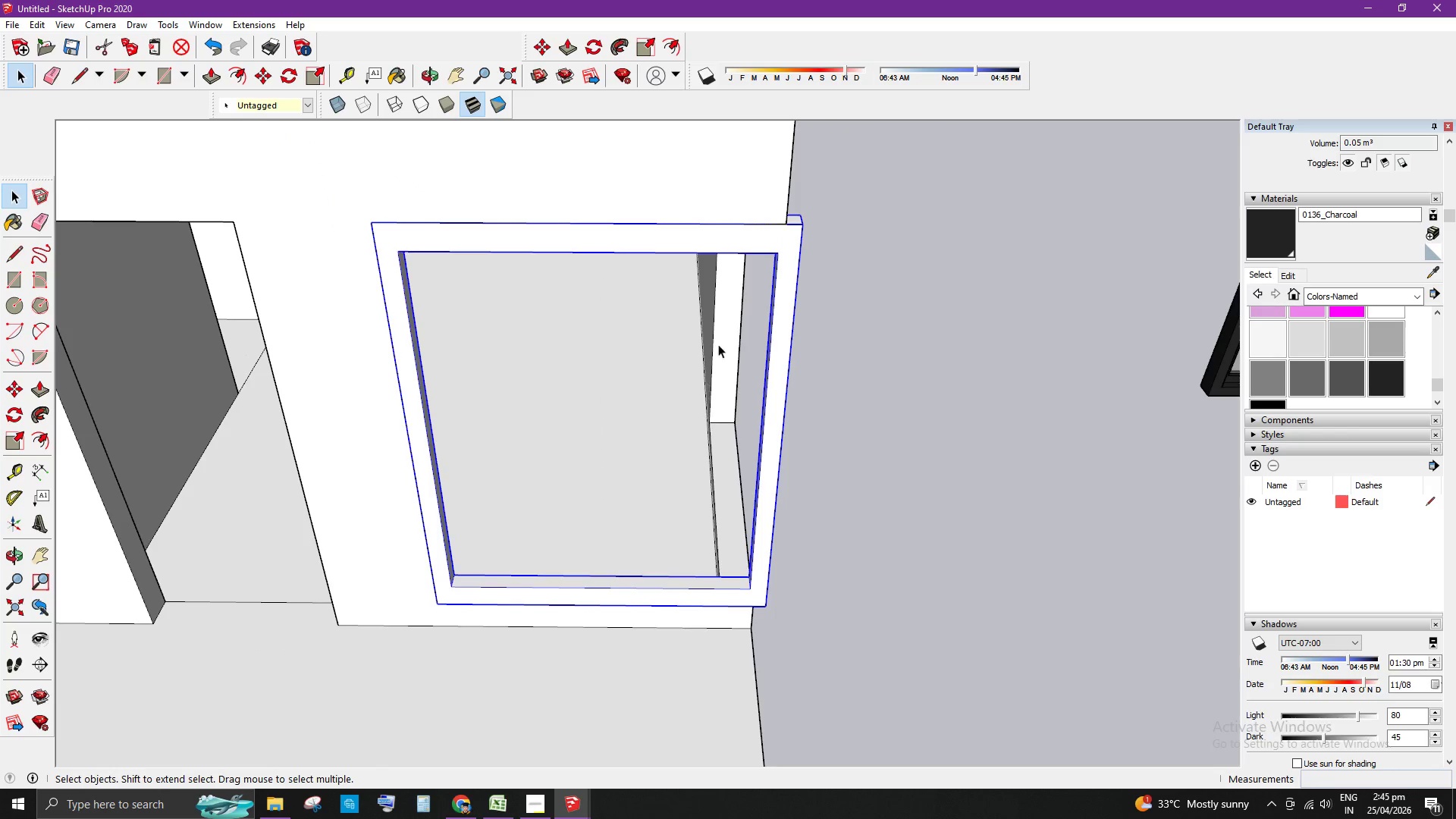 
scroll: coordinate [717, 369], scroll_direction: up, amount: 2.0
 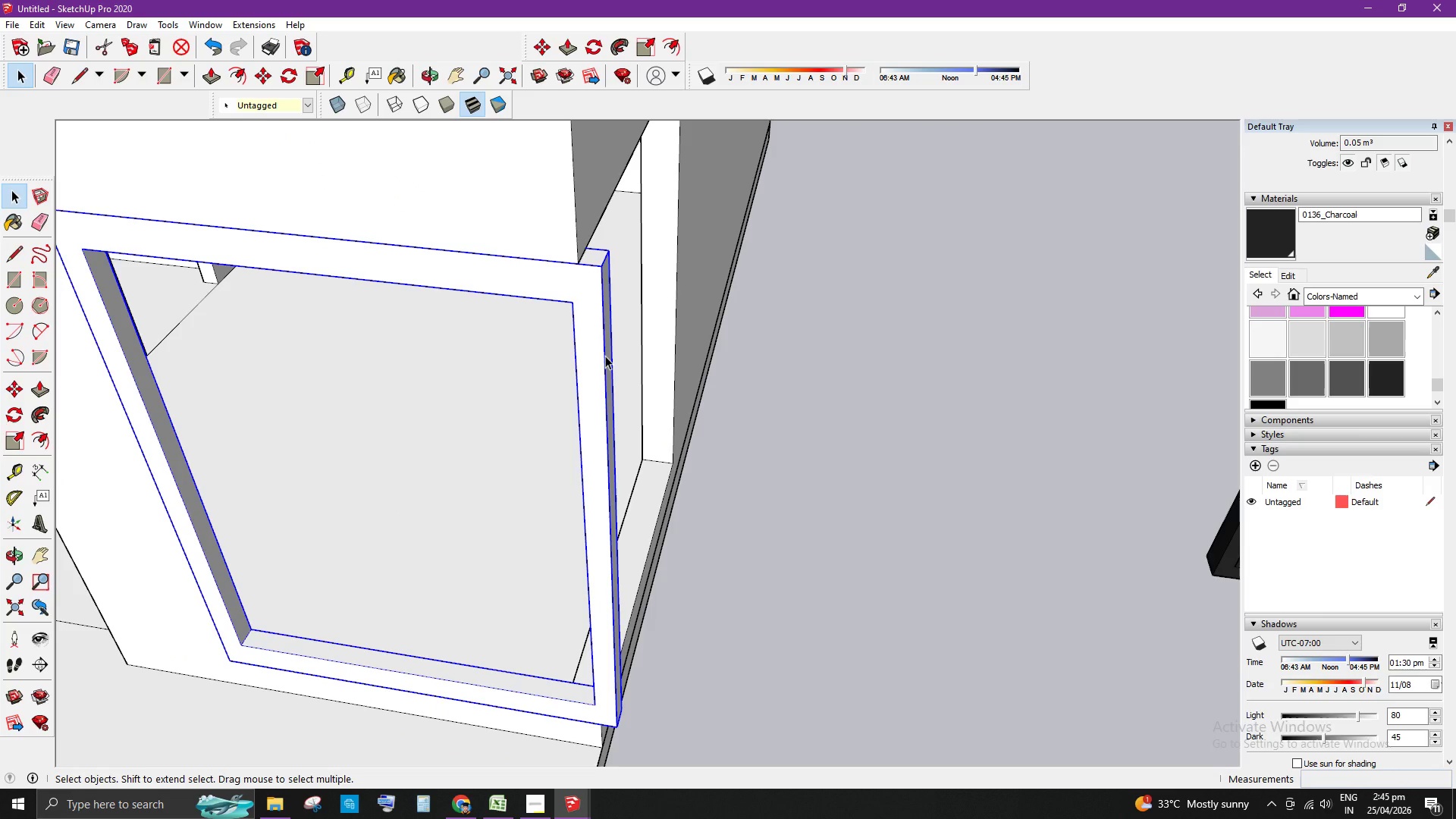 
key(S)
 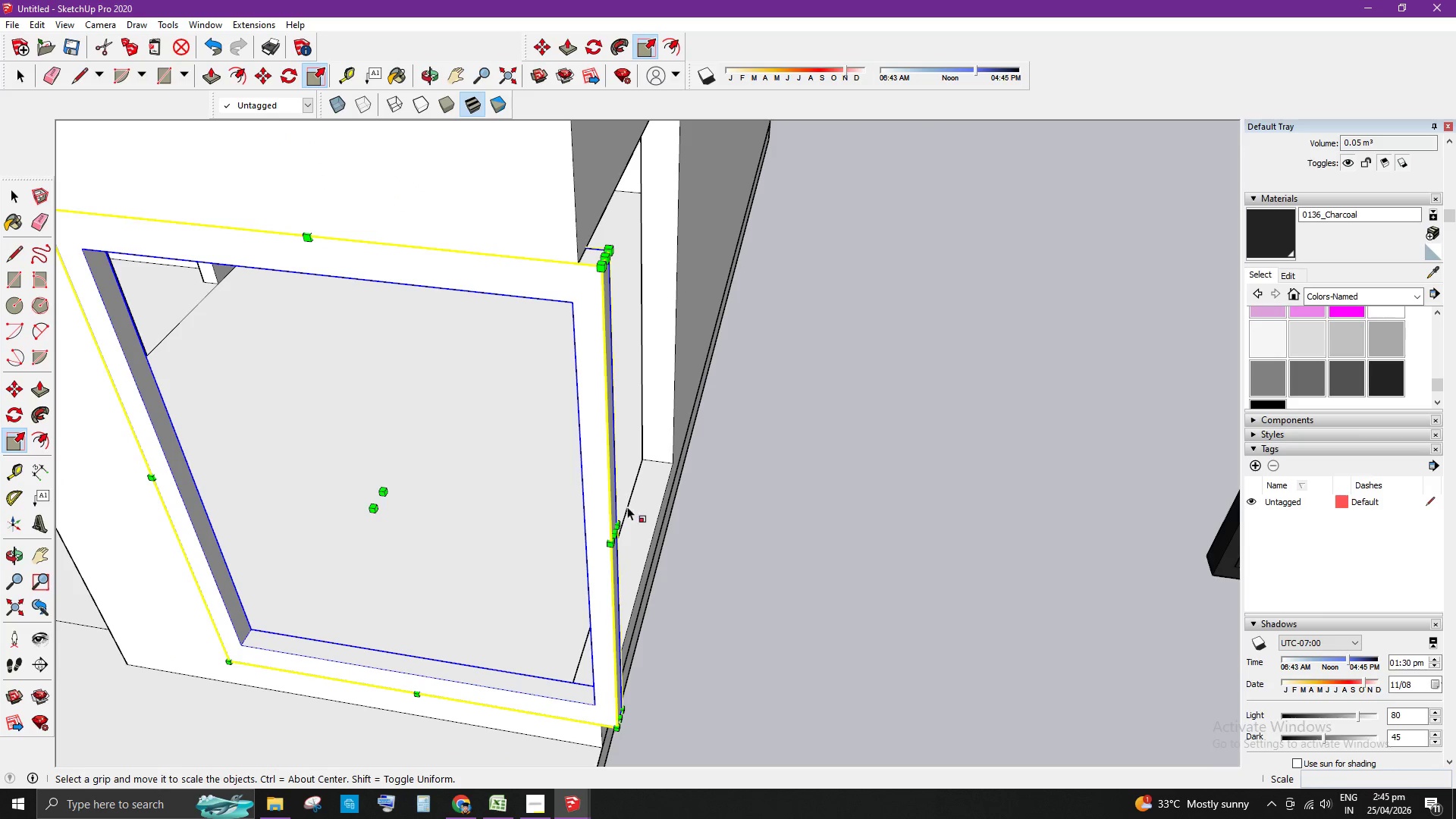 
scroll: coordinate [601, 548], scroll_direction: up, amount: 4.0
 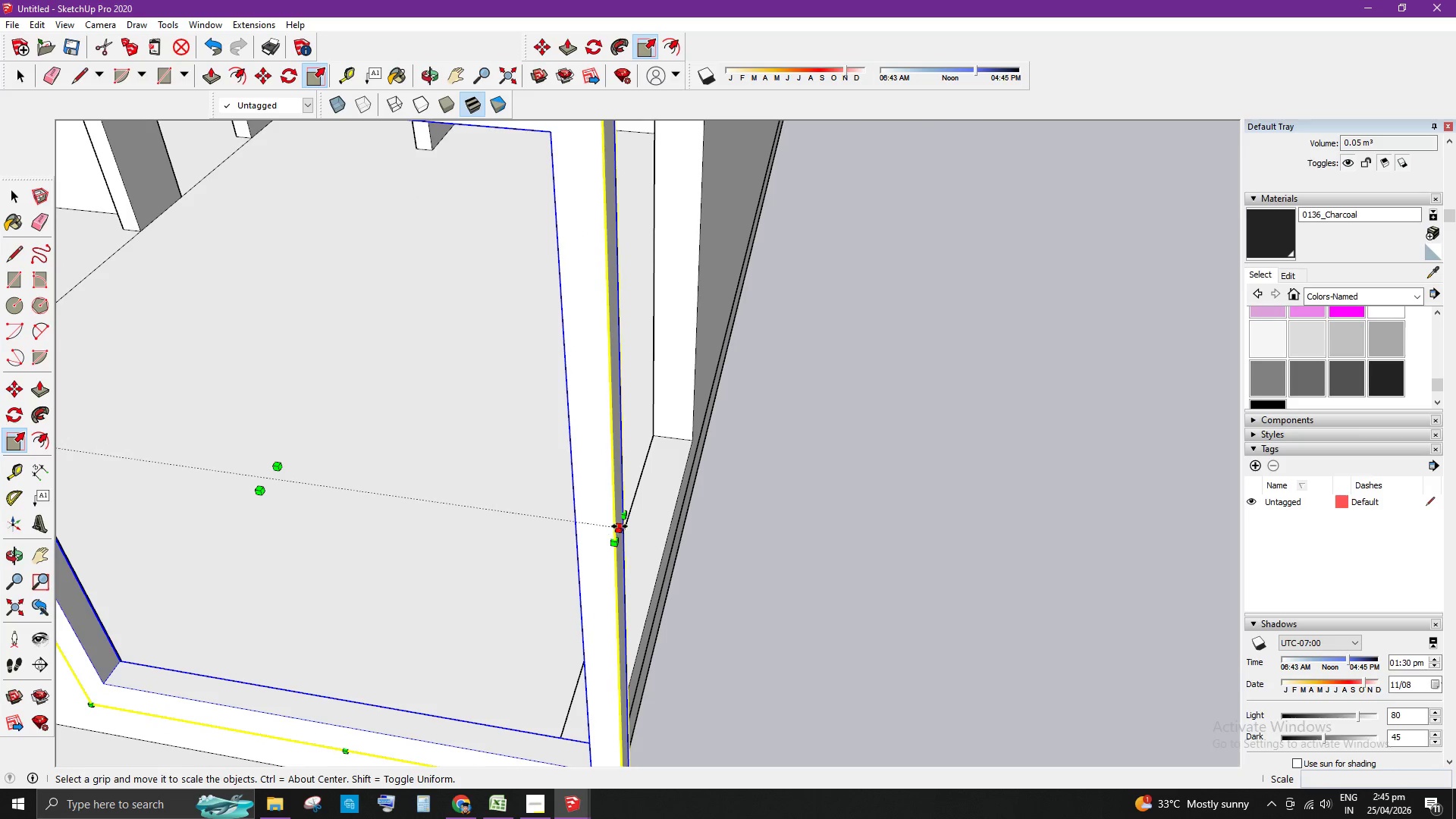 
left_click([620, 526])
 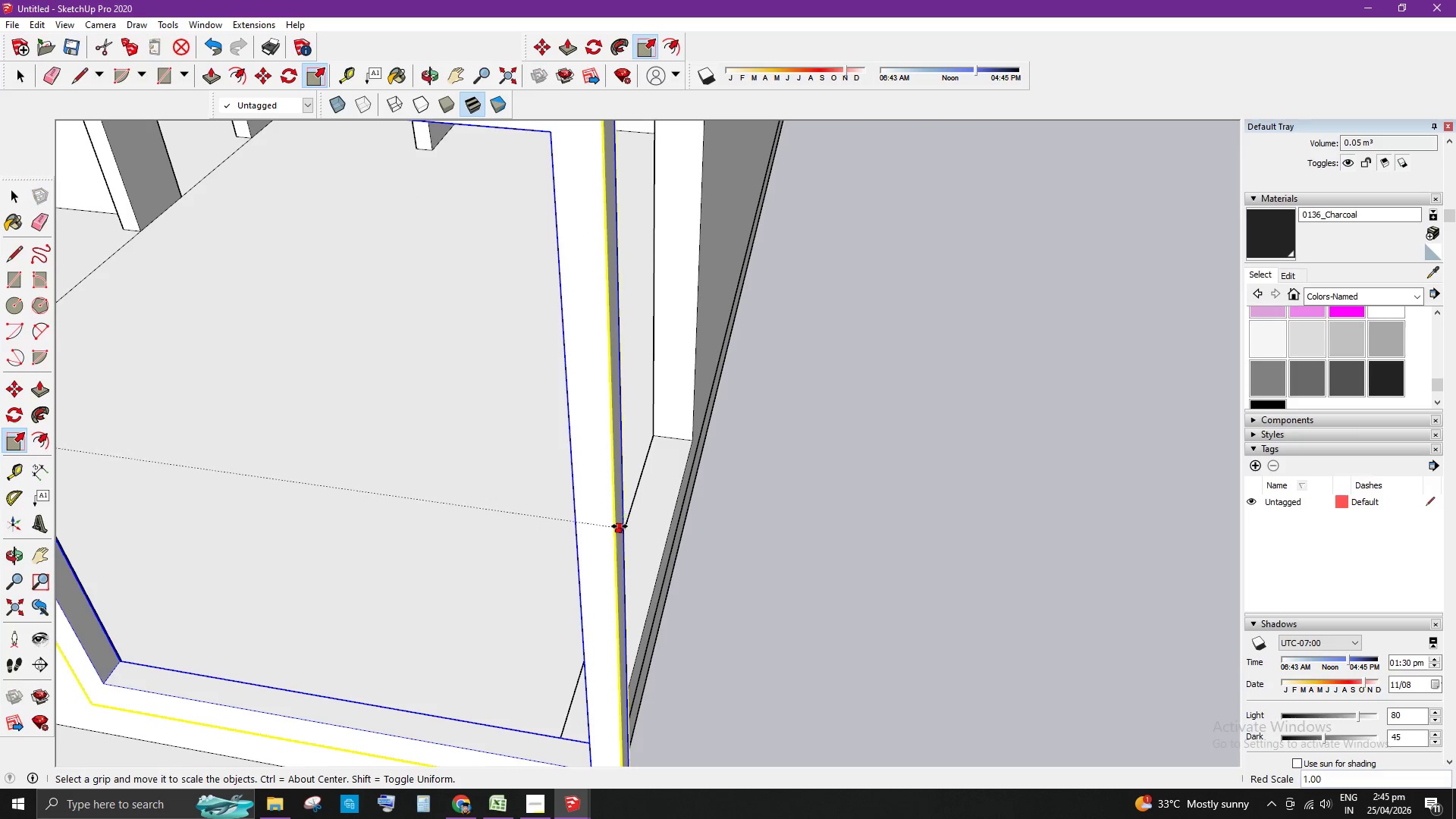 
scroll: coordinate [610, 516], scroll_direction: down, amount: 4.0
 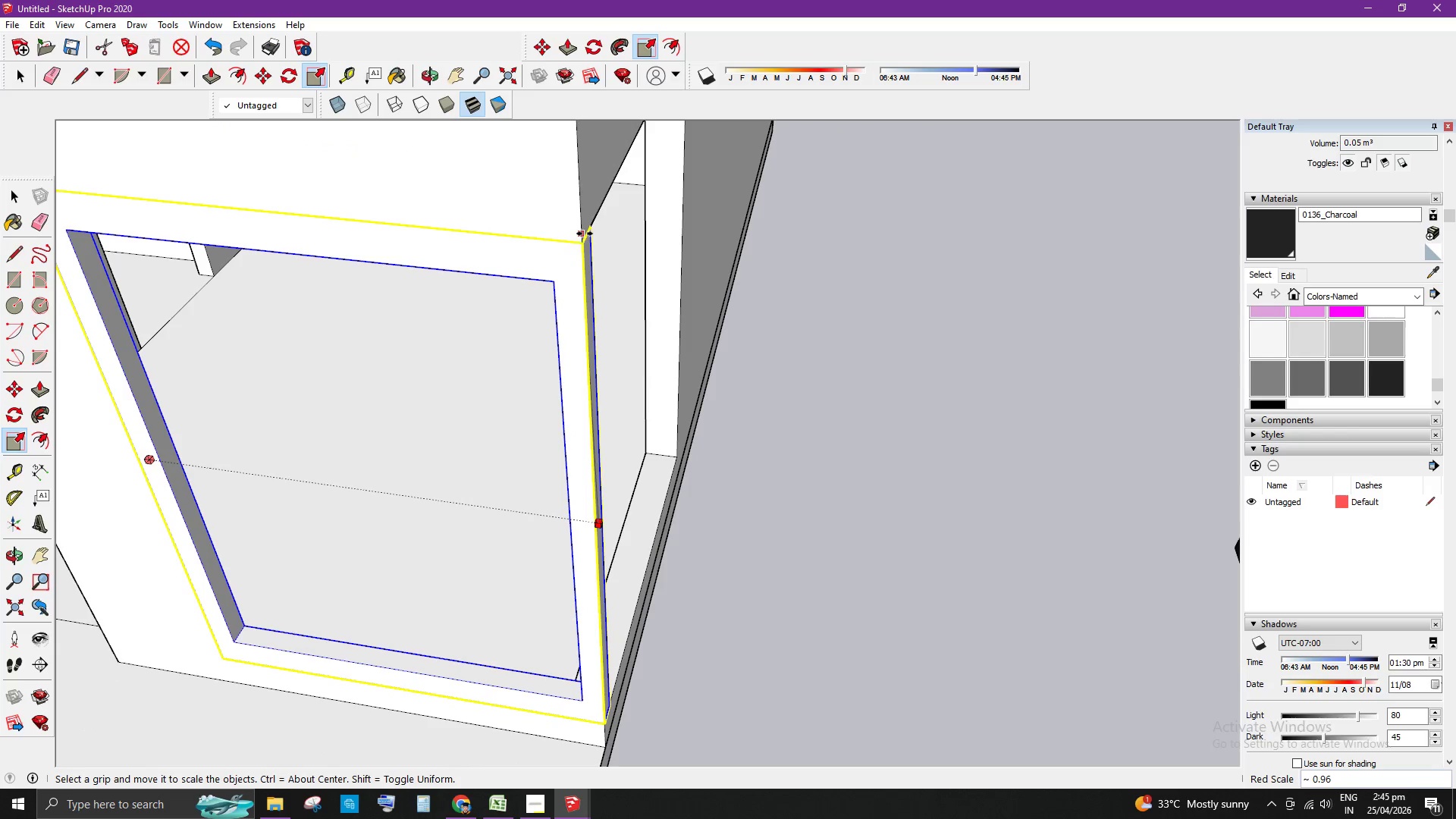 
left_click([585, 234])
 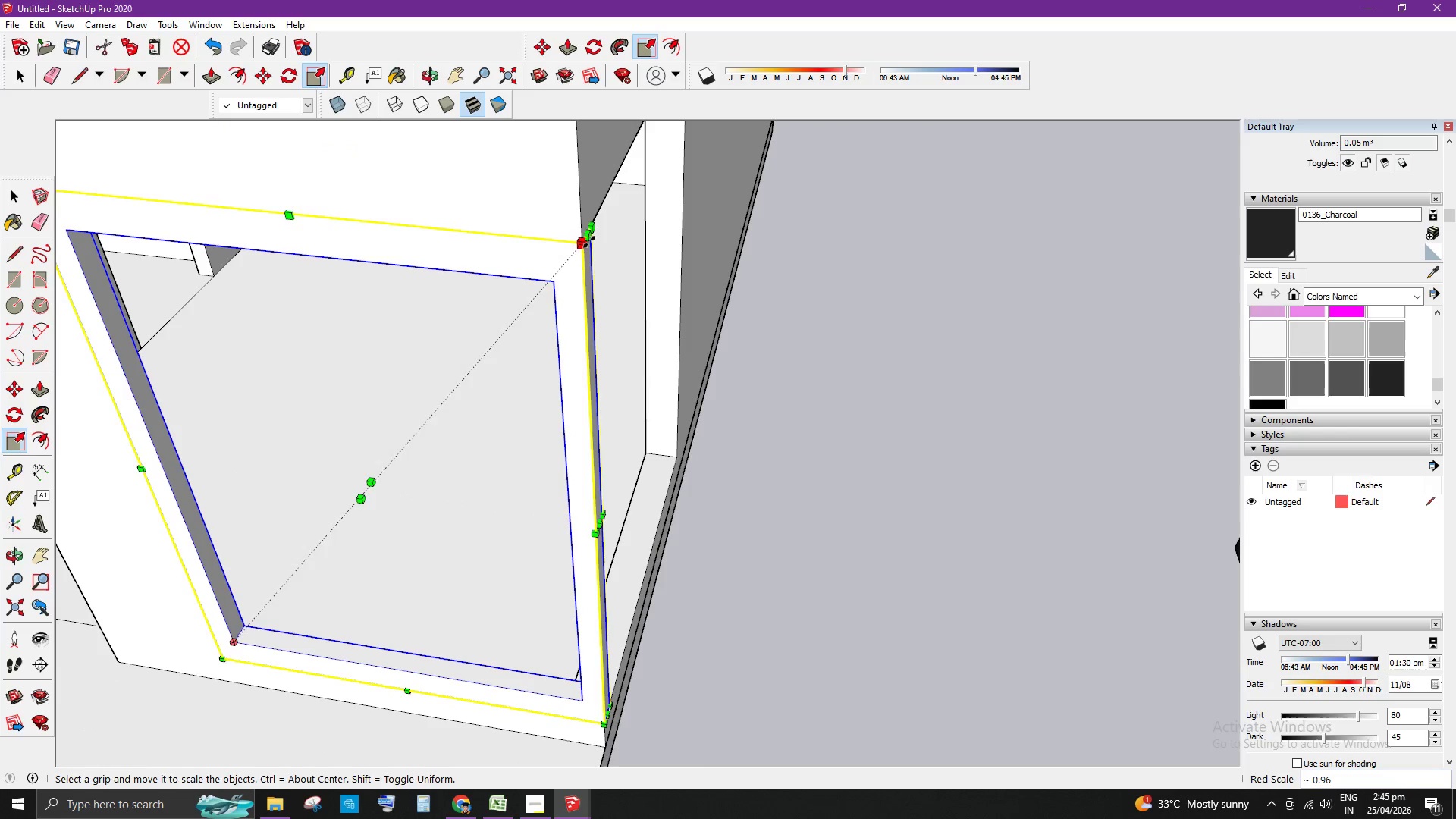 
key(Space)
 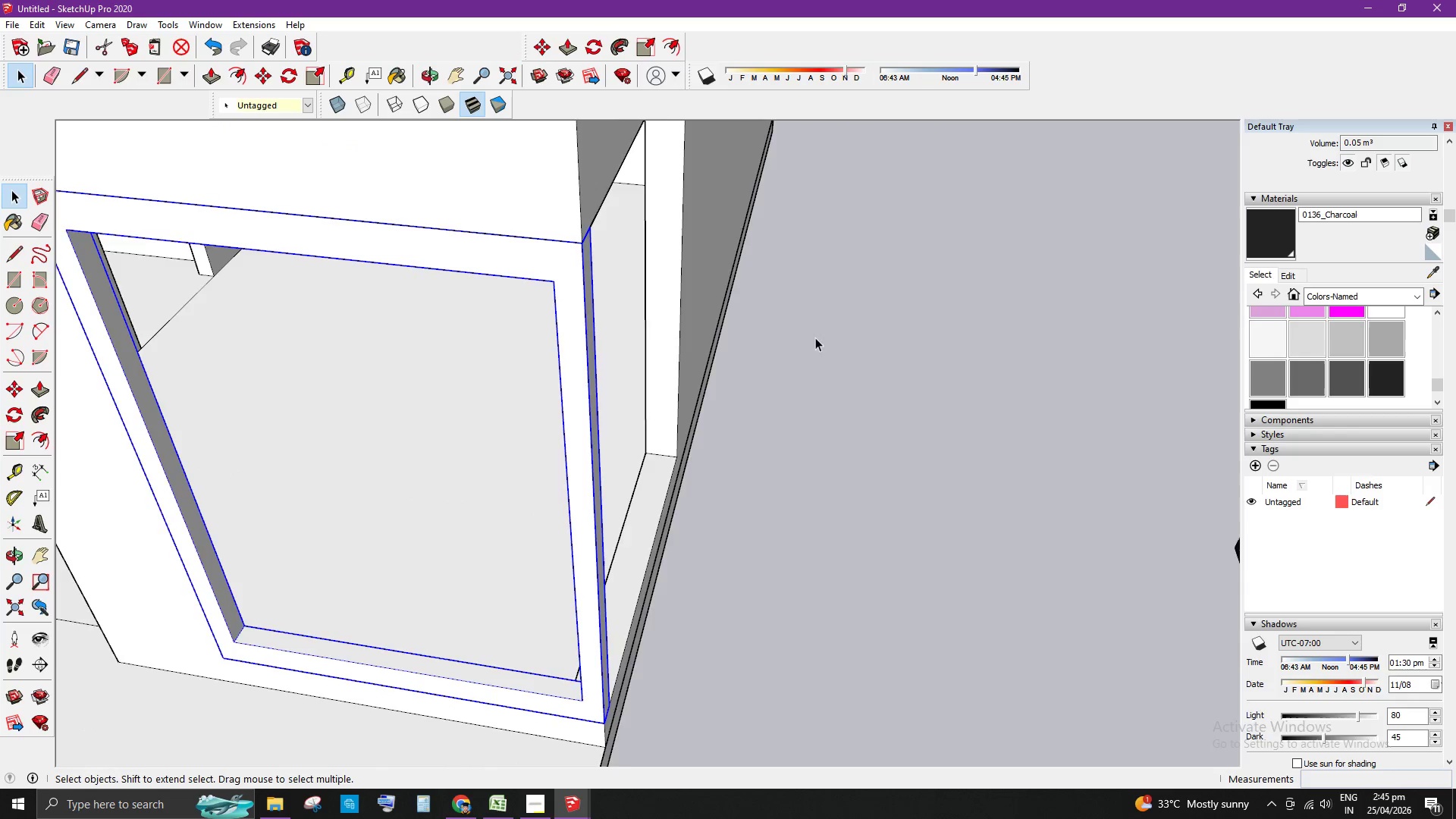 
left_click([940, 447])
 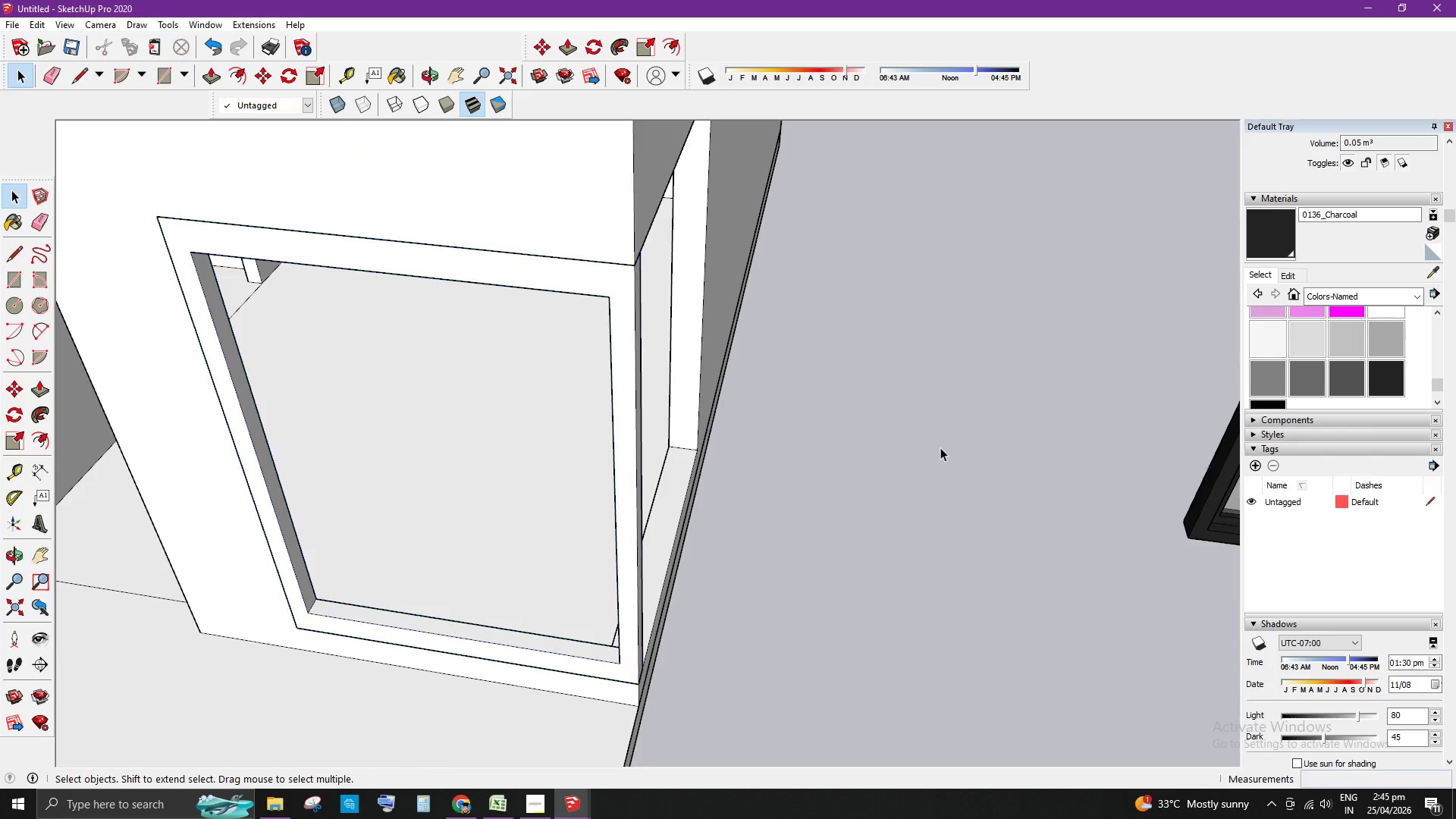 
scroll: coordinate [939, 447], scroll_direction: down, amount: 6.0
 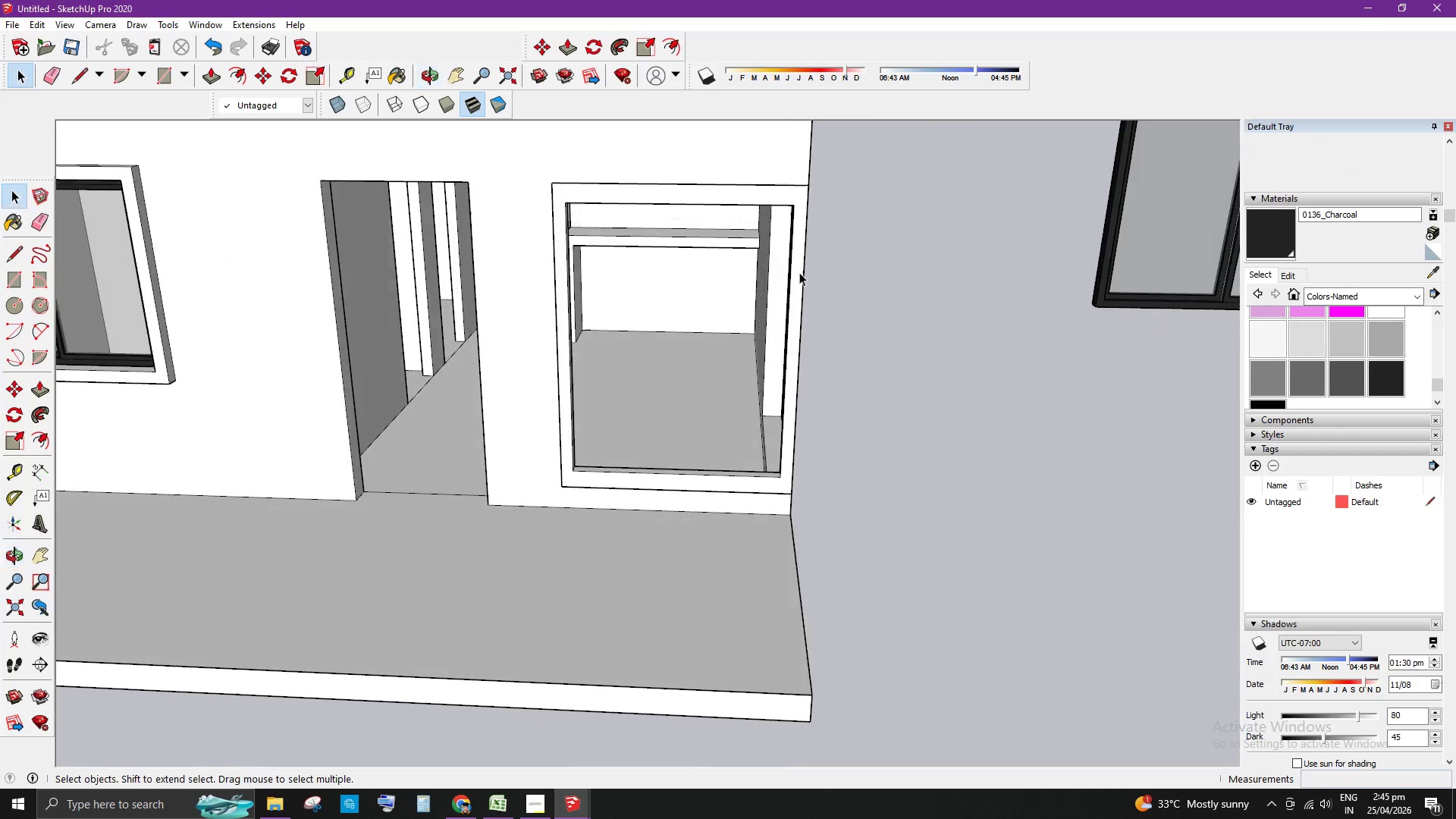 
scroll: coordinate [801, 271], scroll_direction: up, amount: 4.0
 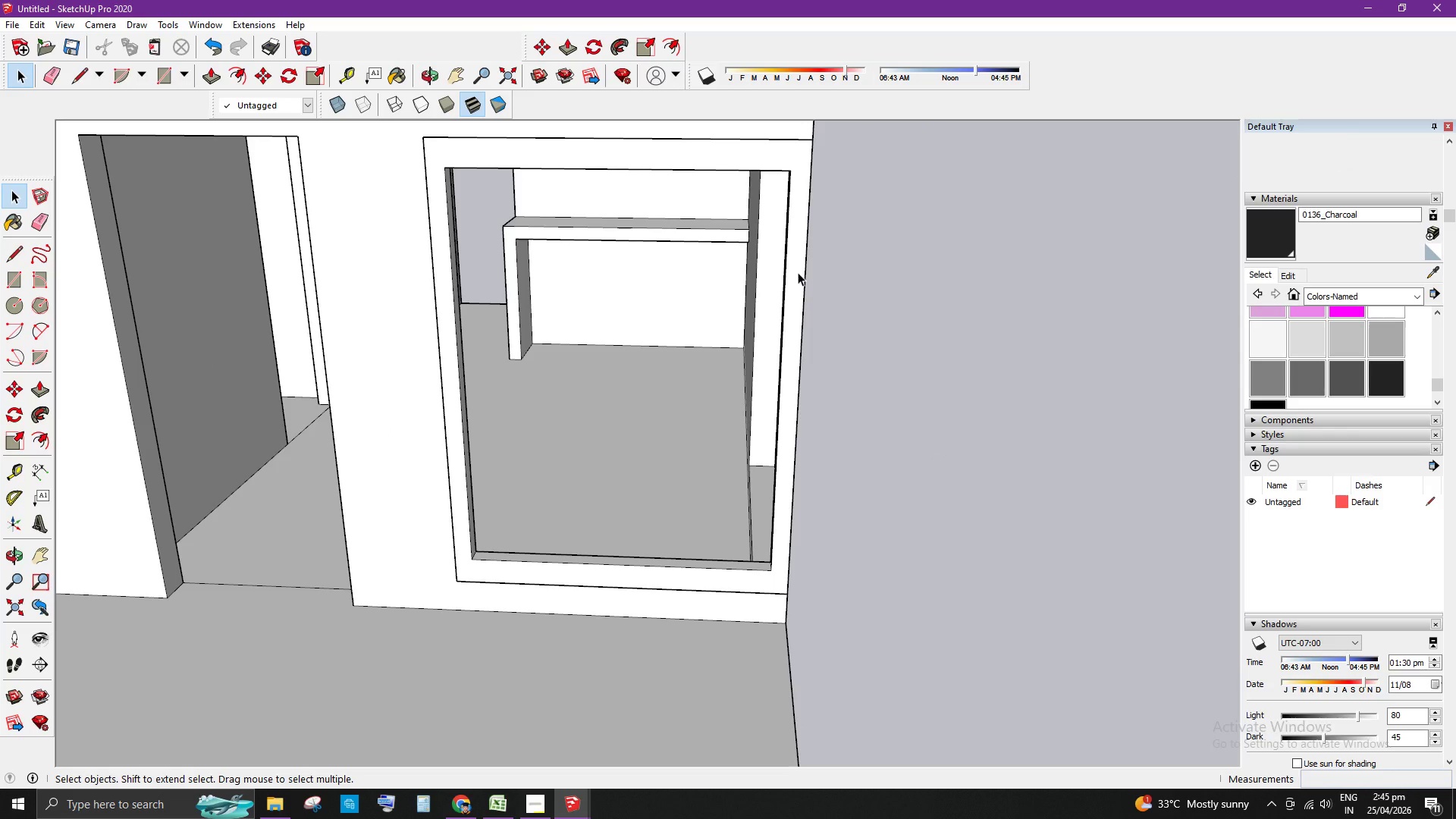 
scroll: coordinate [792, 340], scroll_direction: down, amount: 11.0
 